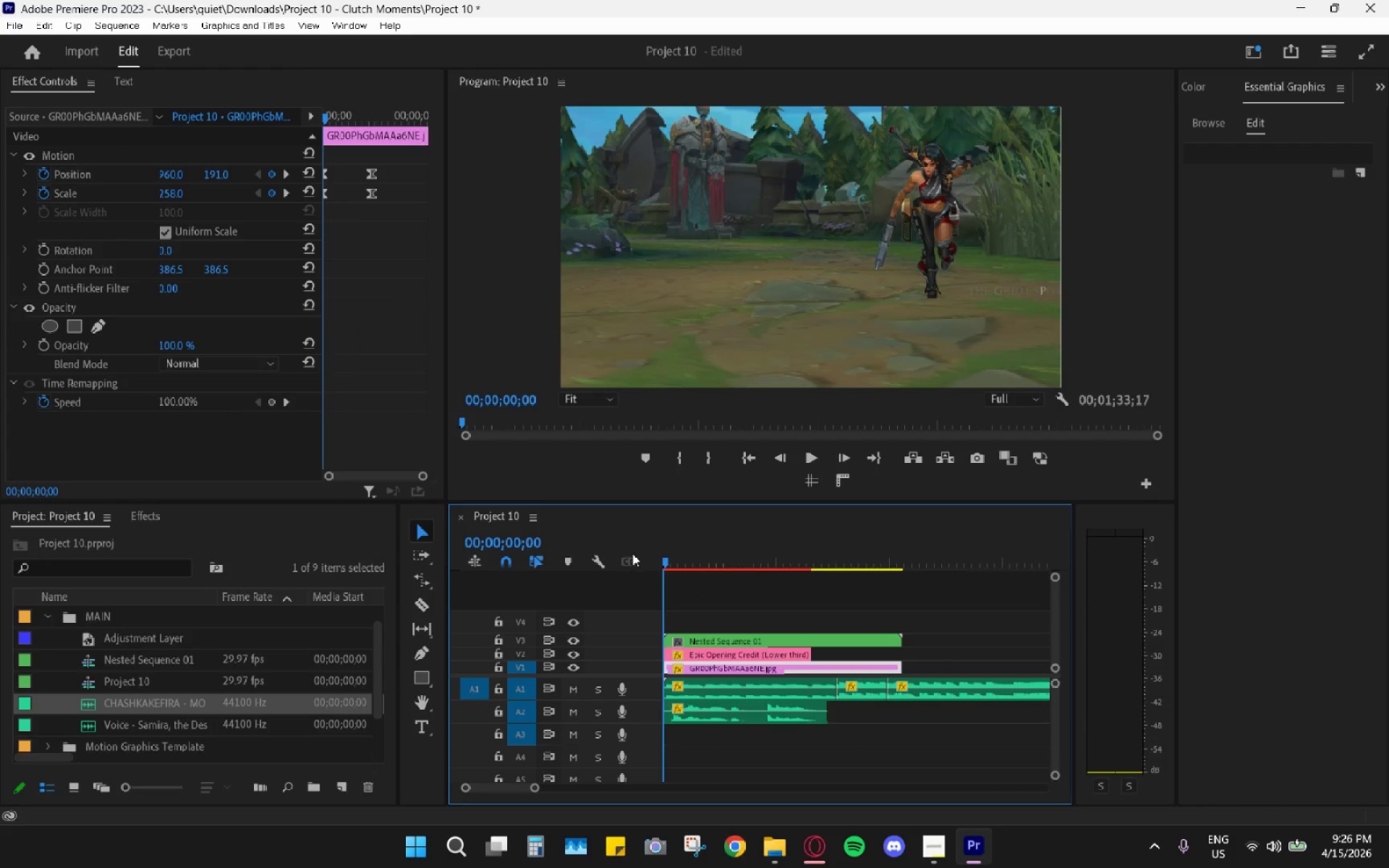 
key(Space)
 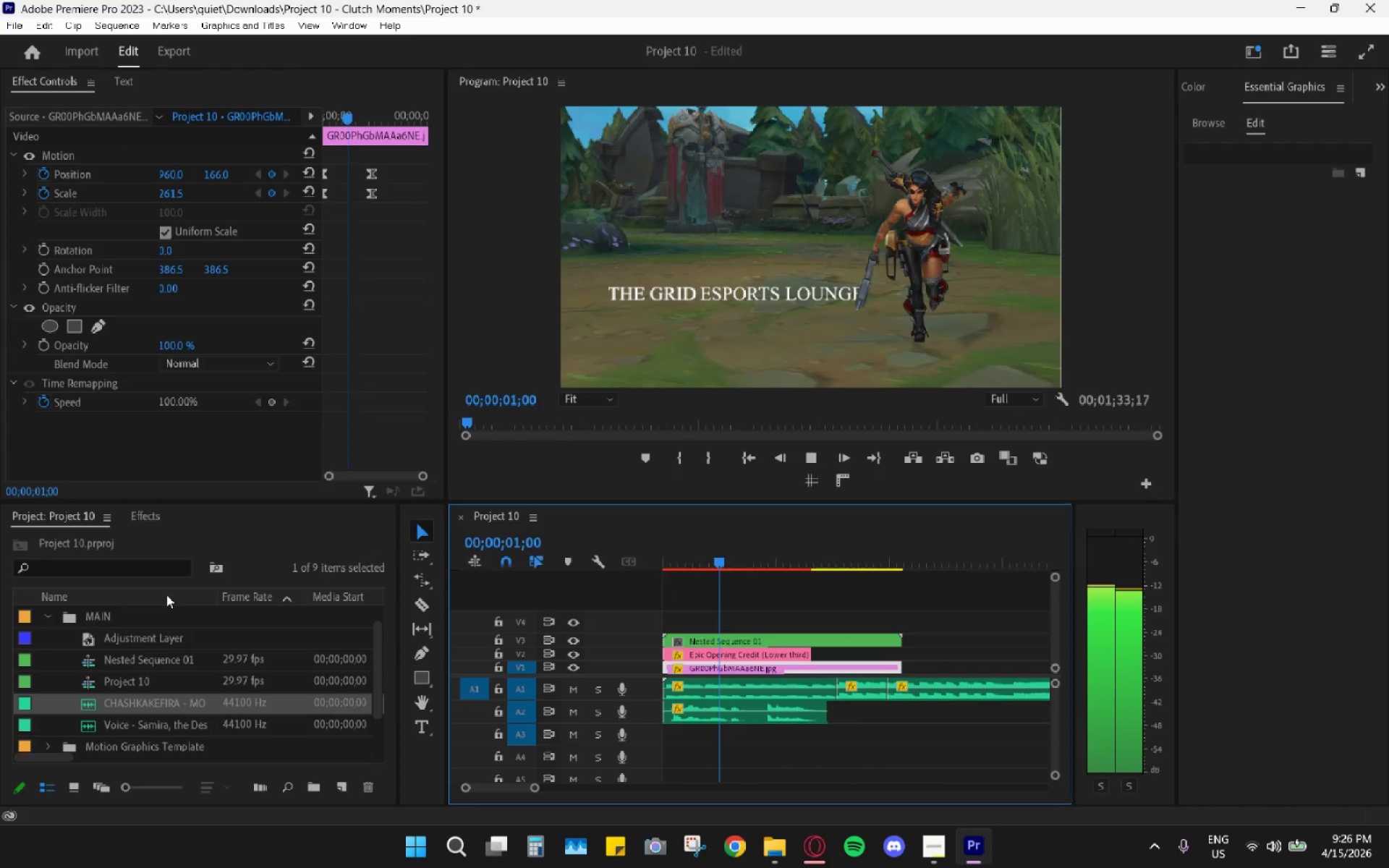 
key(Space)
 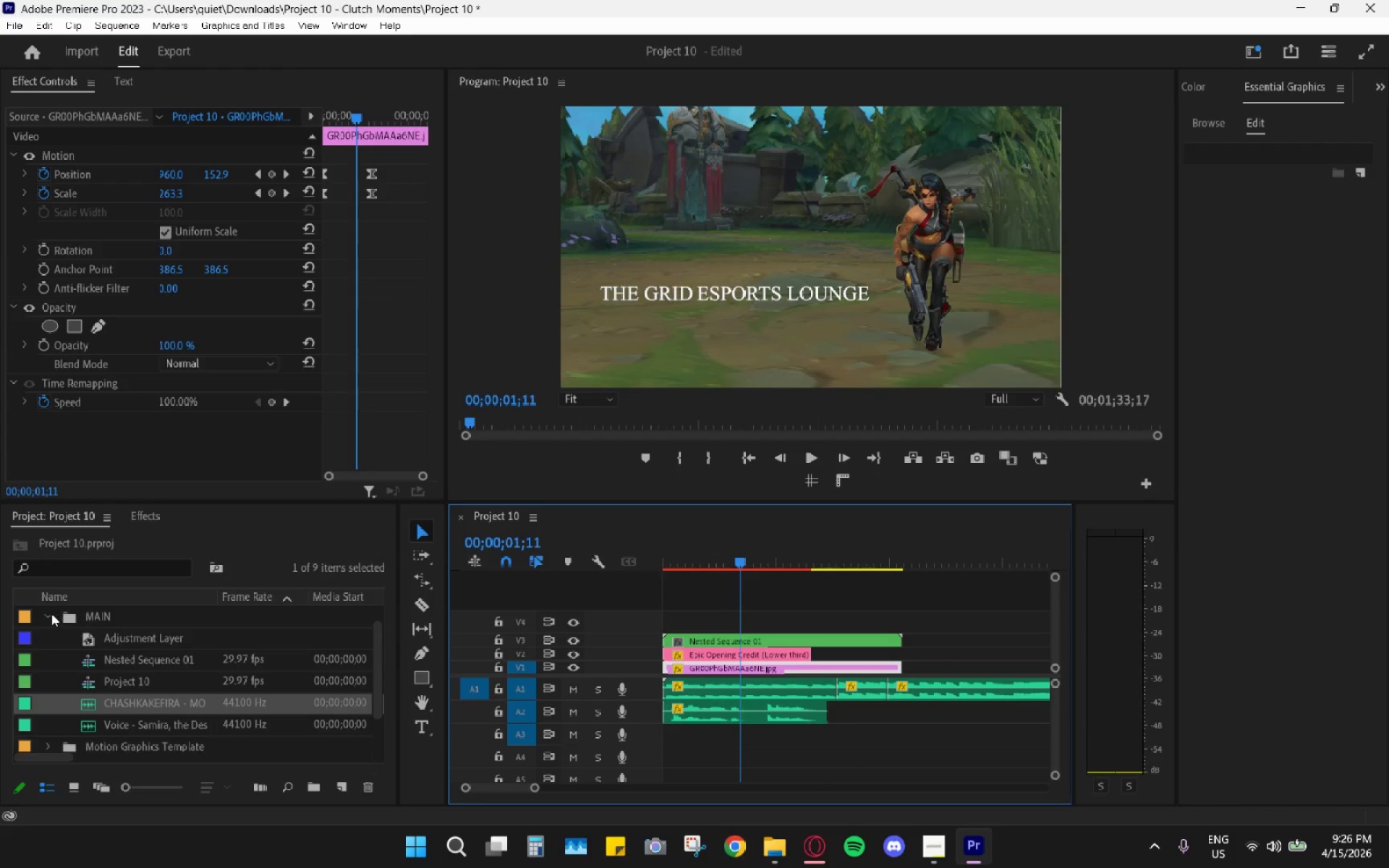 
left_click([51, 613])
 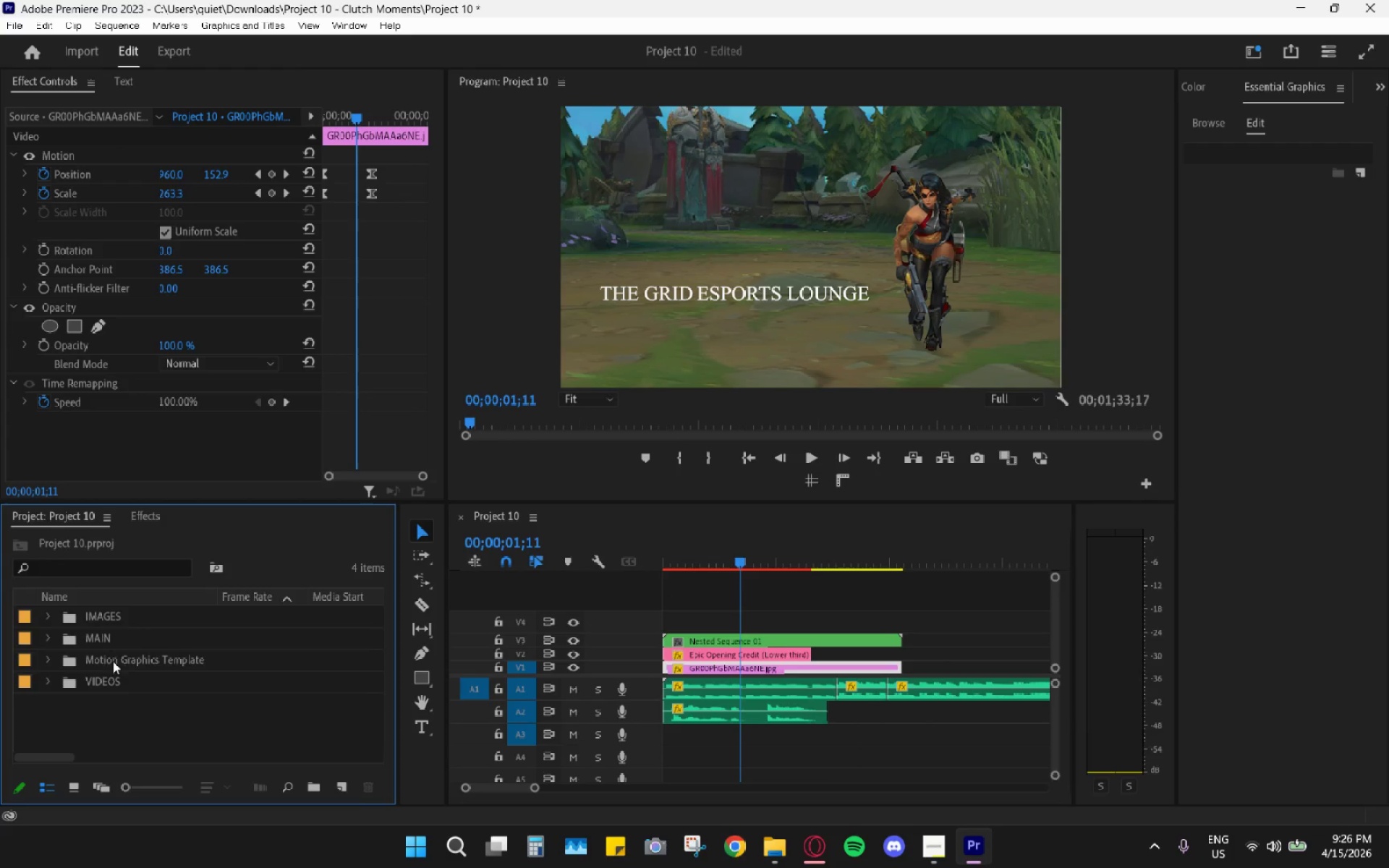 
left_click([153, 519])
 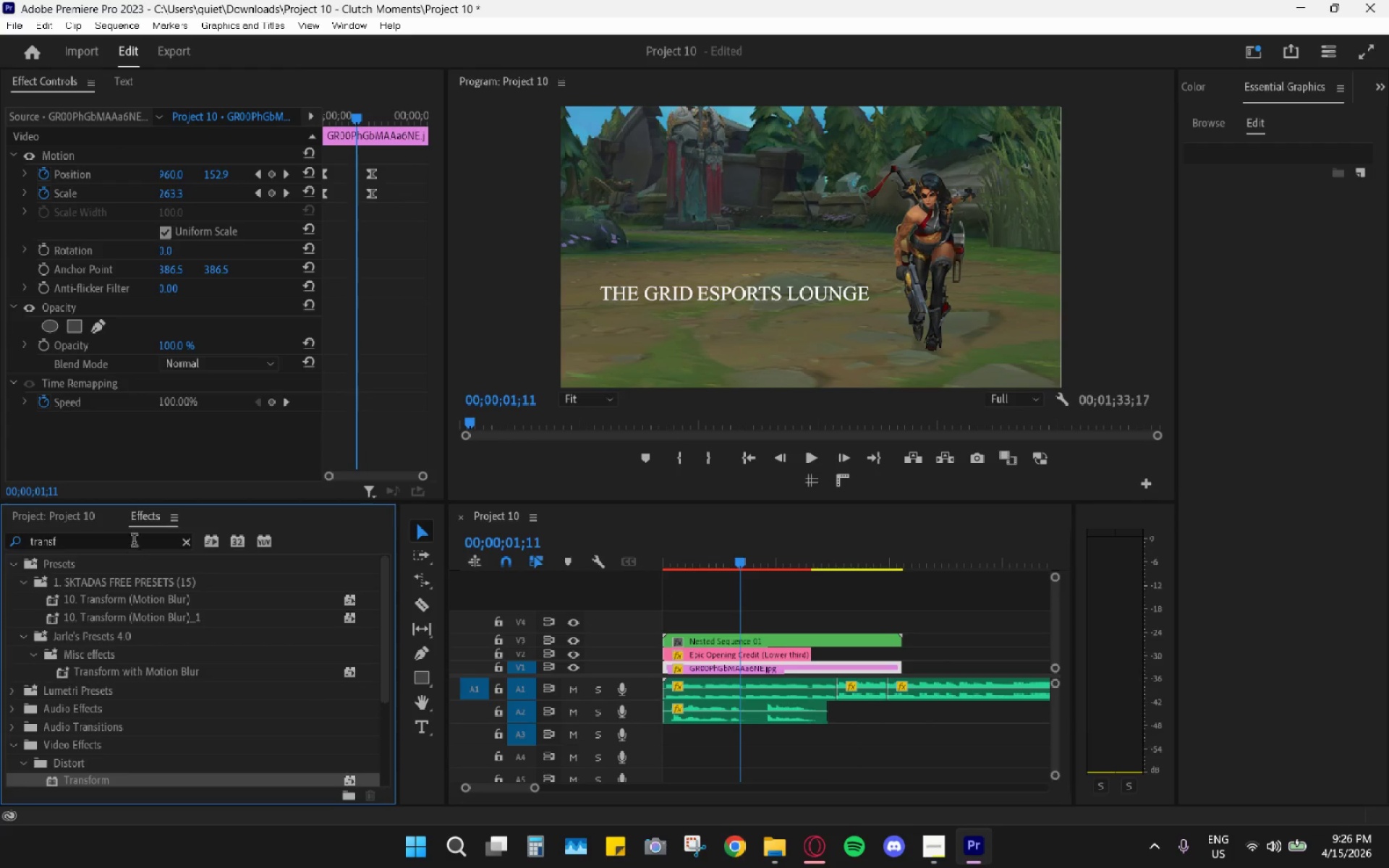 
double_click([134, 540])
 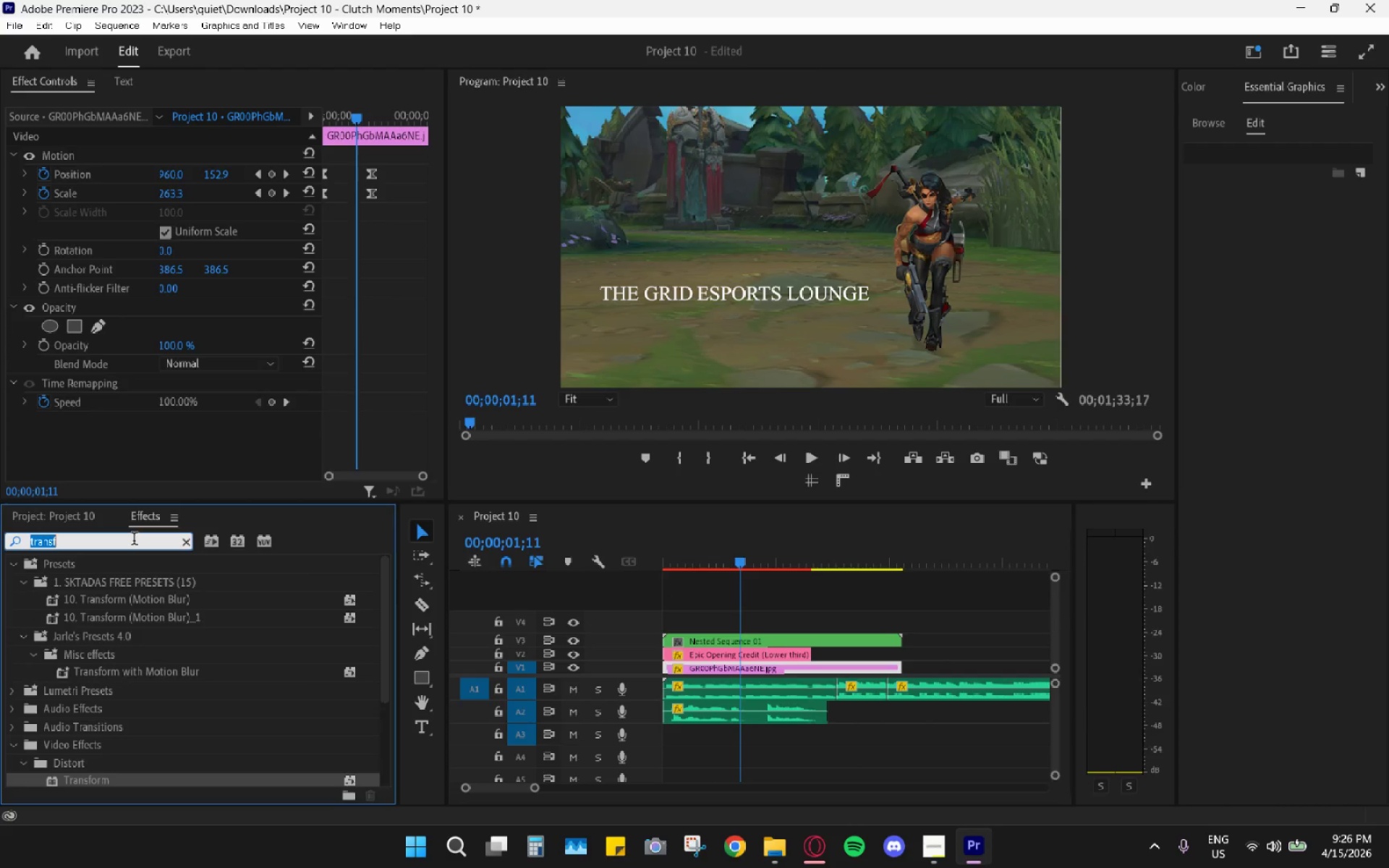 
type(constant)
 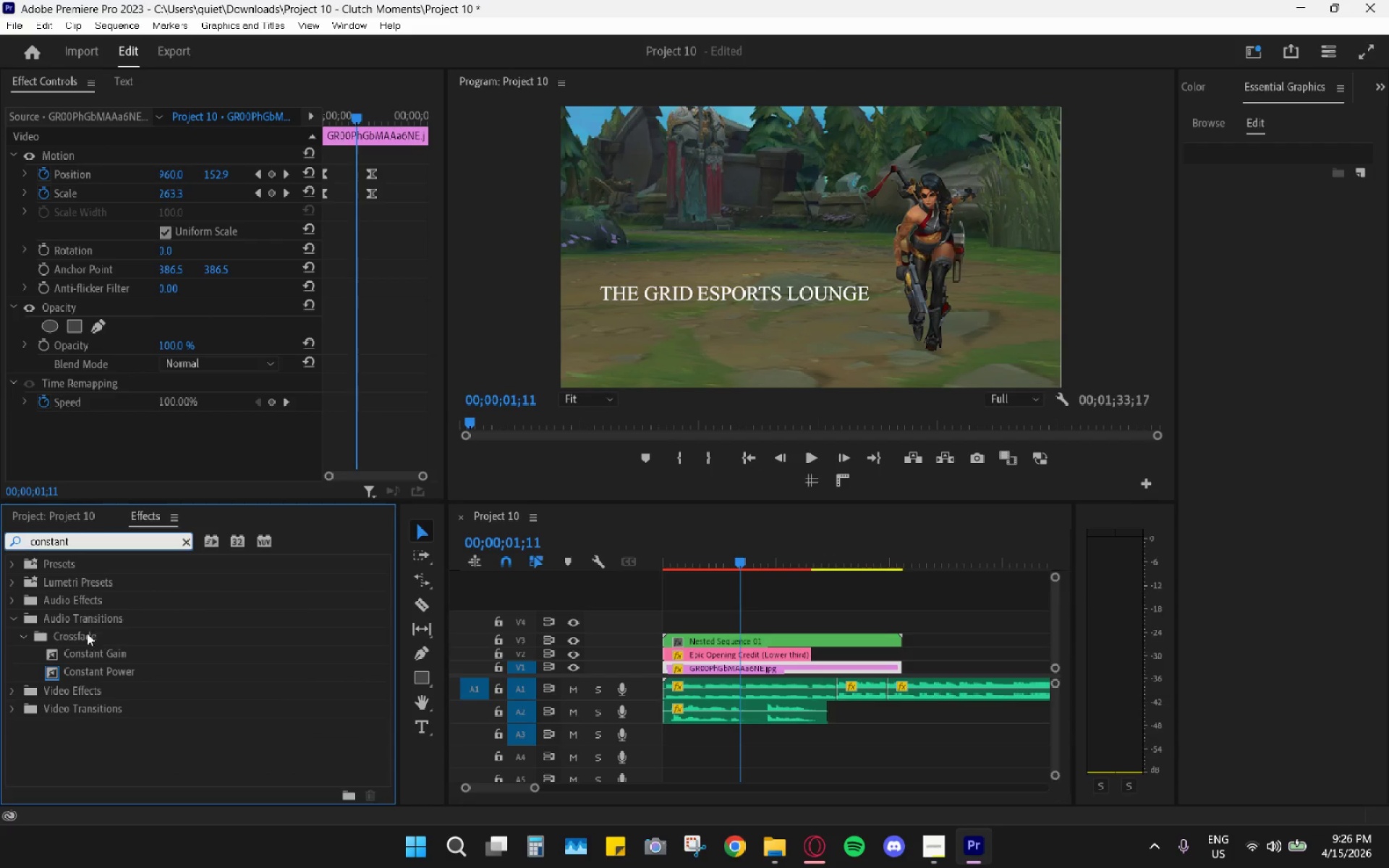 
left_click_drag(start_coordinate=[84, 656], to_coordinate=[829, 689])
 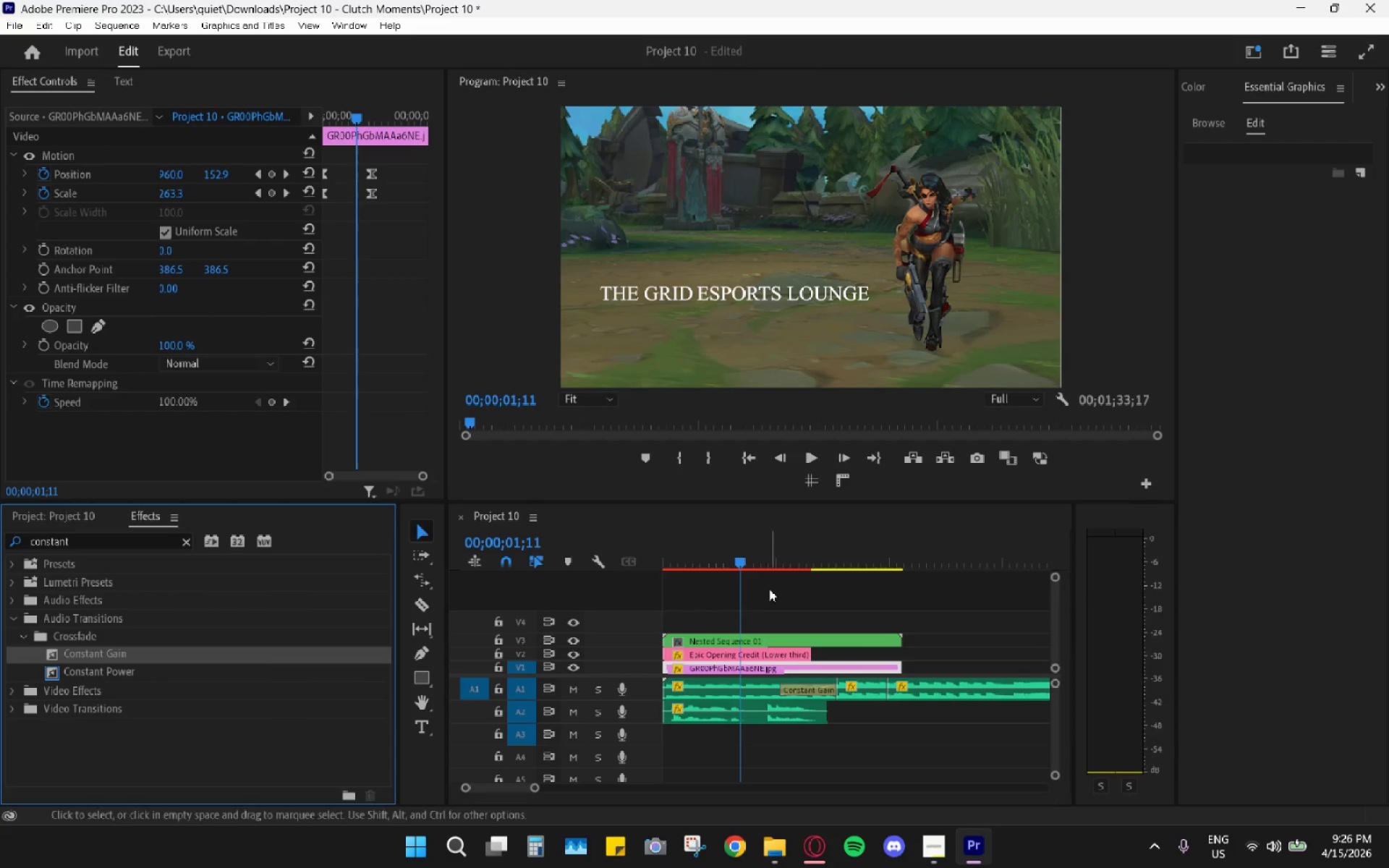 
key(Space)
 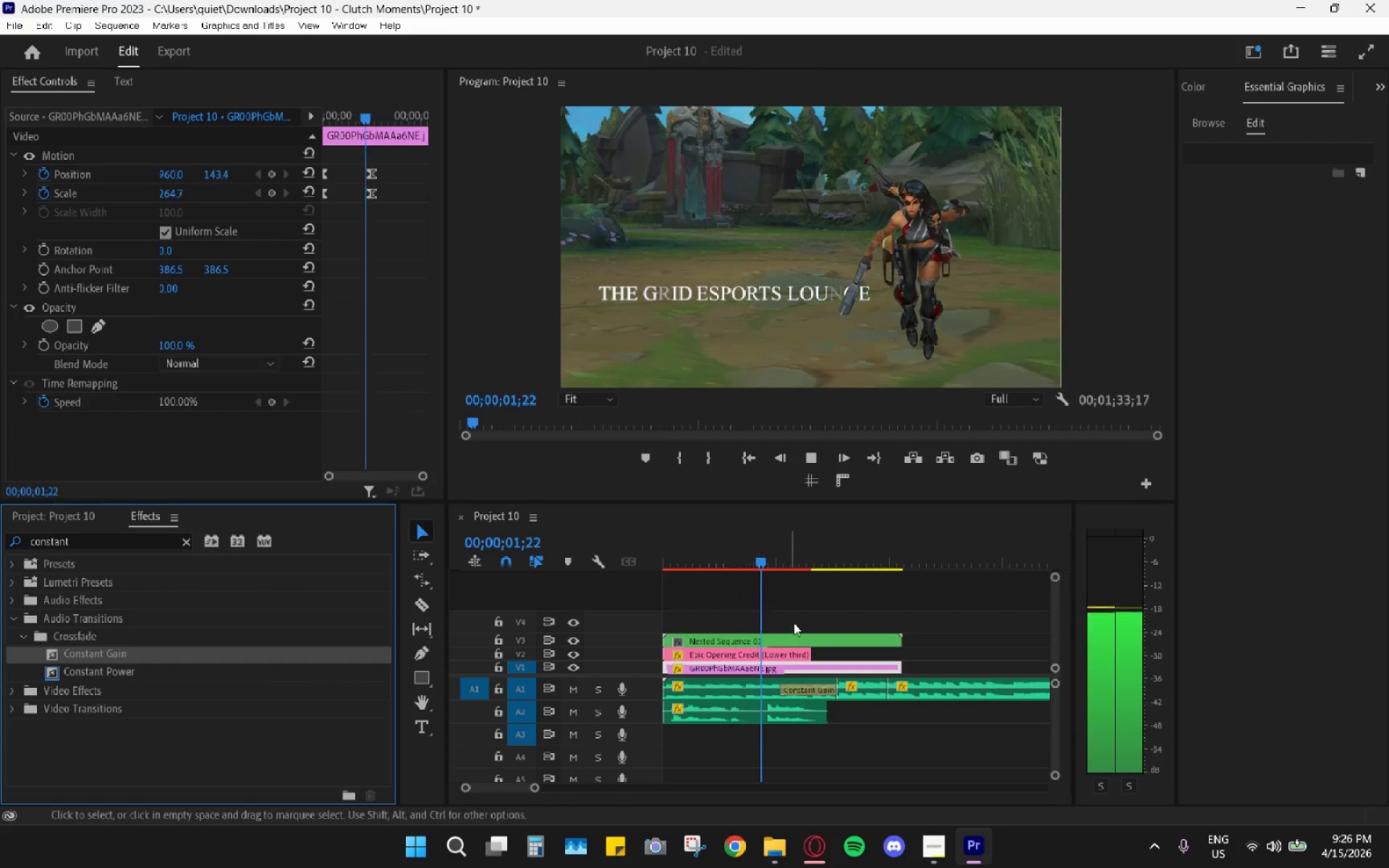 
mouse_move([789, 647])
 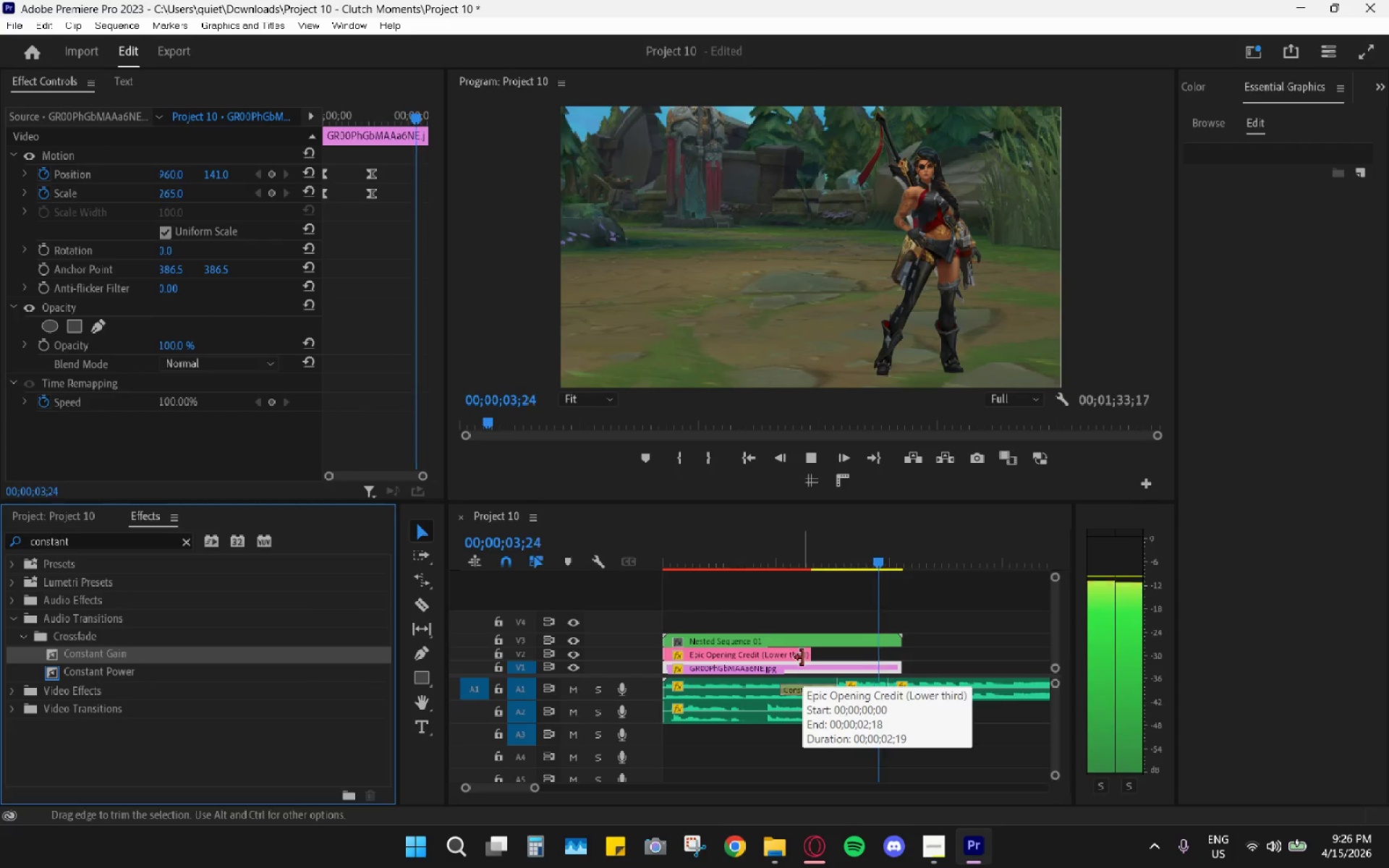 
key(Space)
 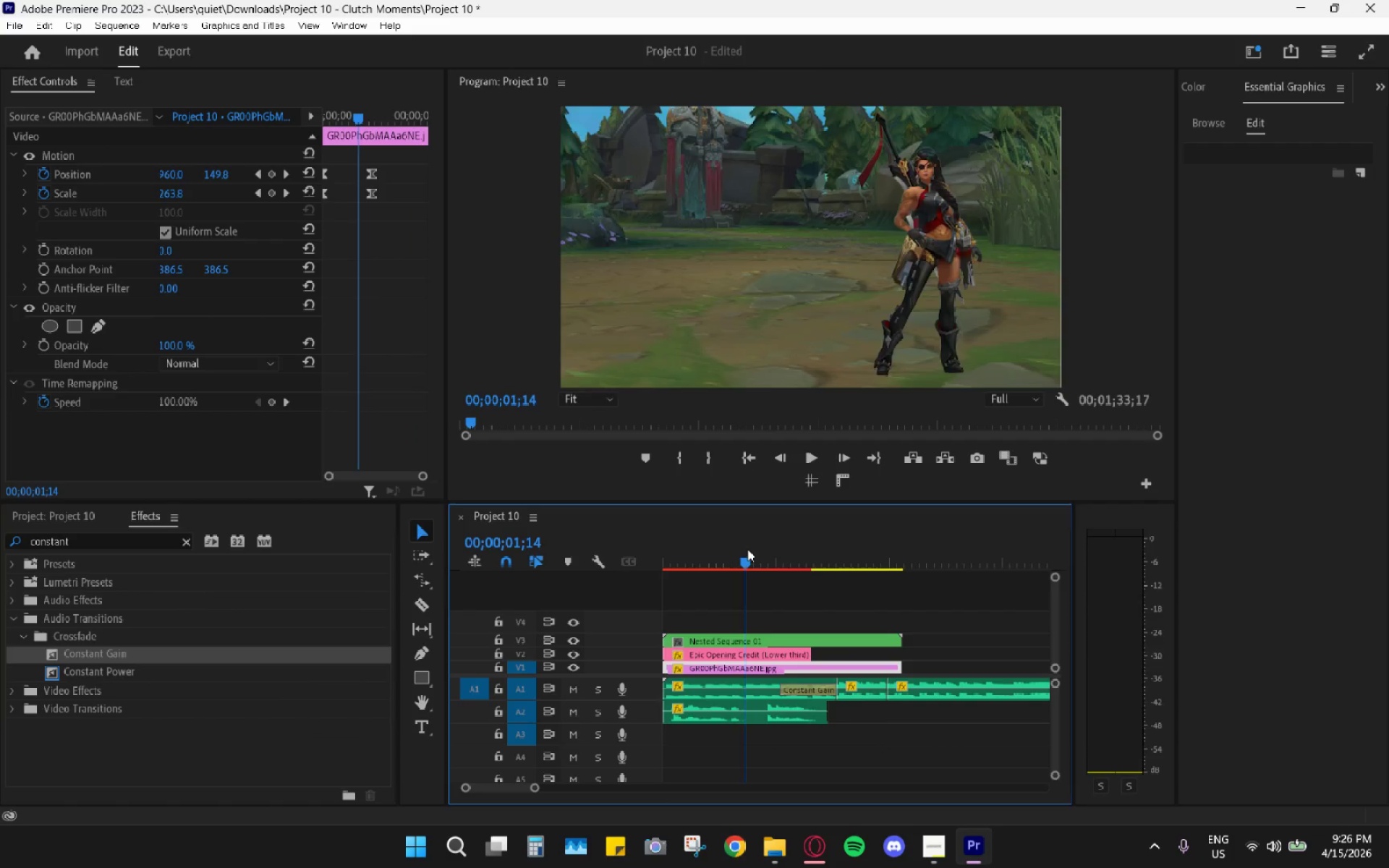 
key(Space)
 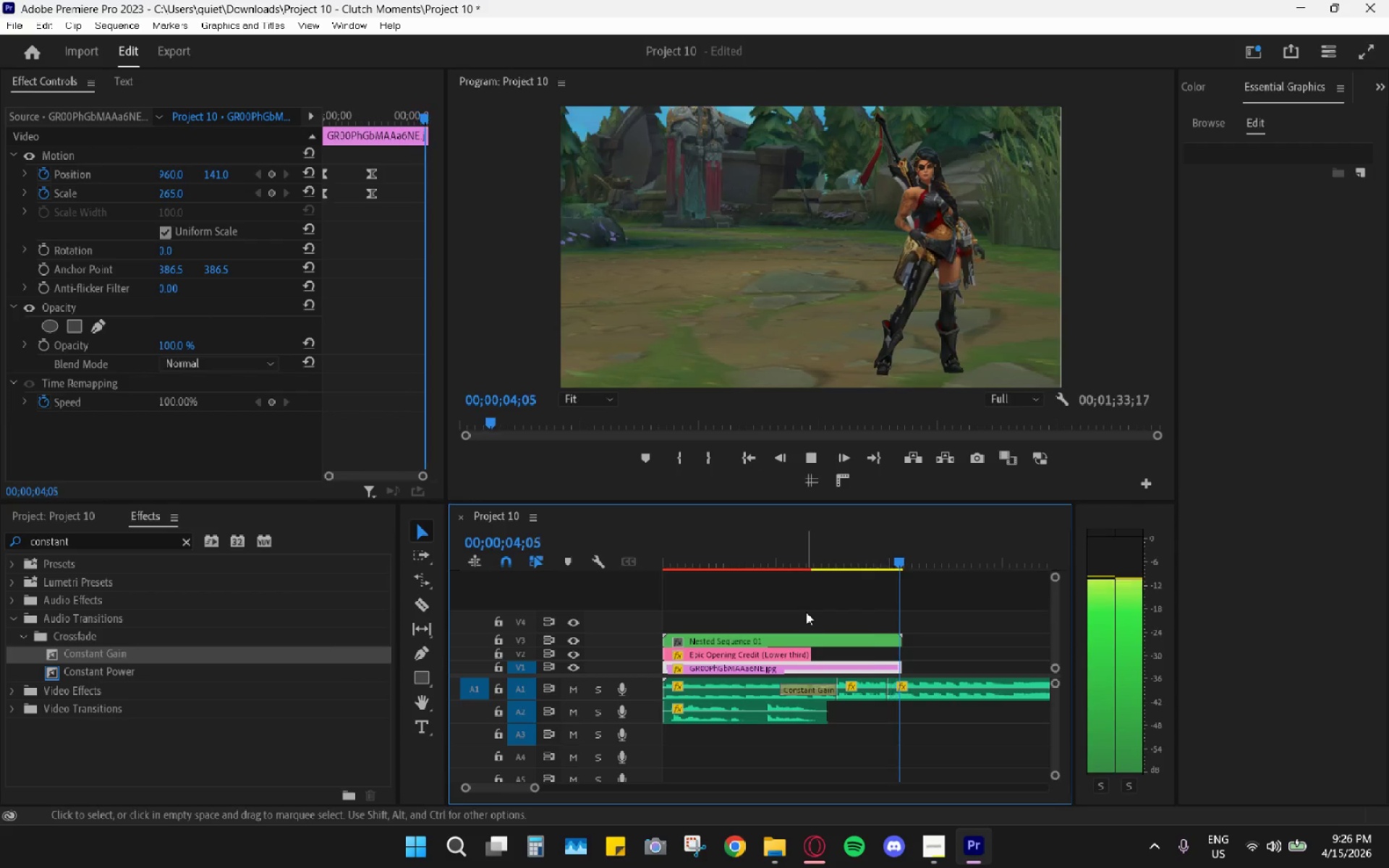 
left_click_drag(start_coordinate=[741, 540], to_coordinate=[626, 555])
 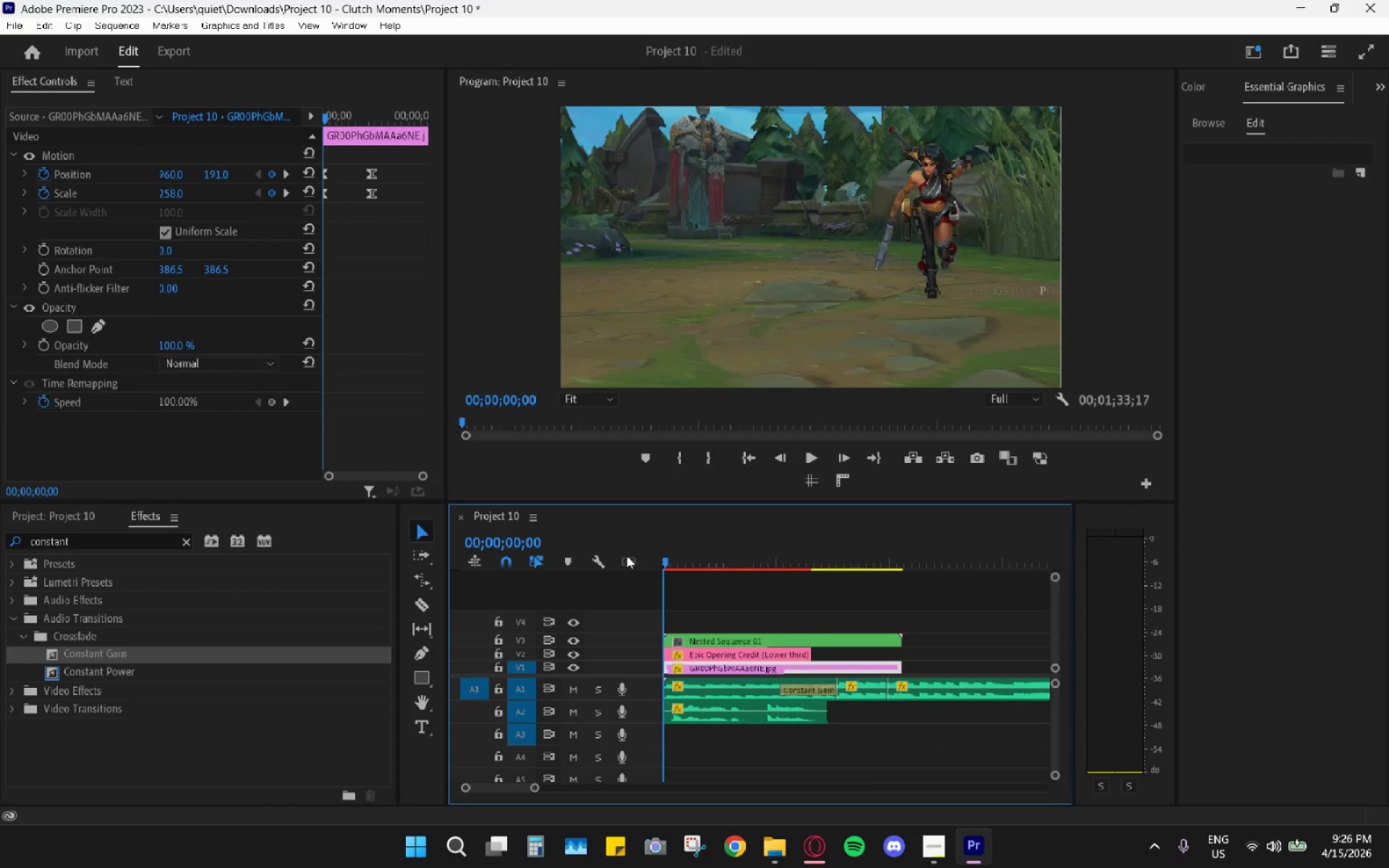 
key(Space)
 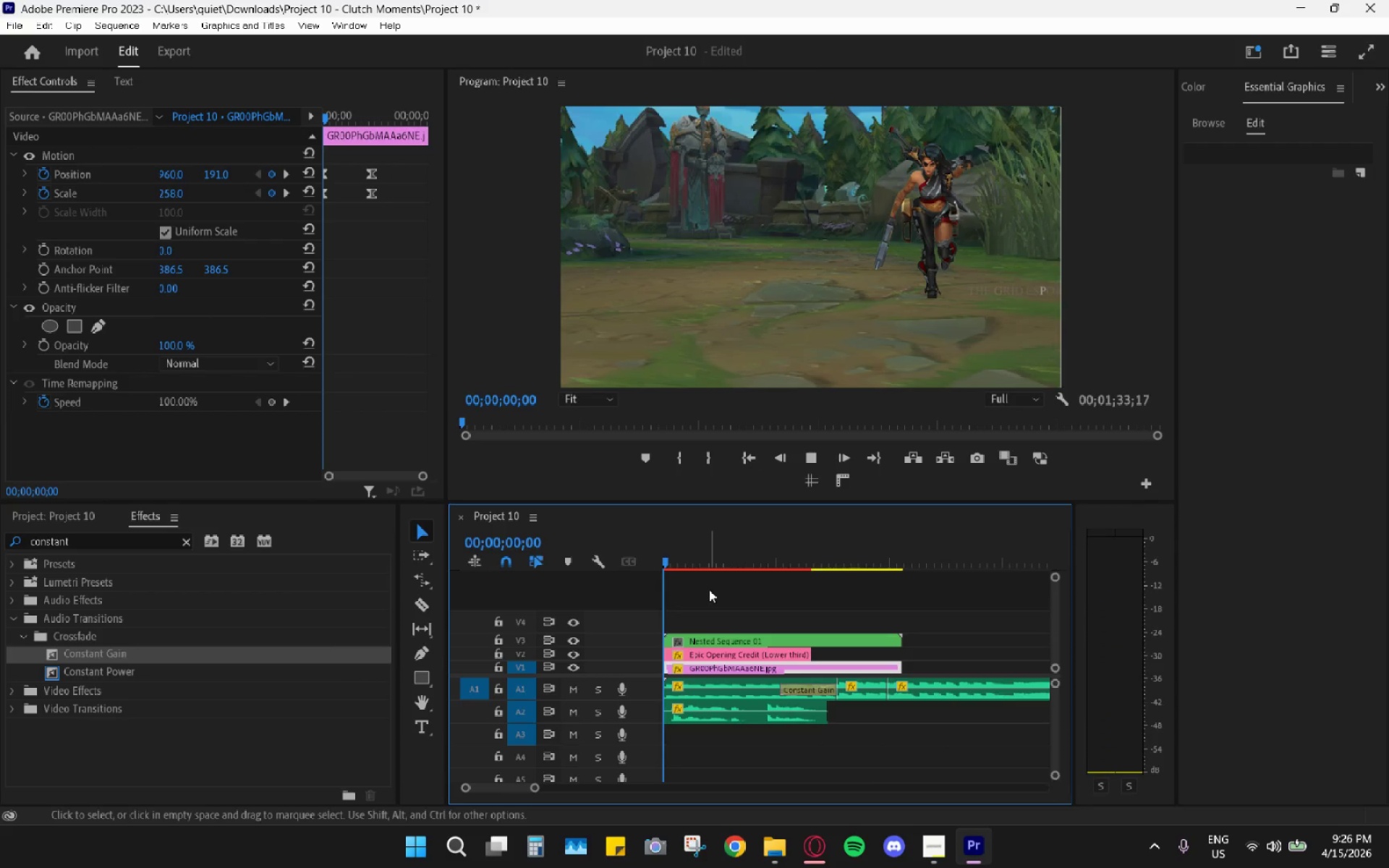 
key(Space)
 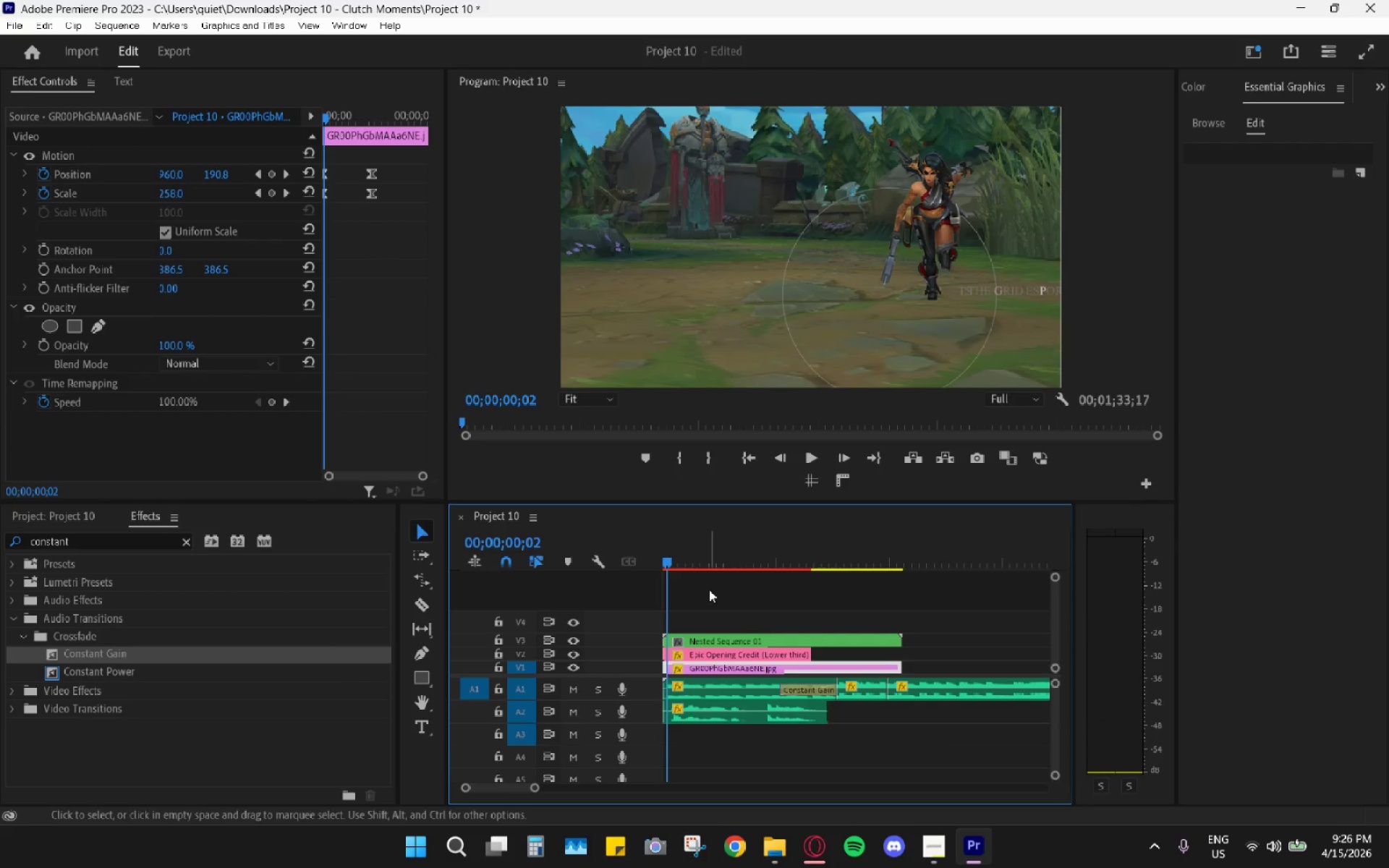 
key(Space)
 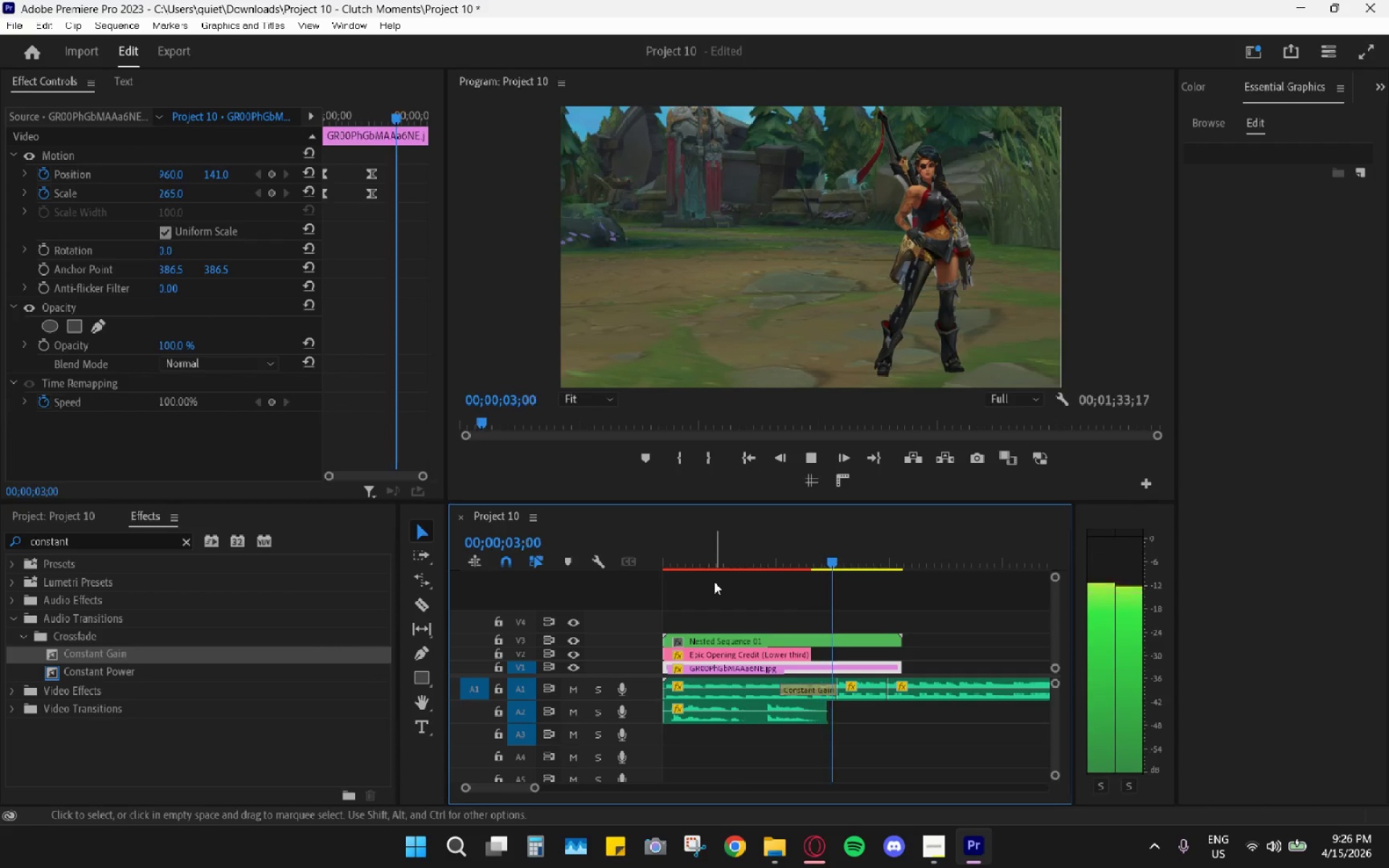 
key(Space)
 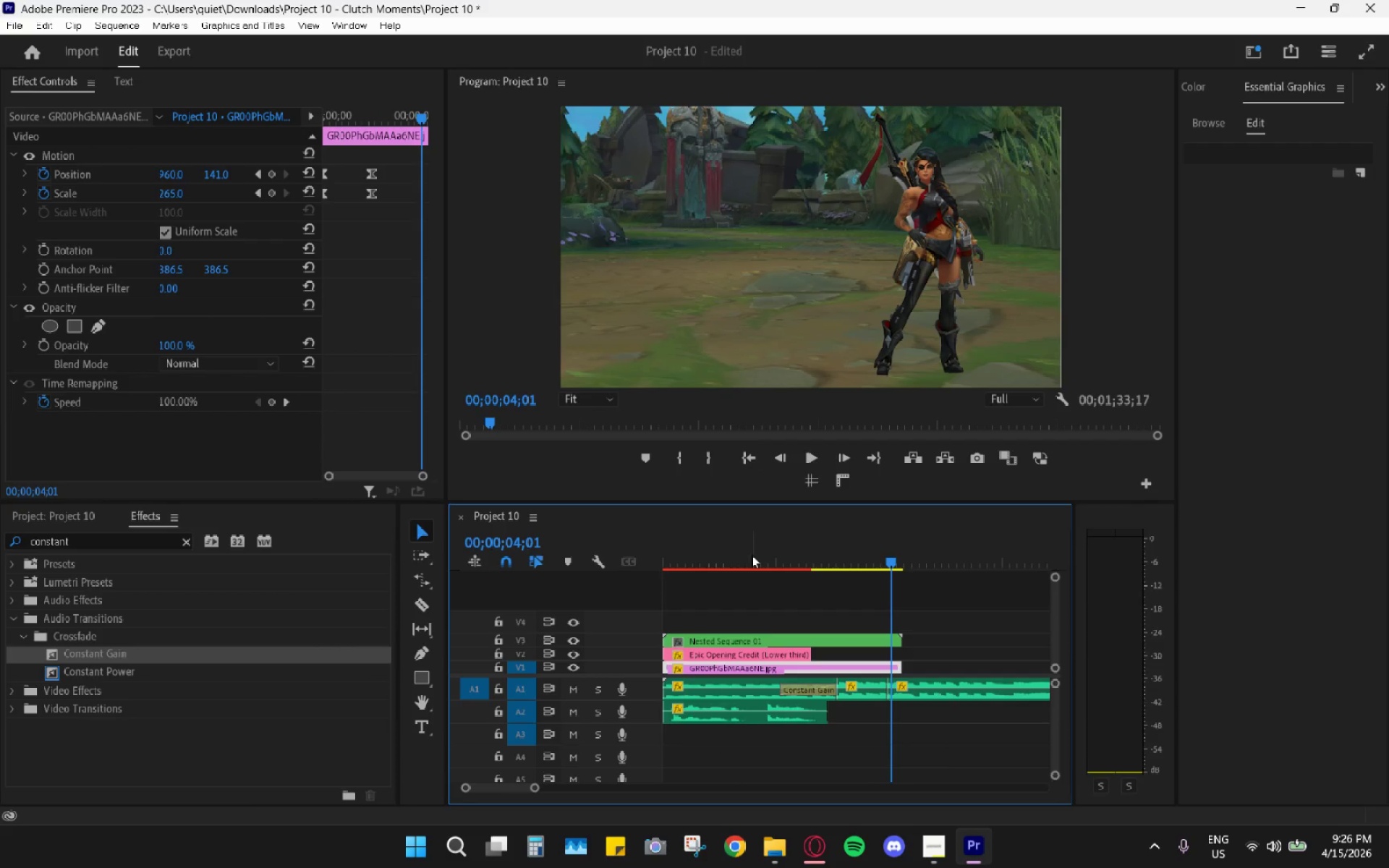 
left_click_drag(start_coordinate=[760, 546], to_coordinate=[753, 553])
 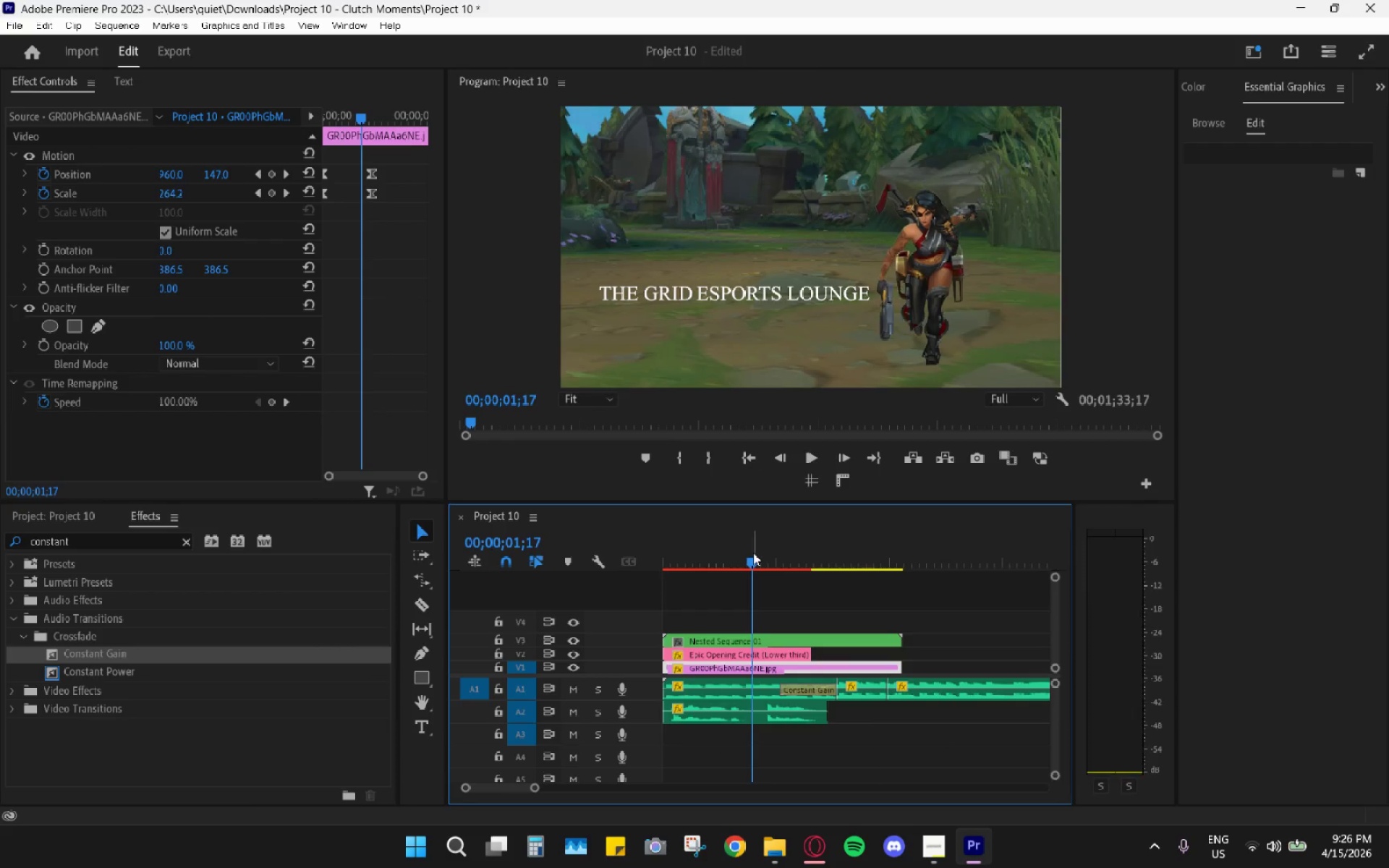 
key(Space)
 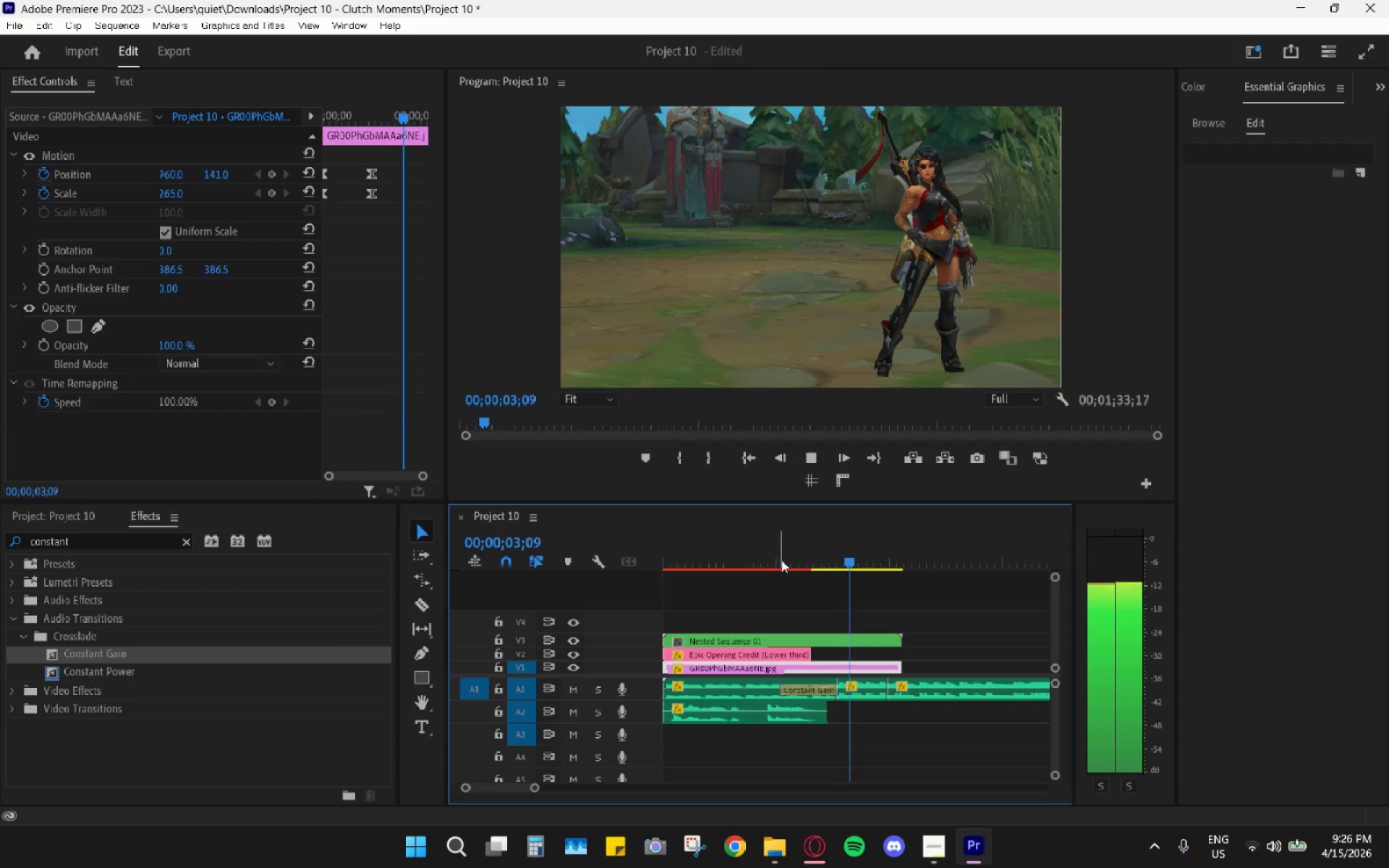 
key(Space)
 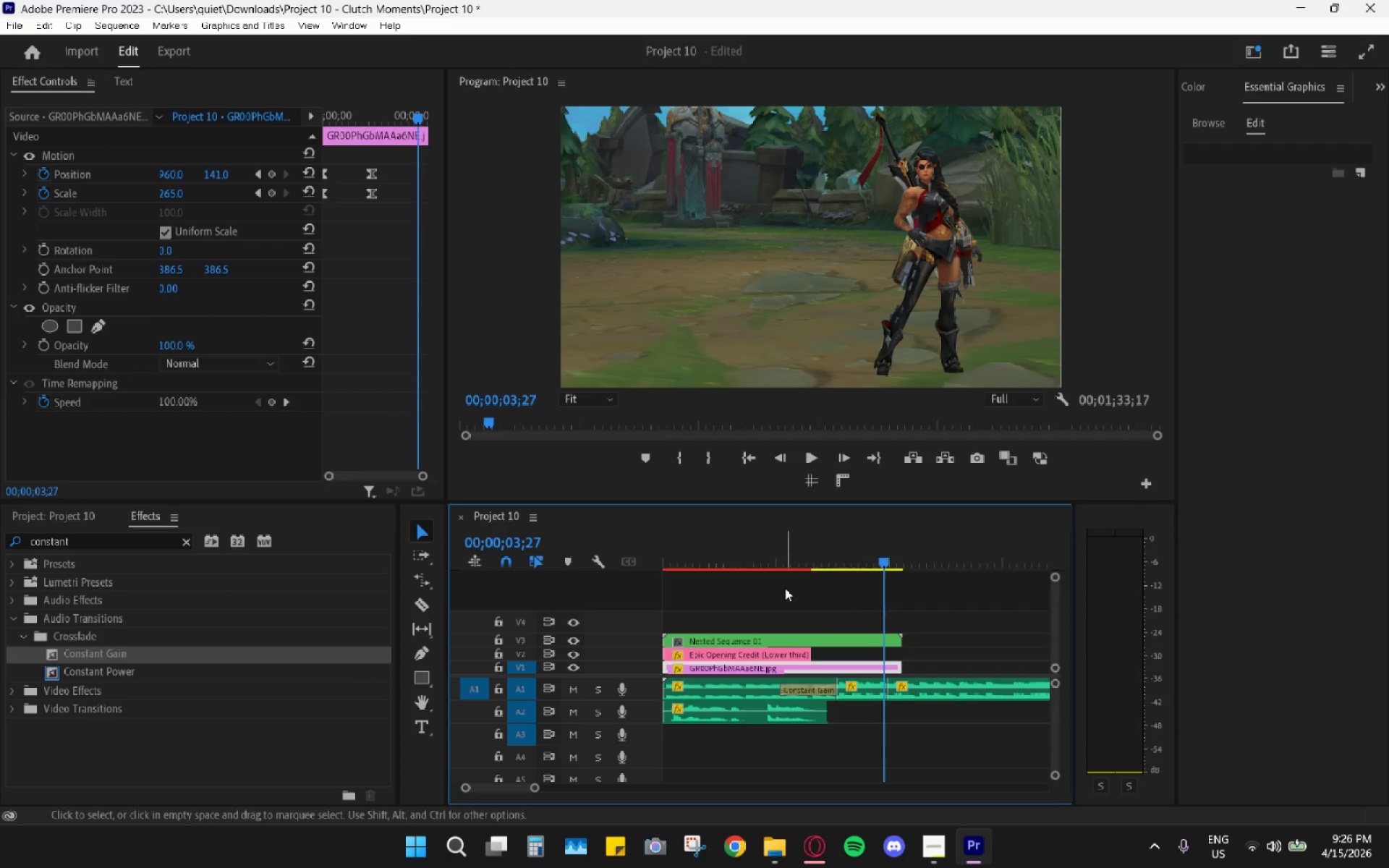 
left_click_drag(start_coordinate=[747, 596], to_coordinate=[825, 660])
 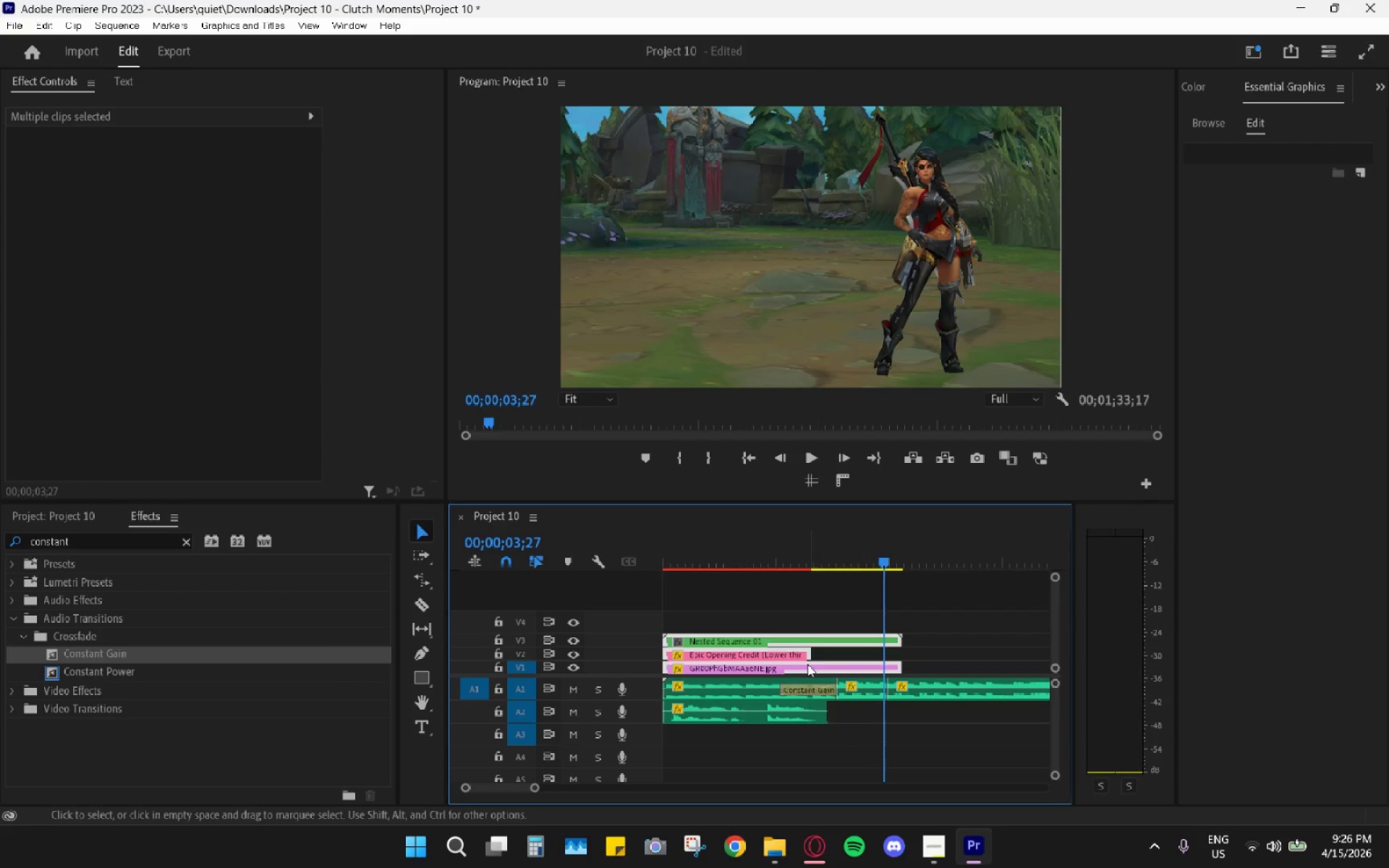 
left_click_drag(start_coordinate=[806, 664], to_coordinate=[833, 668])
 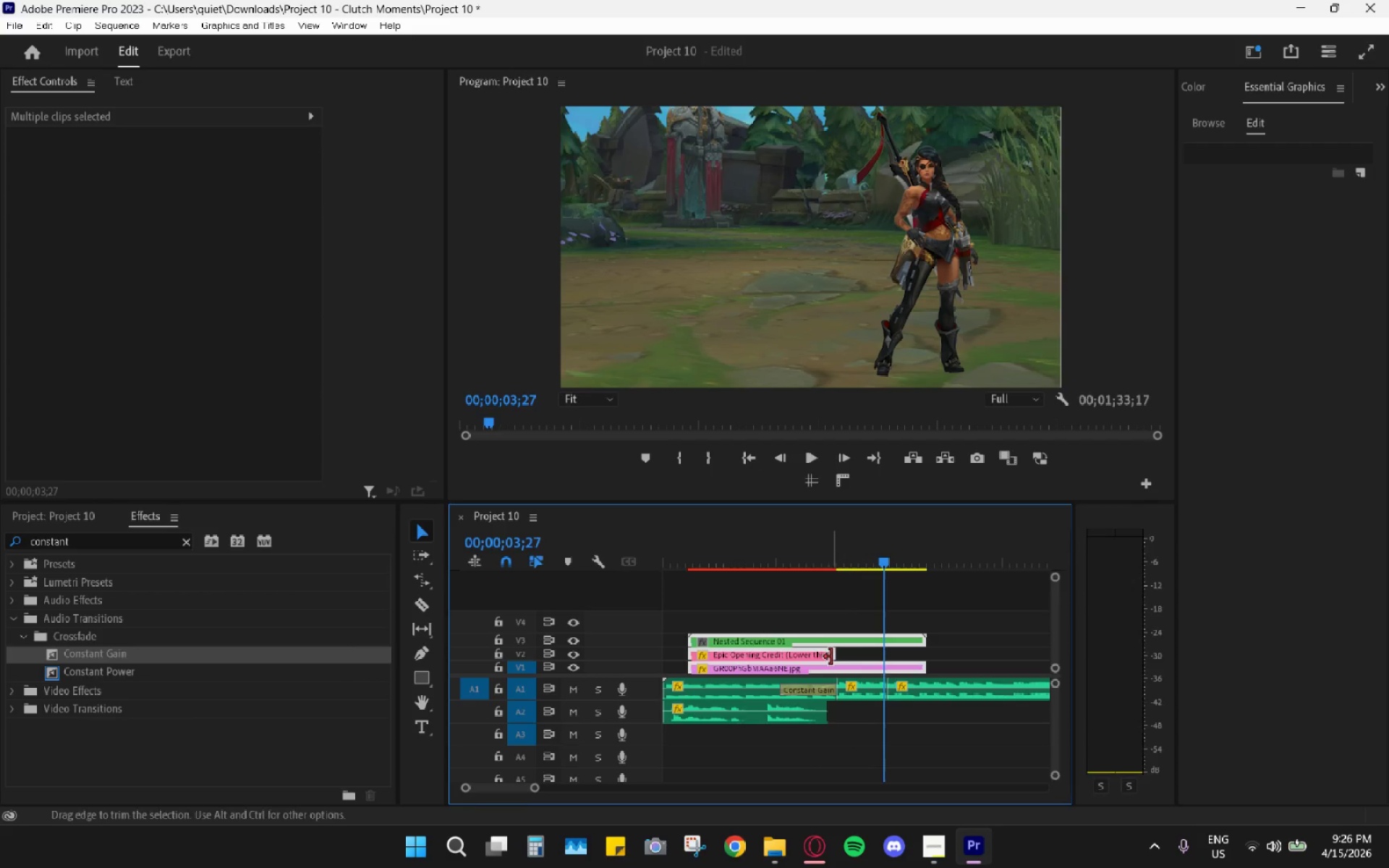 
key(Space)
 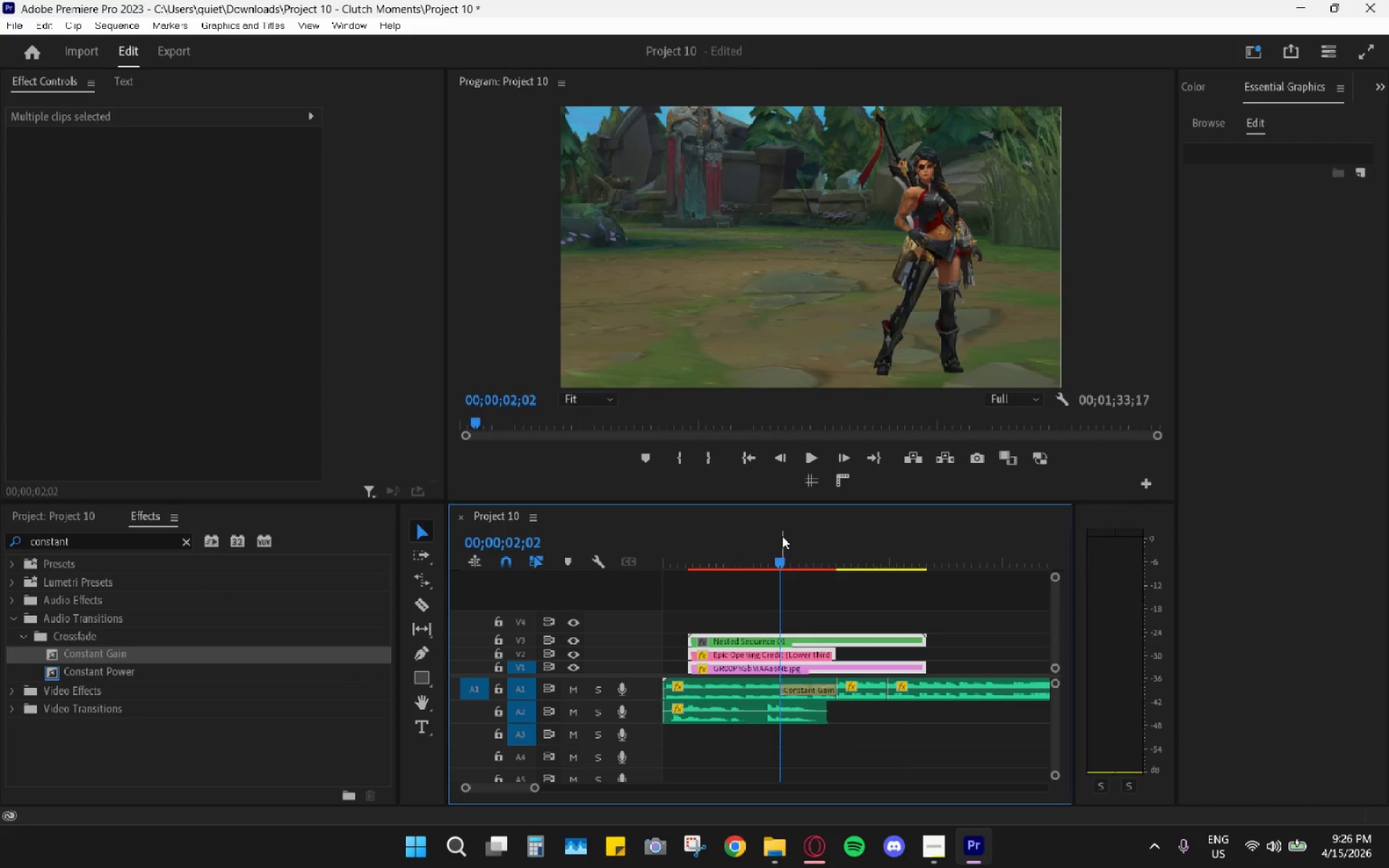 
key(Space)
 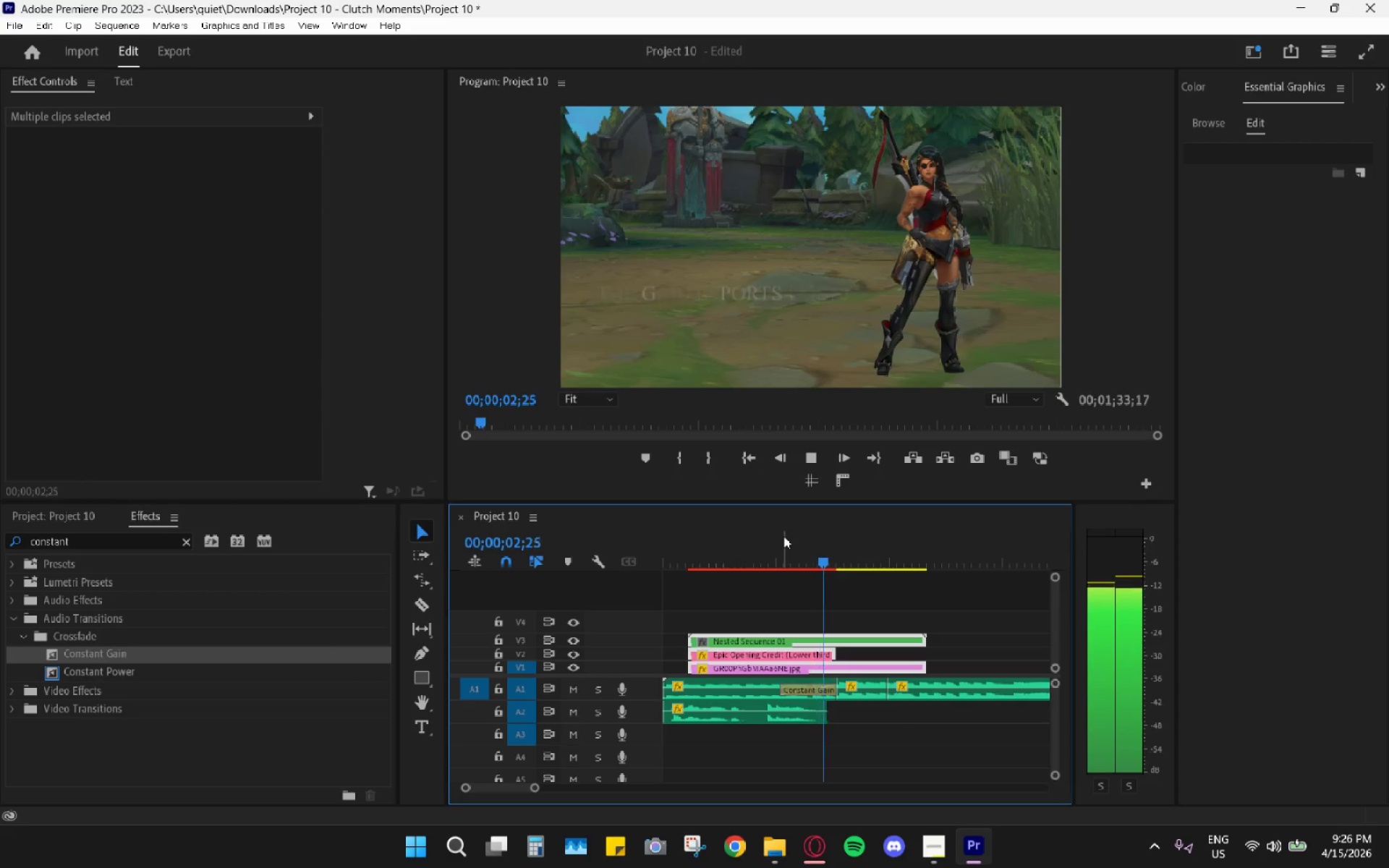 
key(Space)
 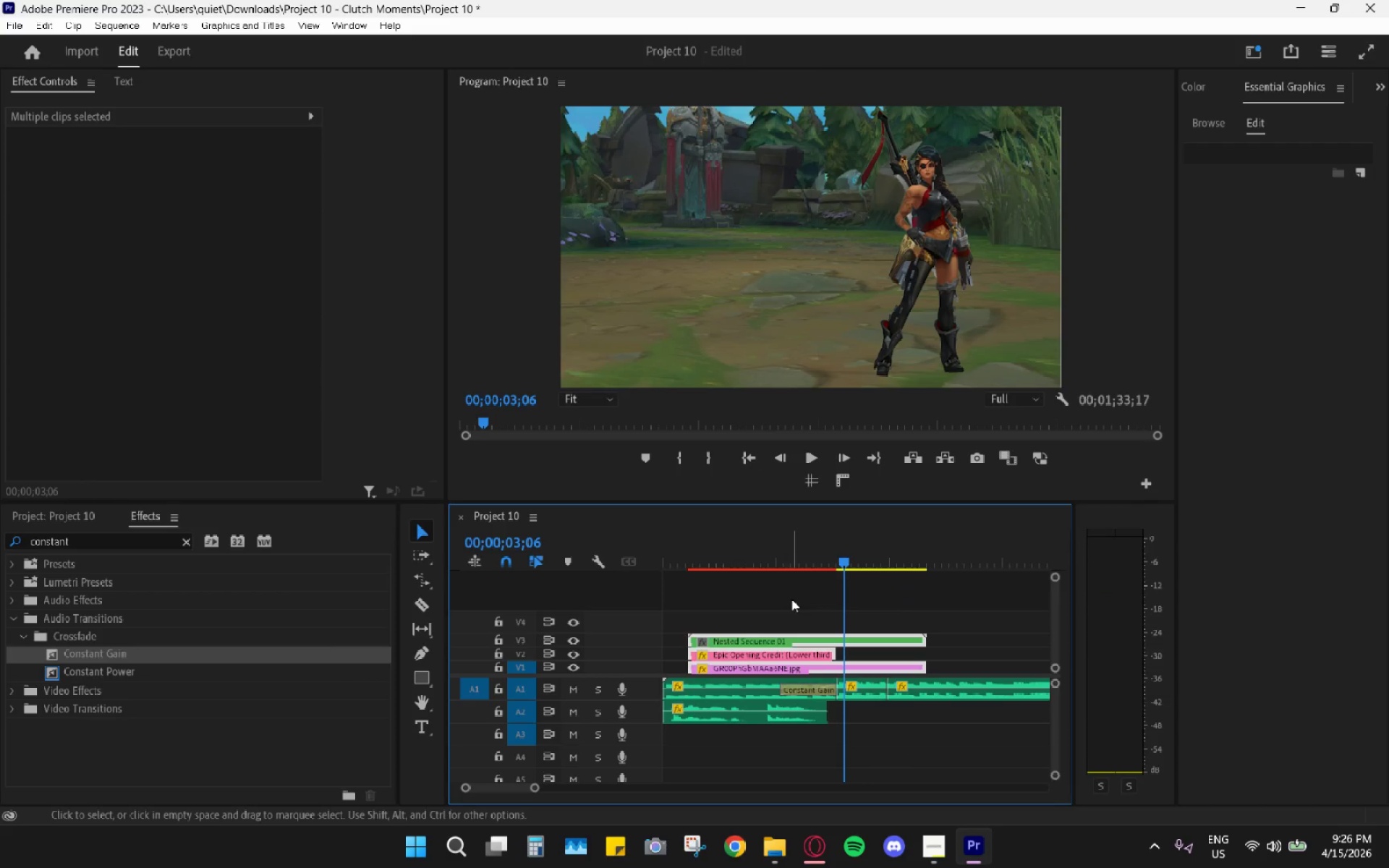 
left_click_drag(start_coordinate=[791, 599], to_coordinate=[854, 676])
 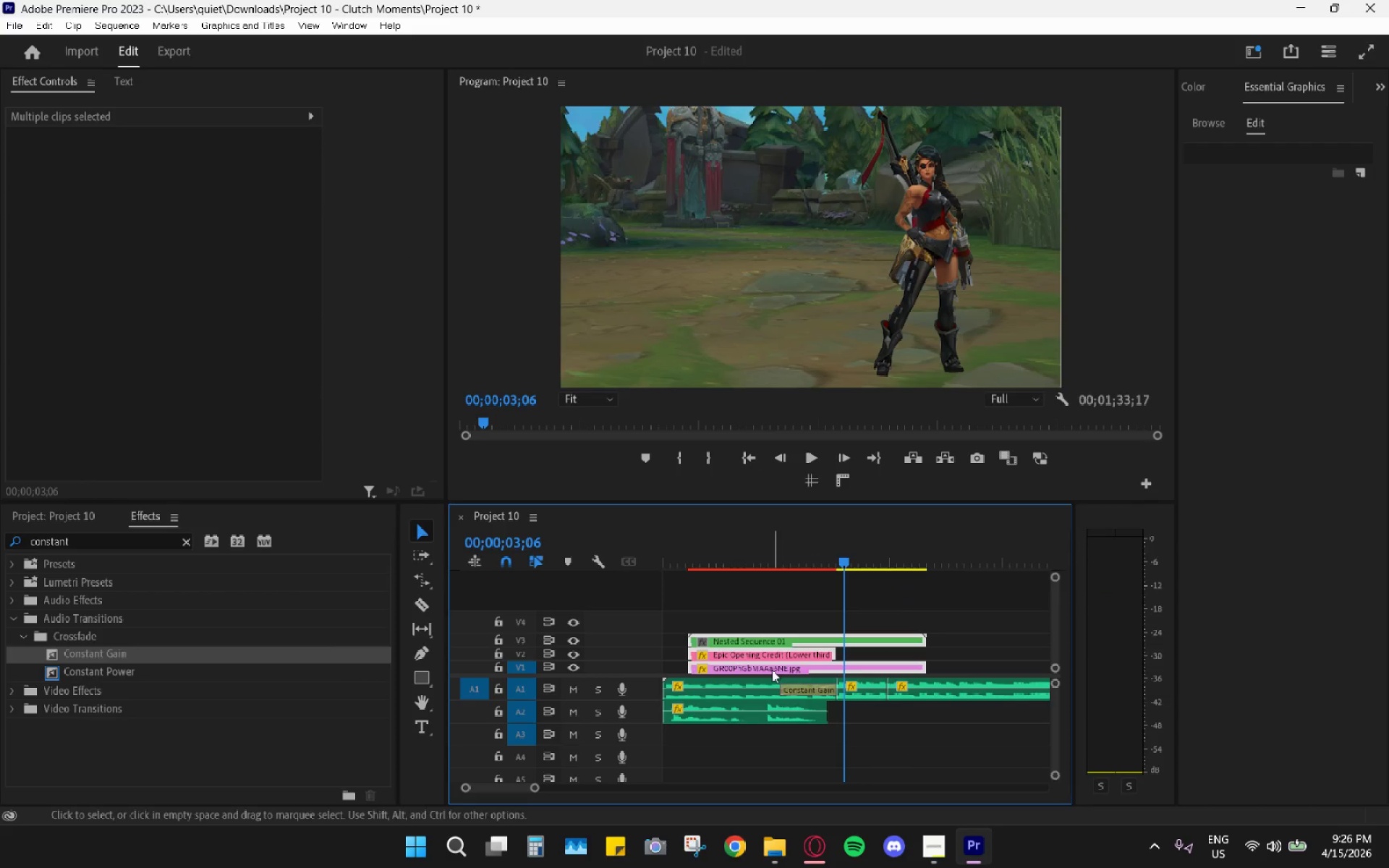 
left_click_drag(start_coordinate=[695, 505], to_coordinate=[664, 519])
 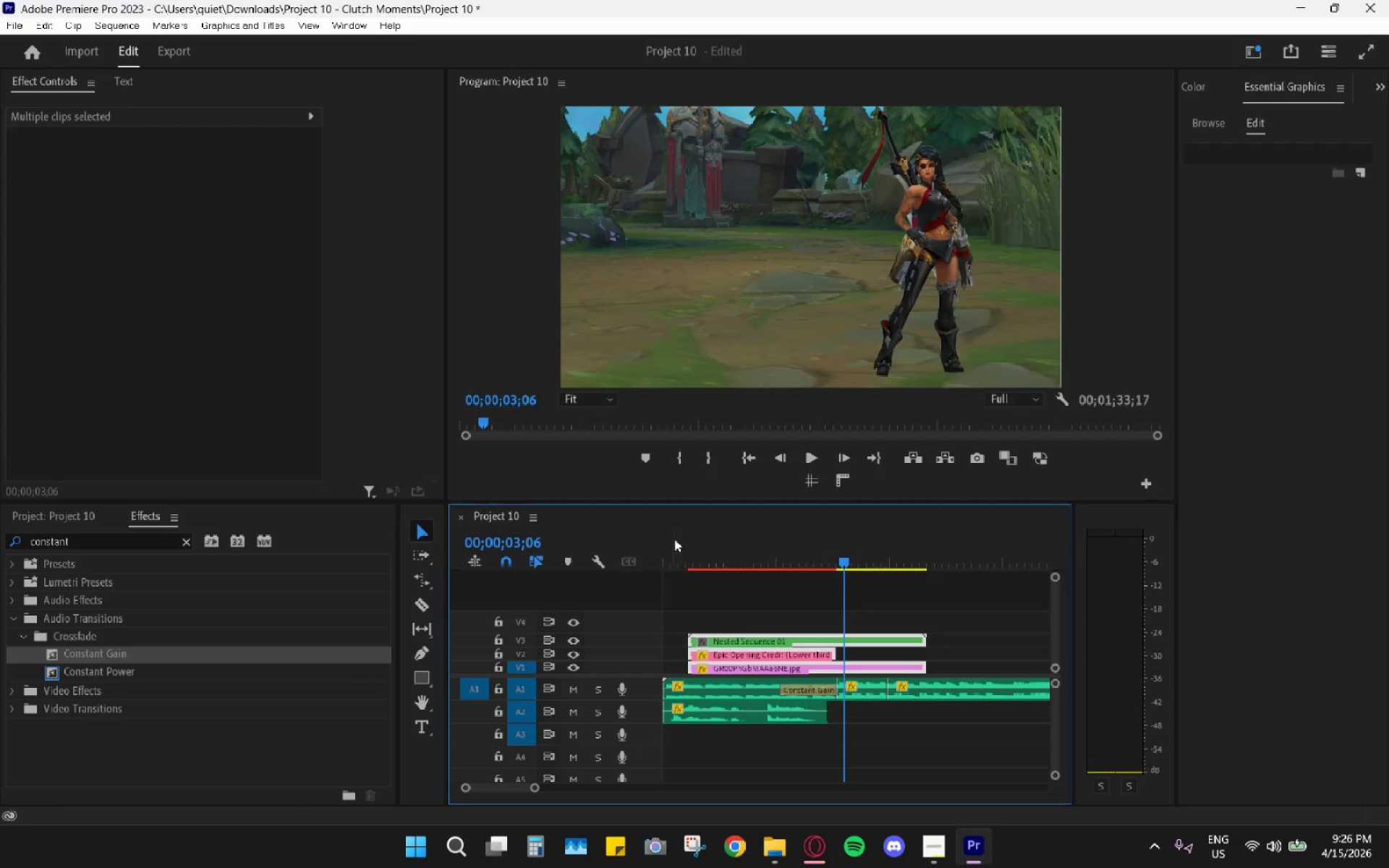 
left_click_drag(start_coordinate=[683, 540], to_coordinate=[687, 544])
 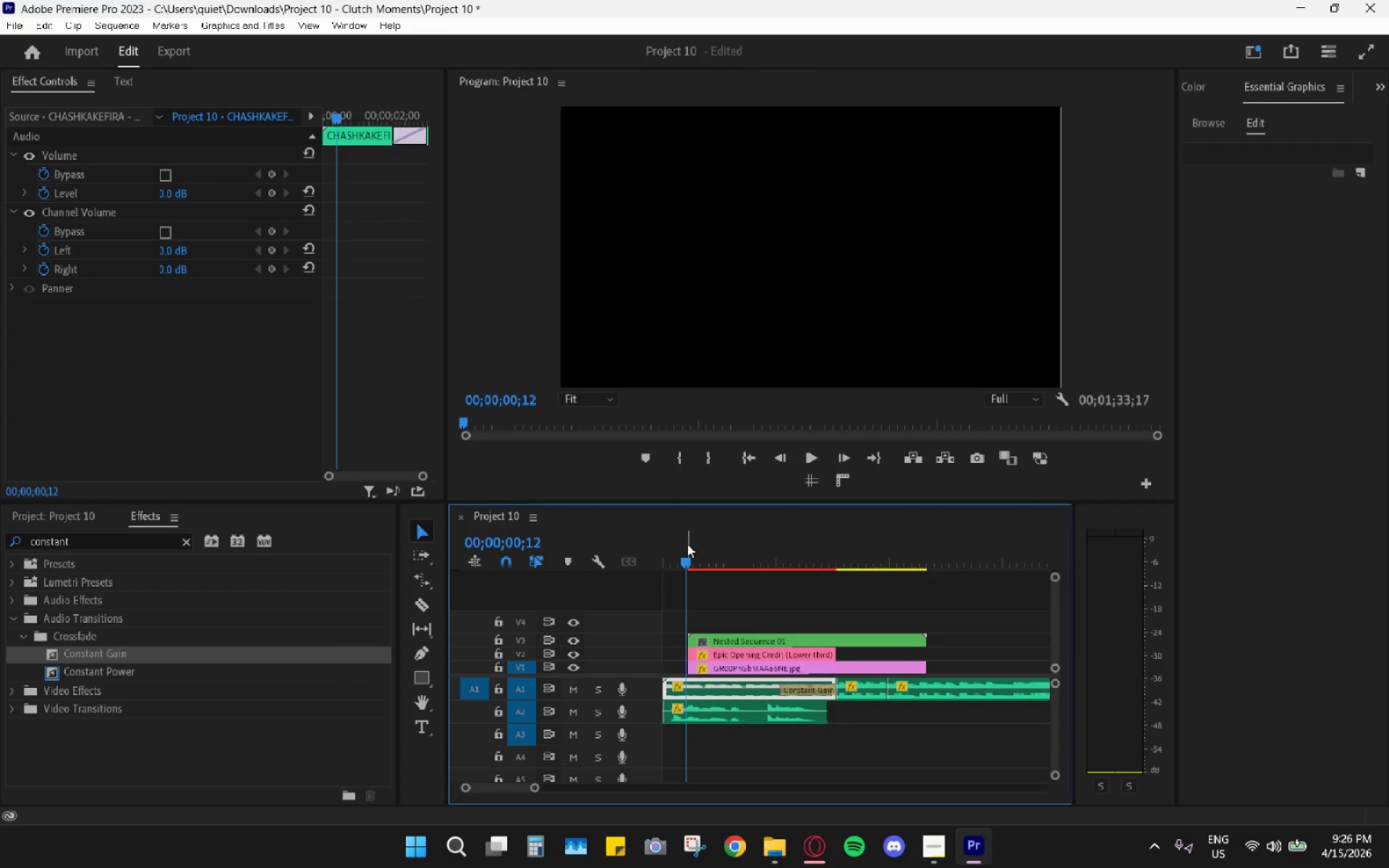 
key(Space)
 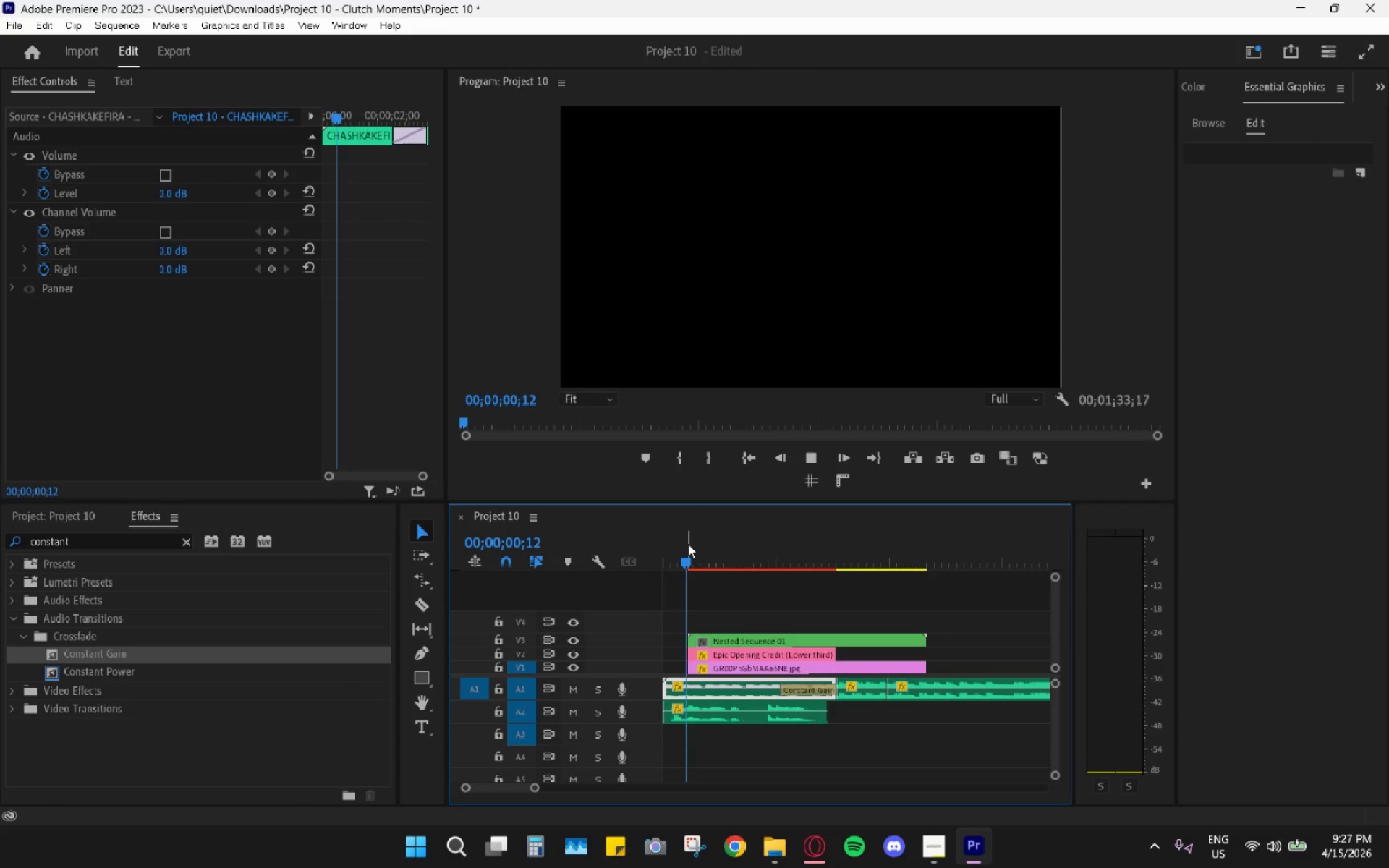 
left_click_drag(start_coordinate=[701, 548], to_coordinate=[711, 553])
 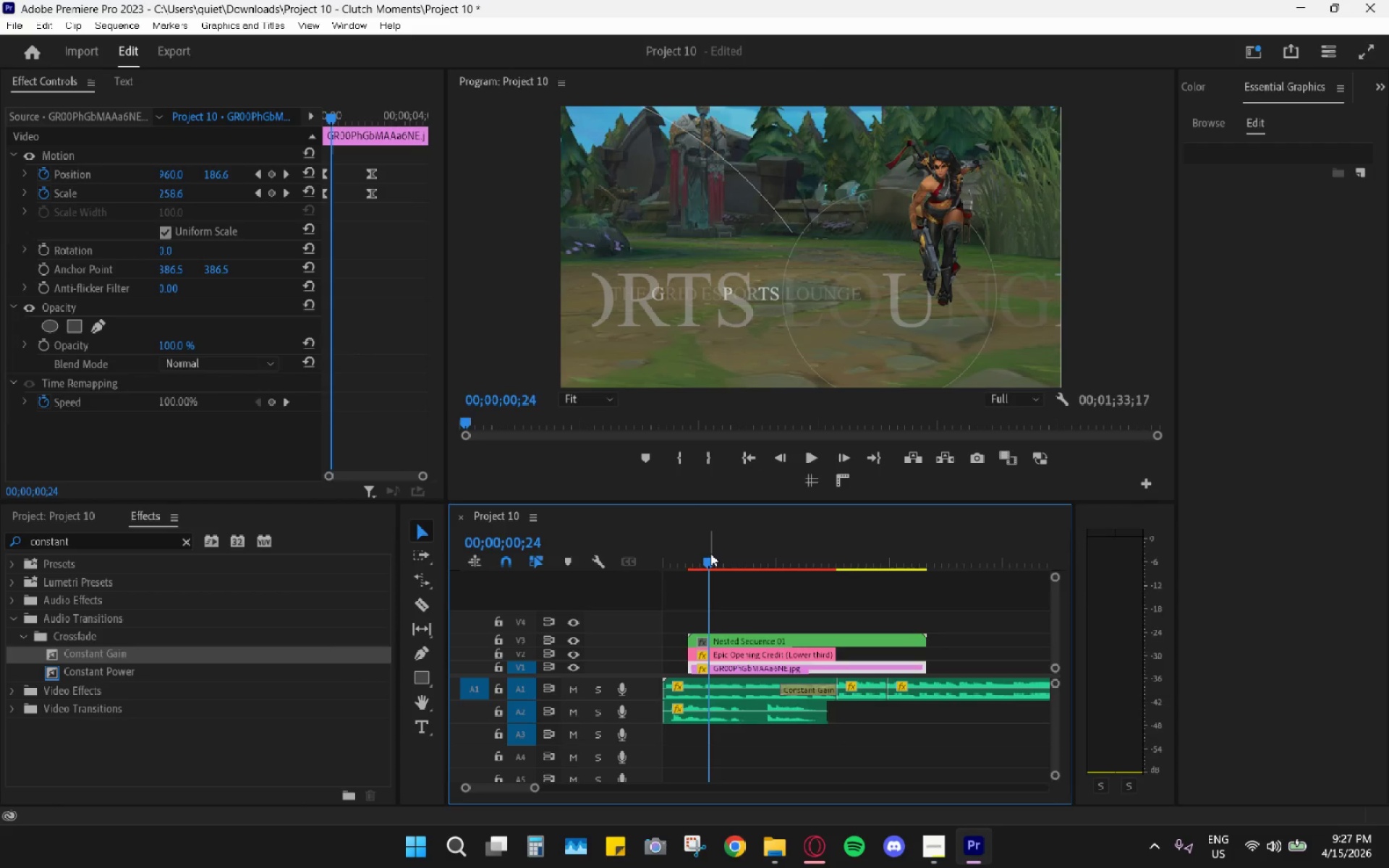 
key(Space)
 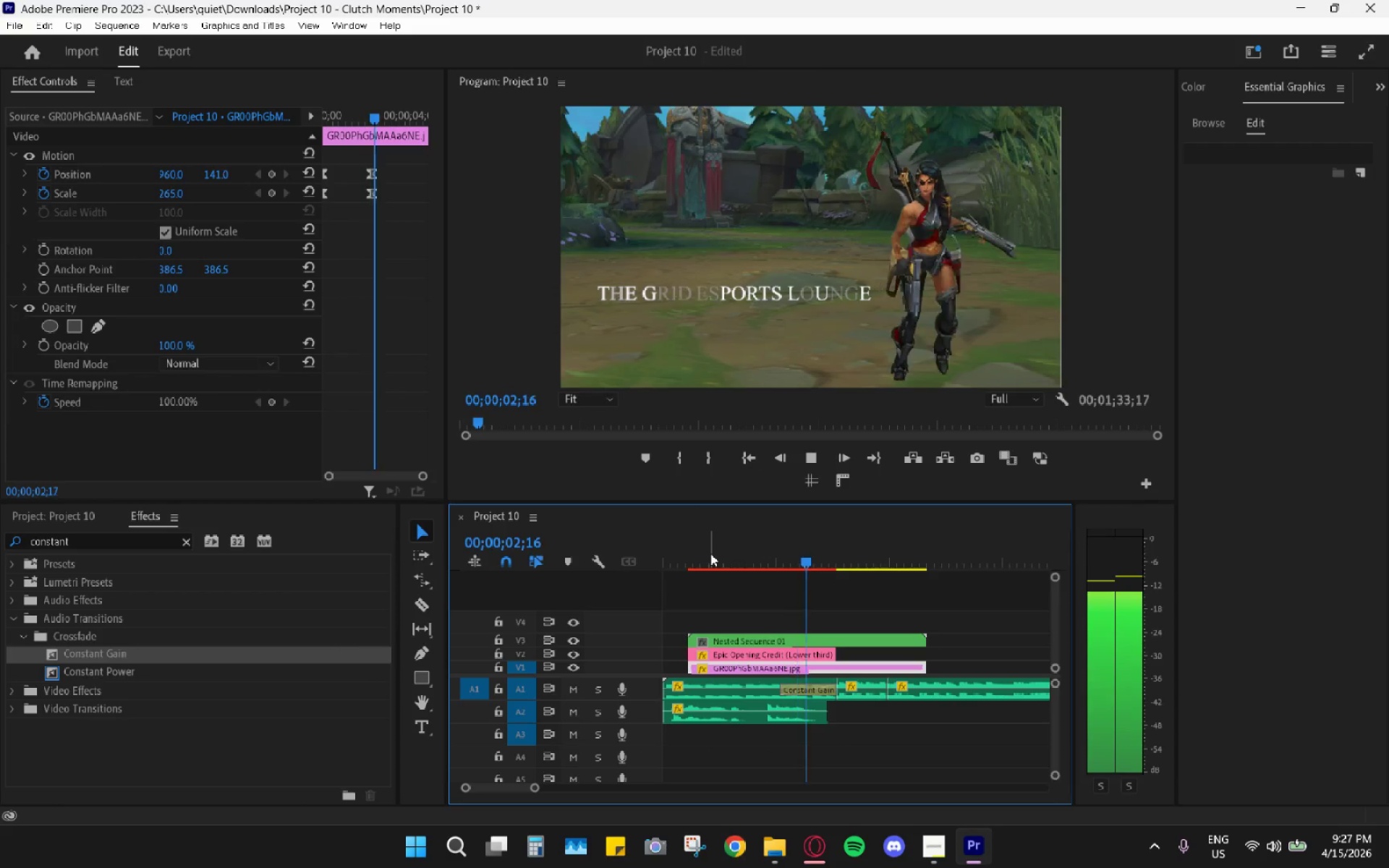 
left_click_drag(start_coordinate=[710, 553], to_coordinate=[707, 553])
 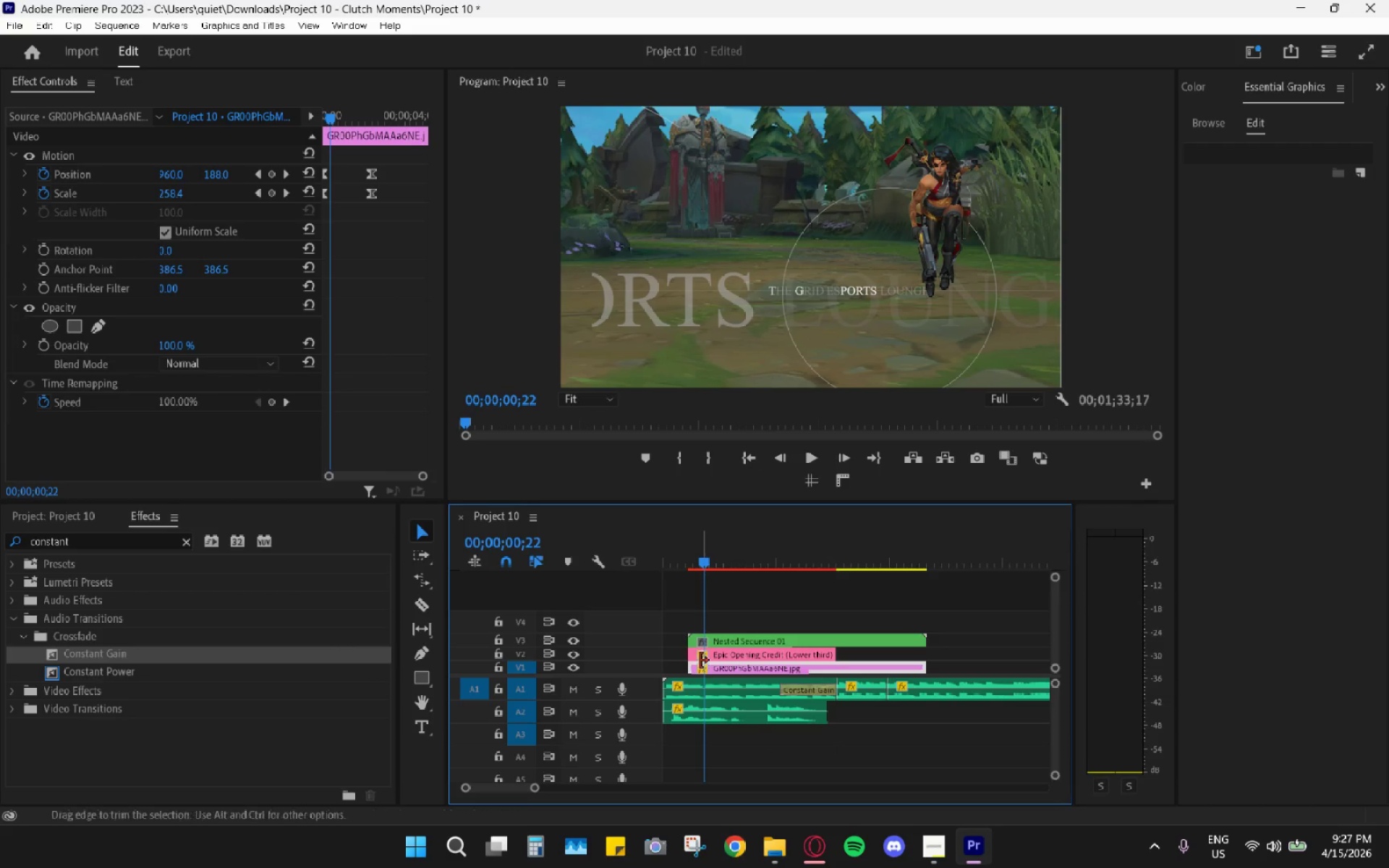 
key(Space)
 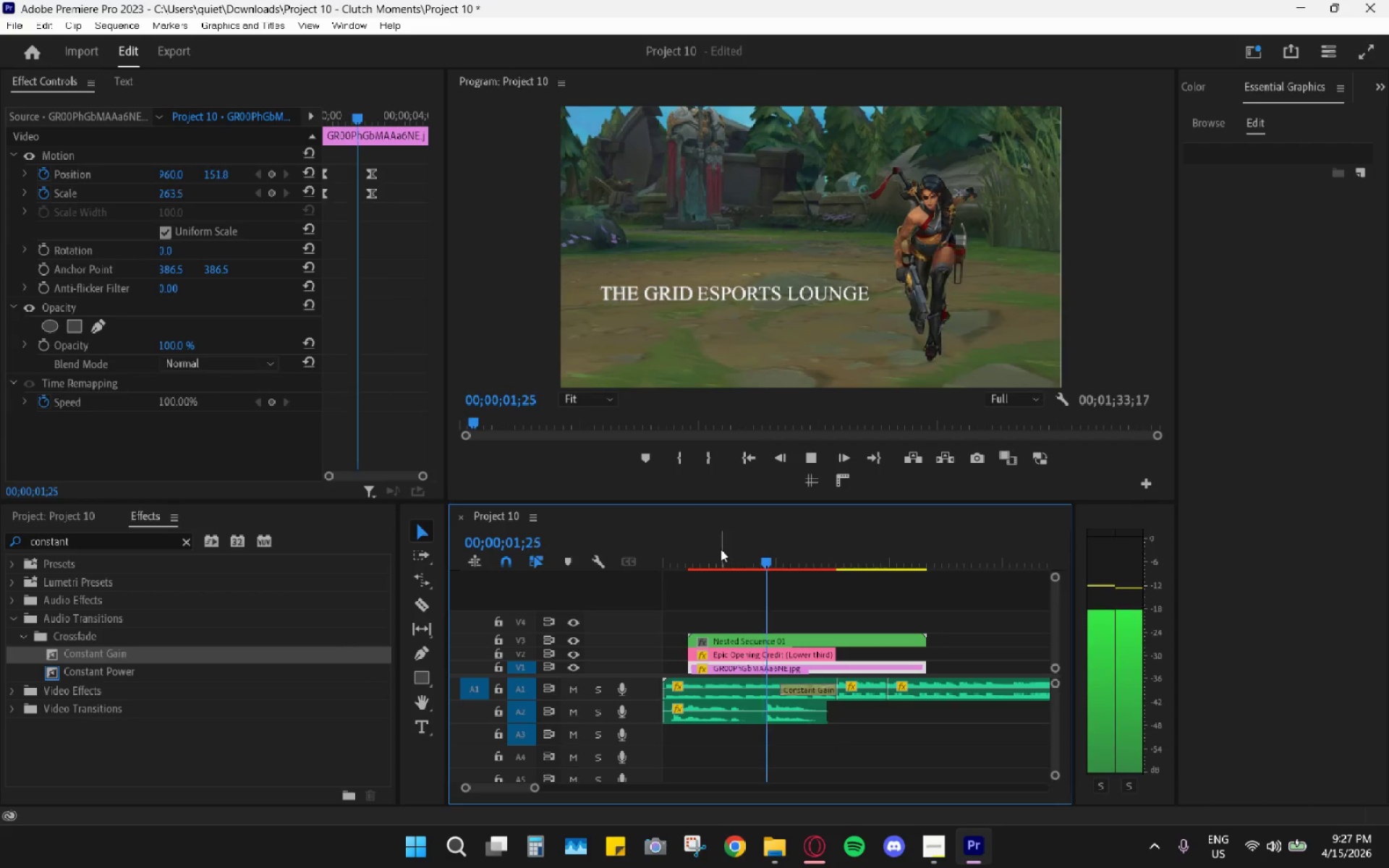 
left_click_drag(start_coordinate=[723, 551], to_coordinate=[671, 535])
 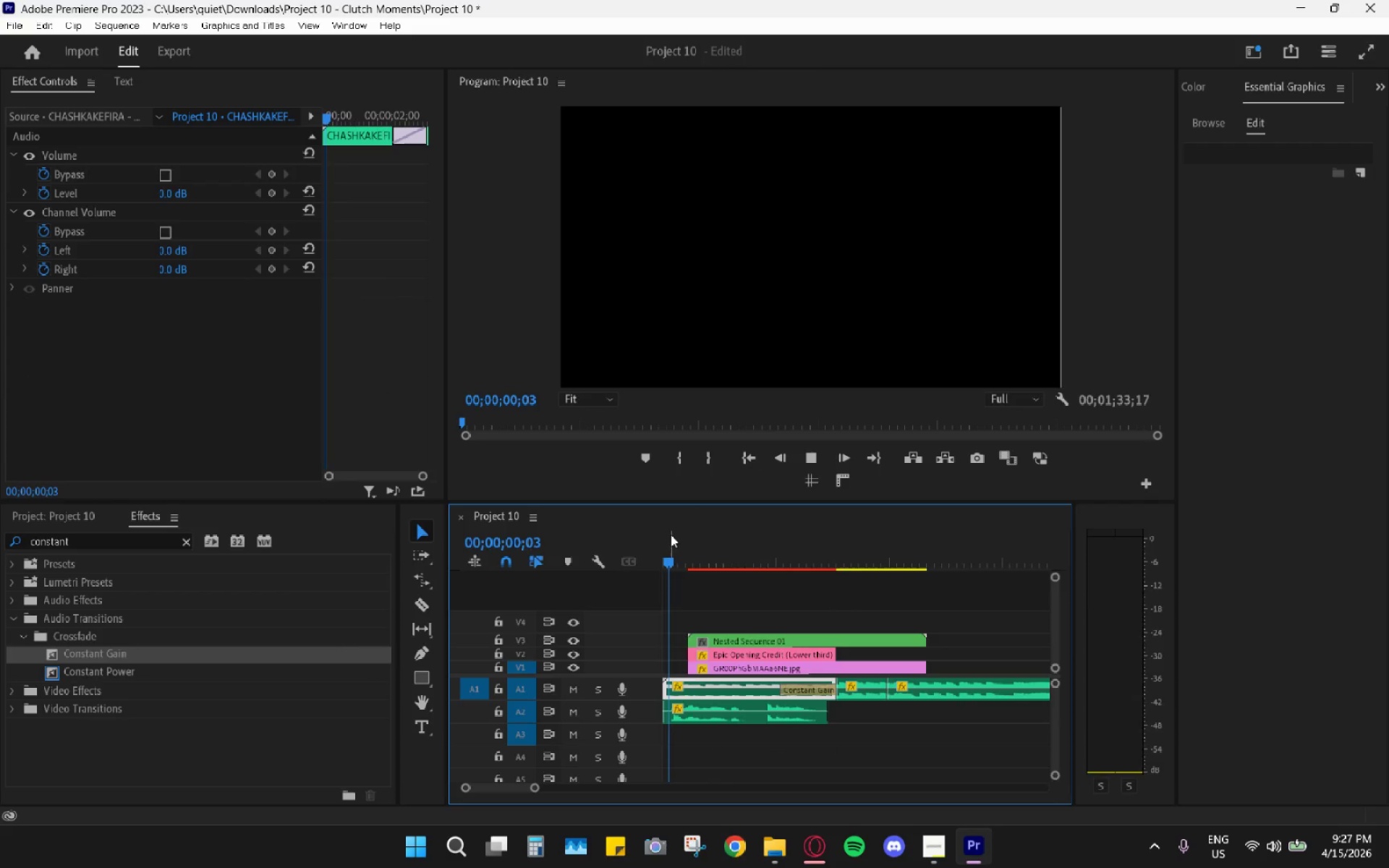 
key(Space)
 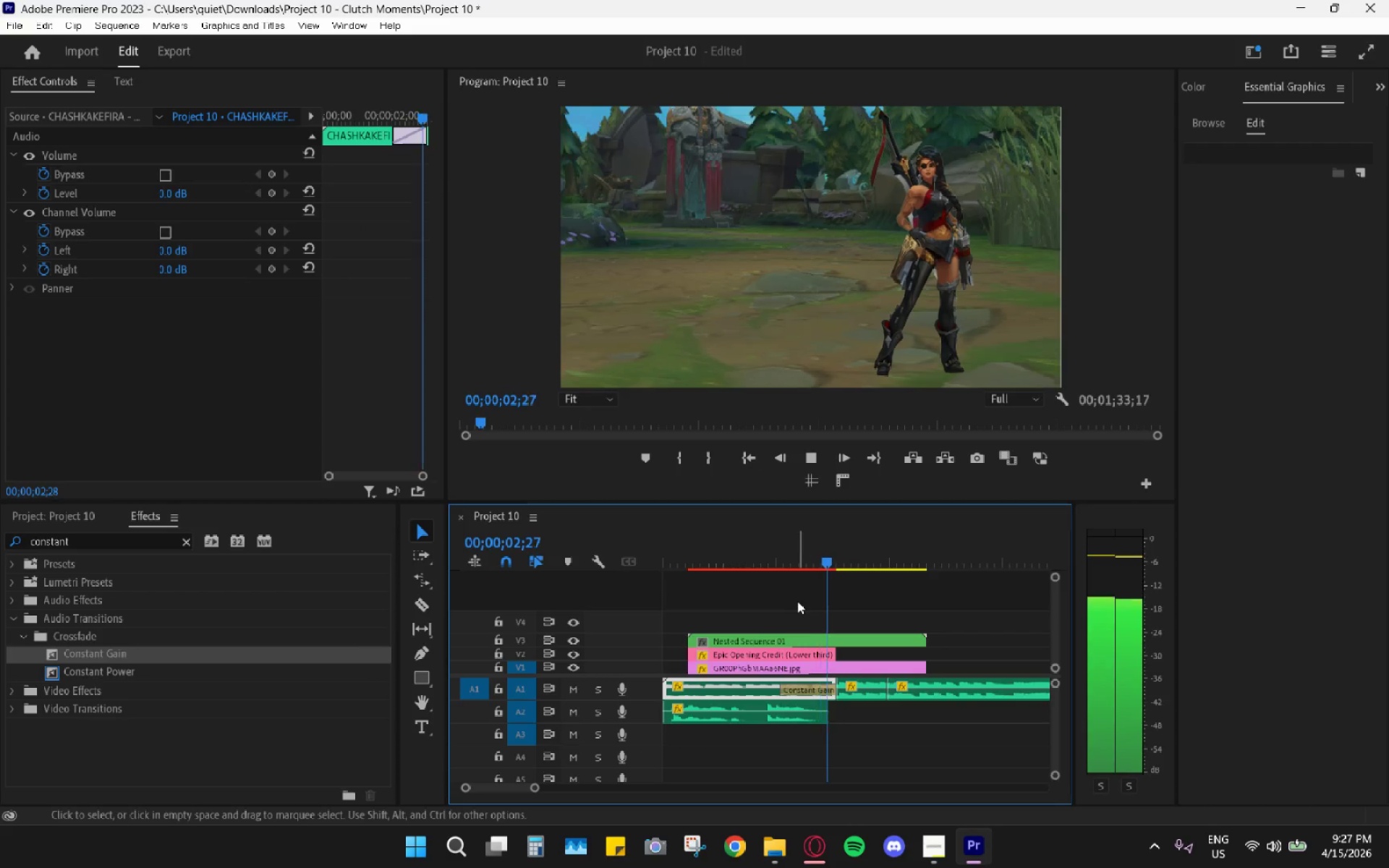 
key(Space)
 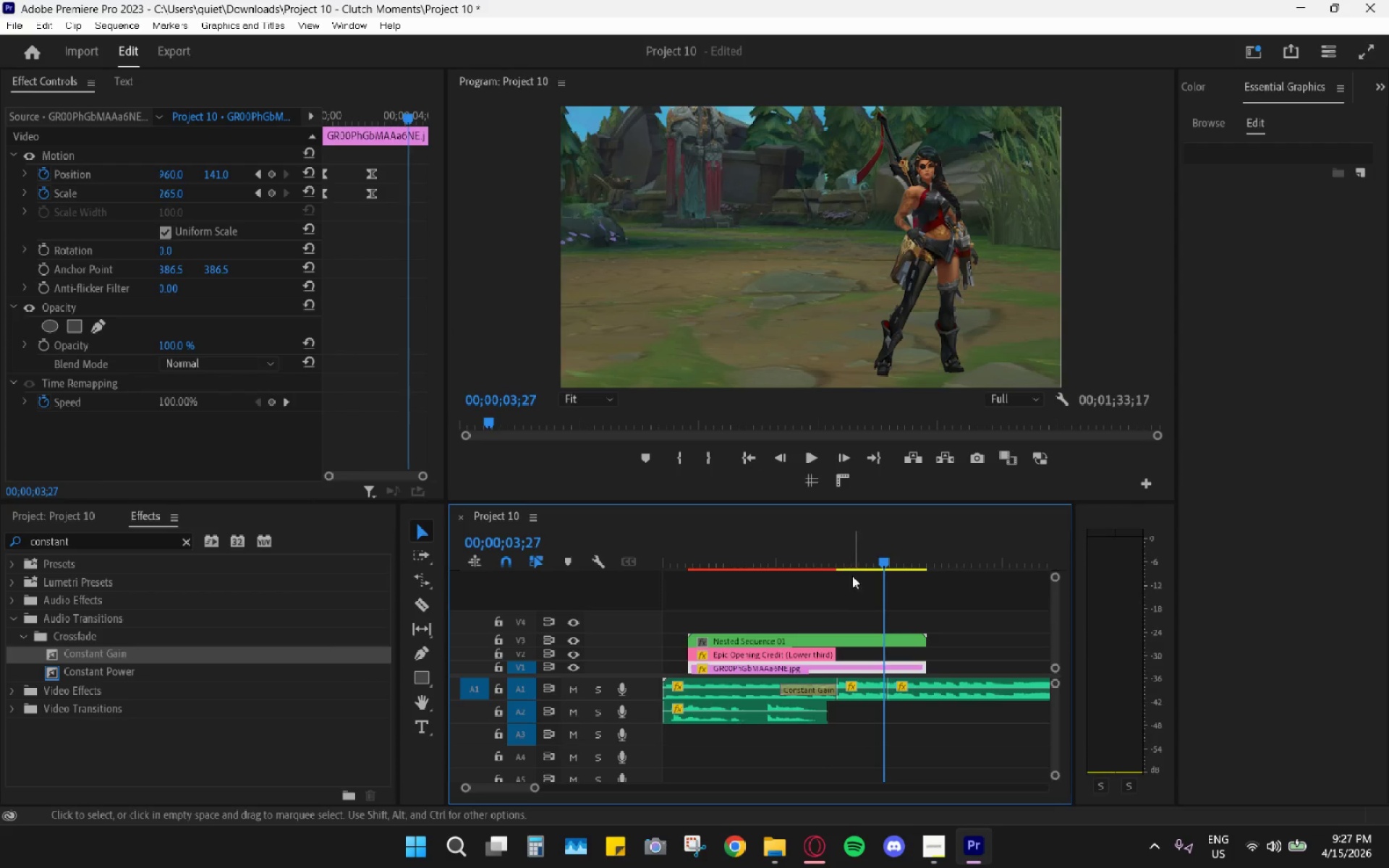 
left_click_drag(start_coordinate=[833, 516], to_coordinate=[800, 514])
 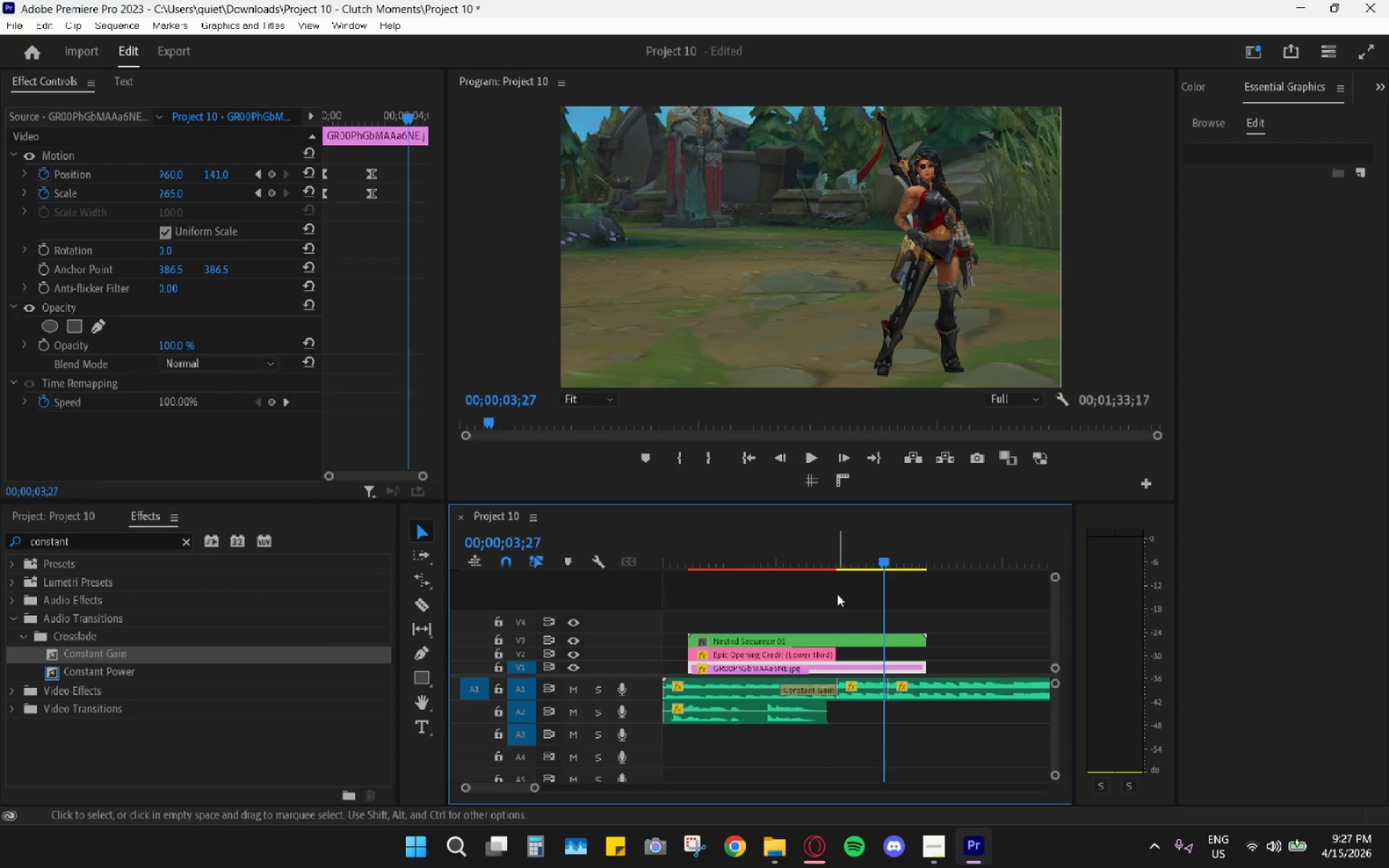 
key(Control+Z)
 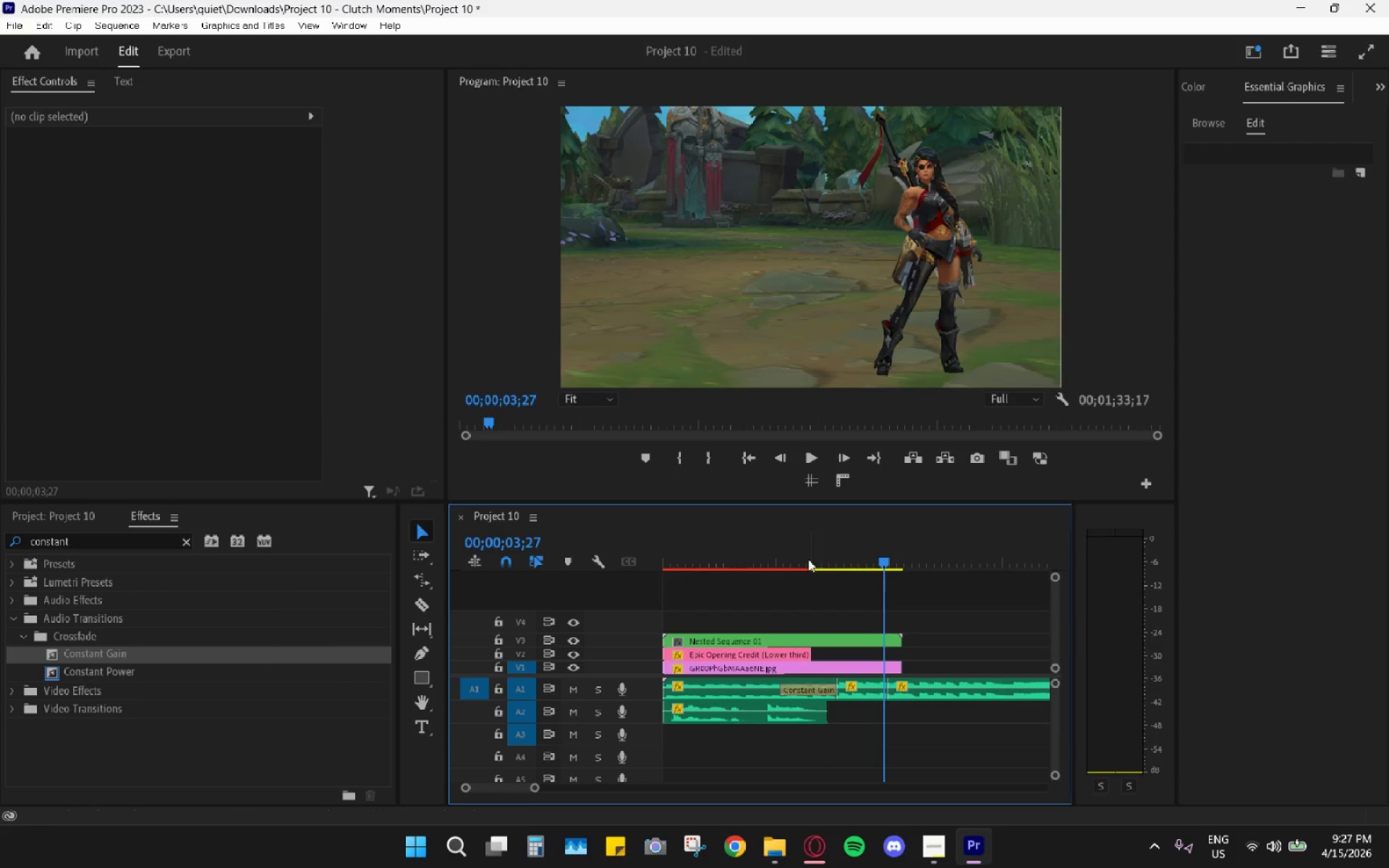 
left_click_drag(start_coordinate=[768, 523], to_coordinate=[741, 519])
 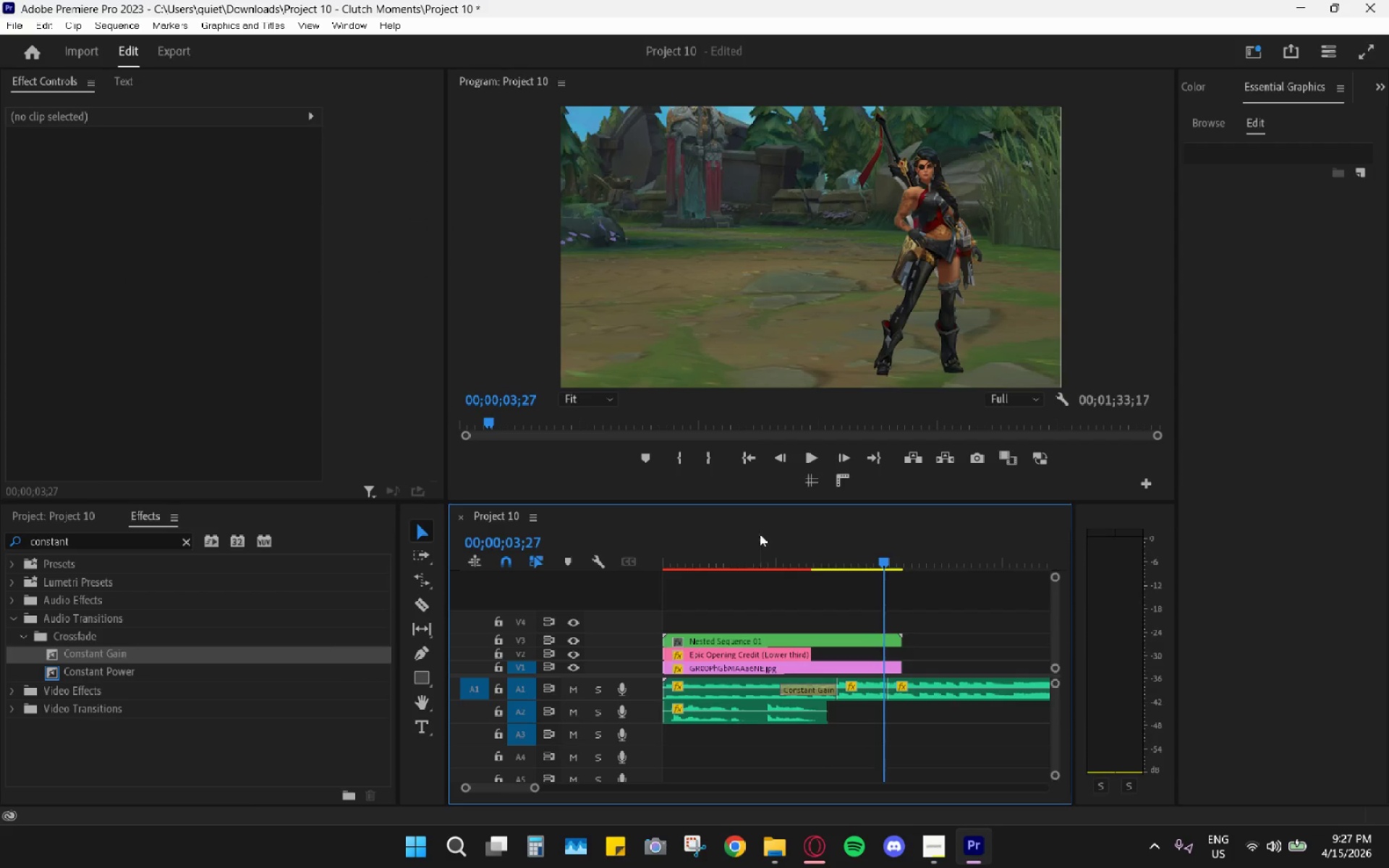 
left_click([764, 540])
 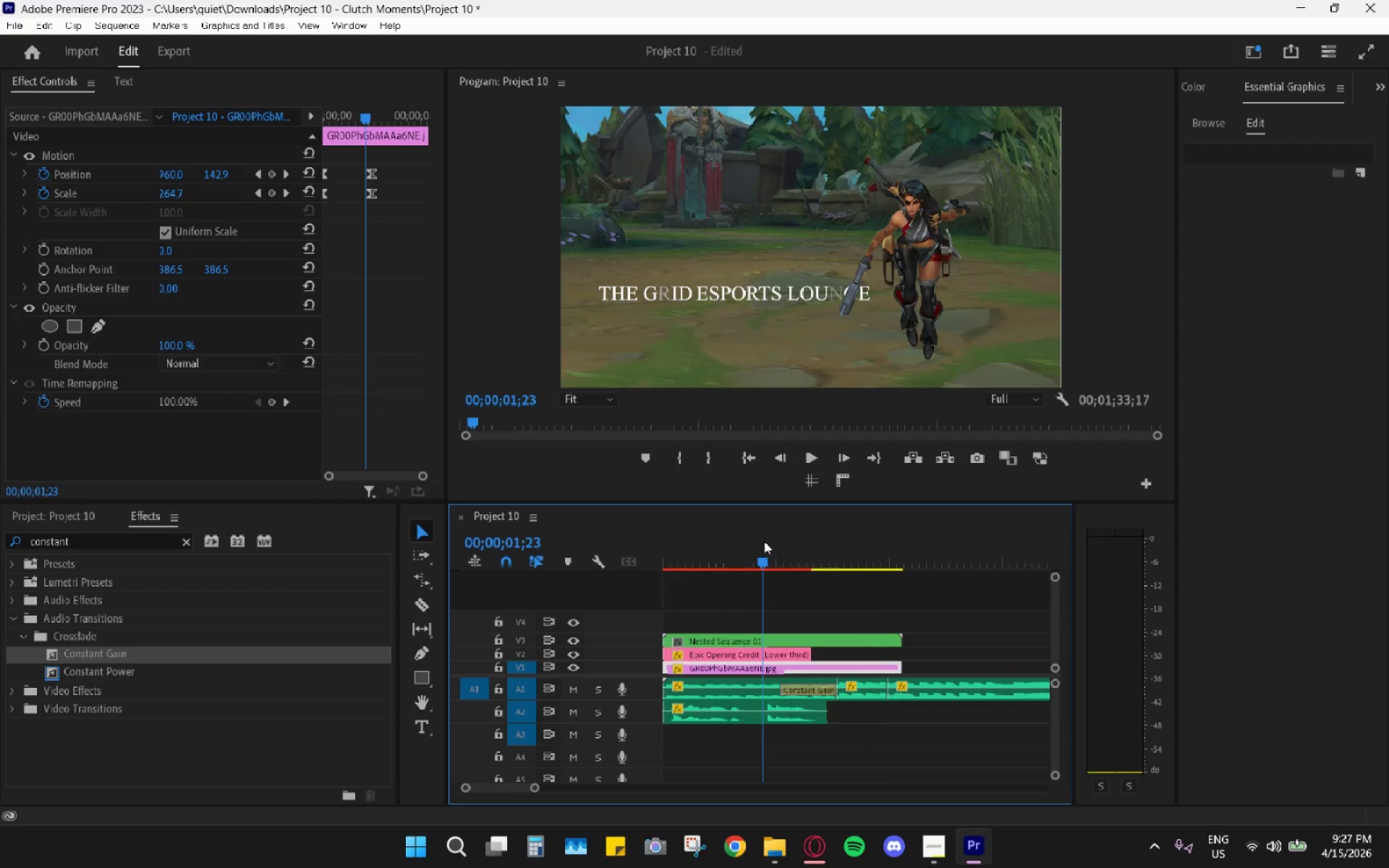 
key(Space)
 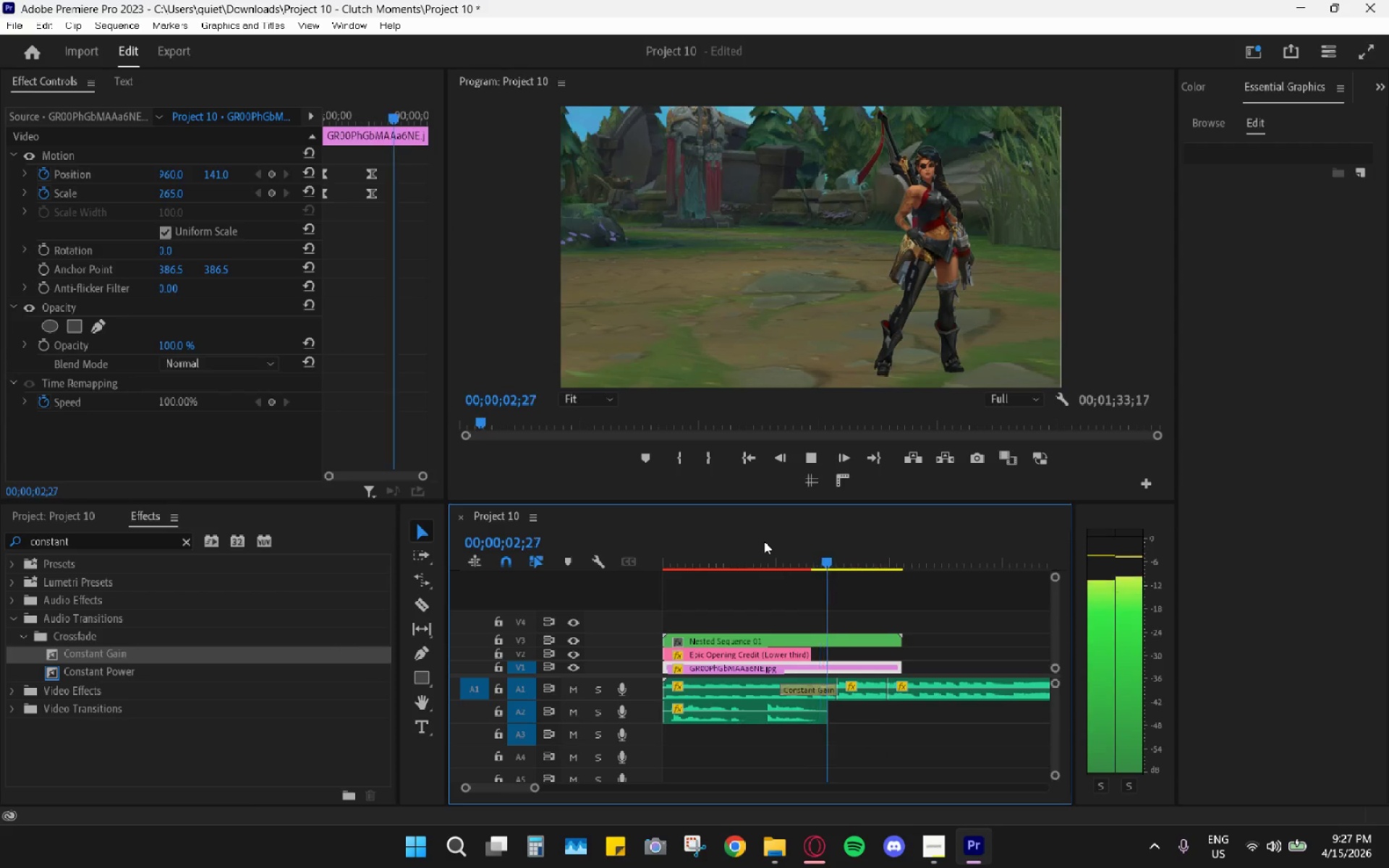 
key(Space)
 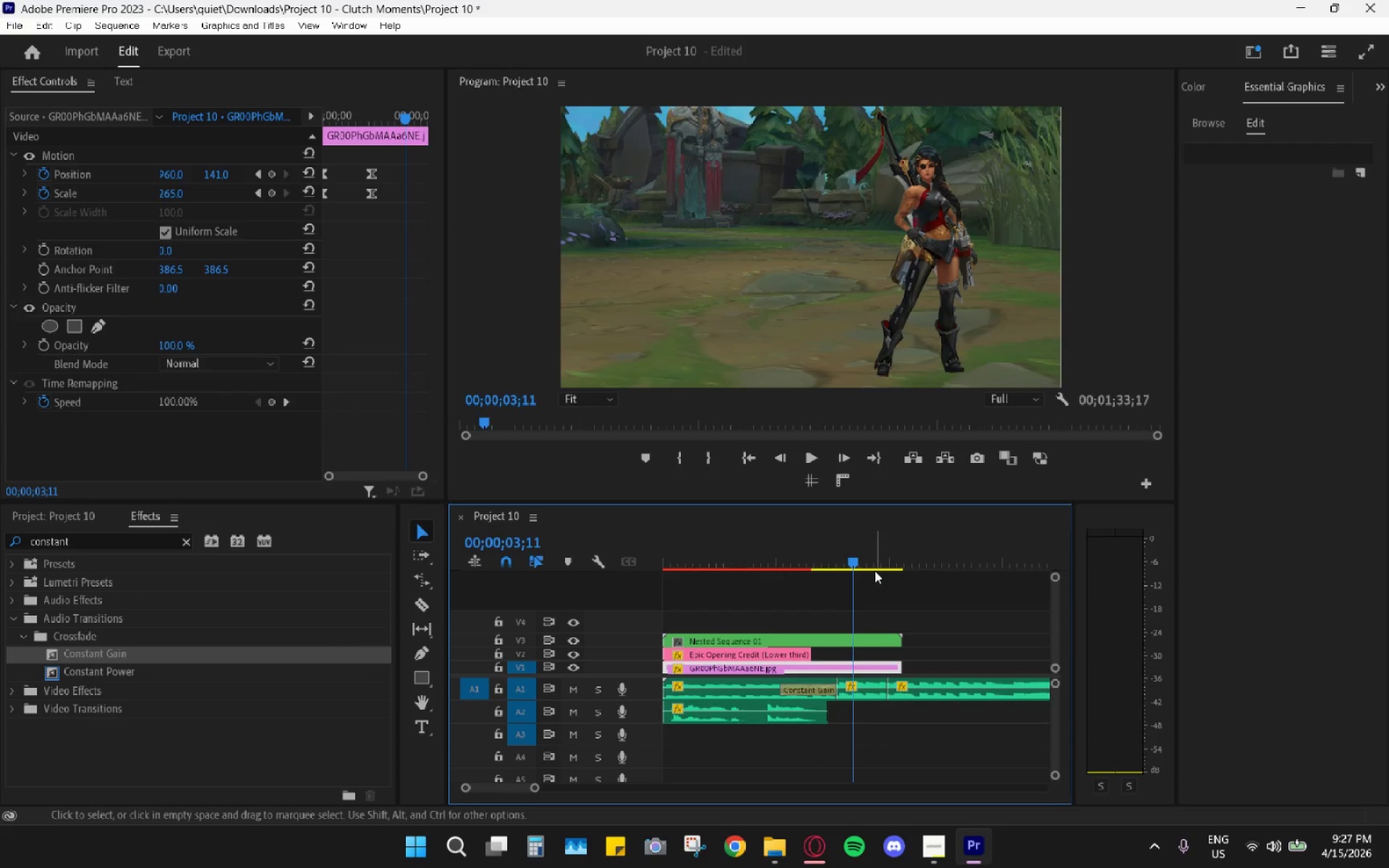 
key(Space)
 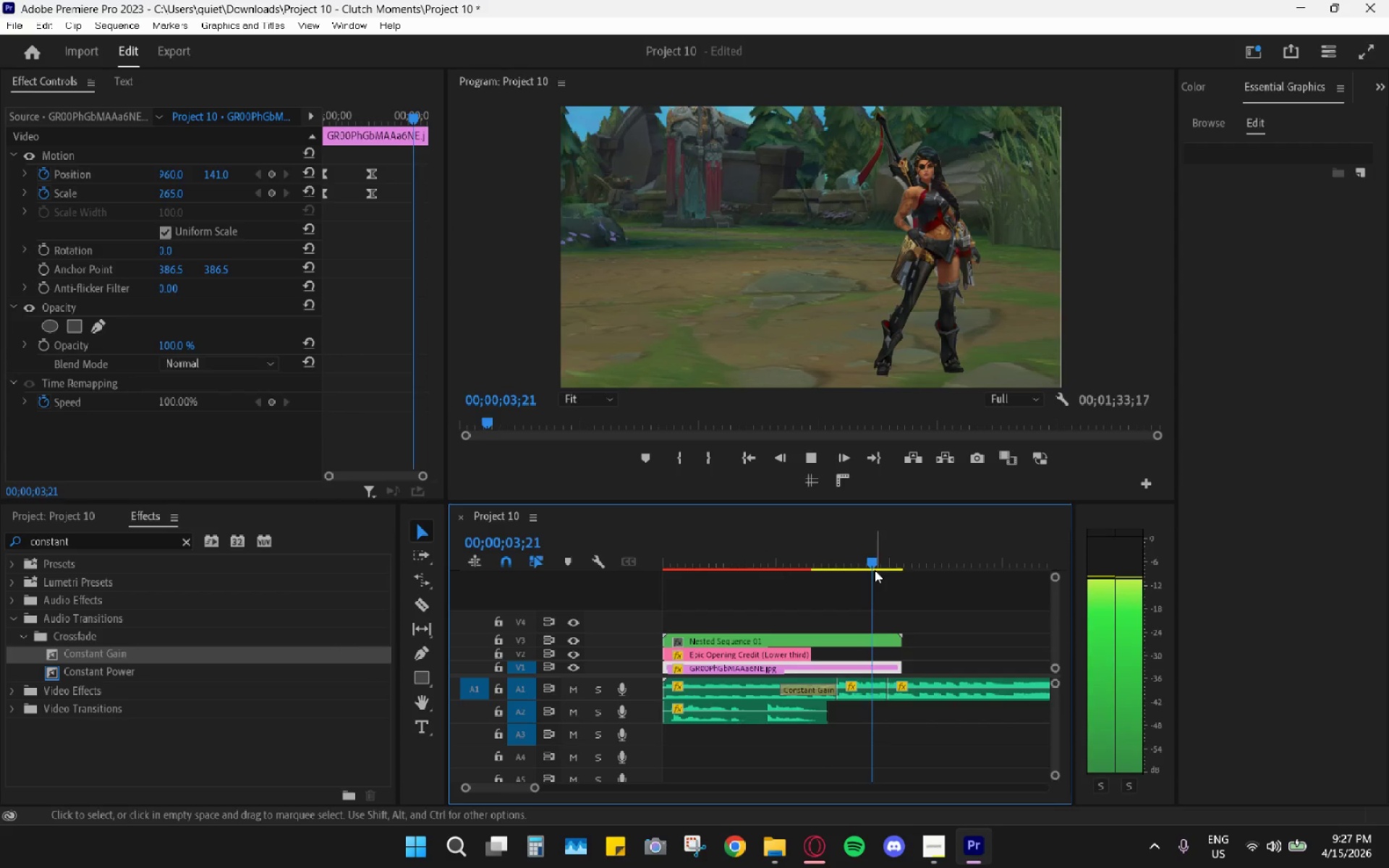 
key(Space)
 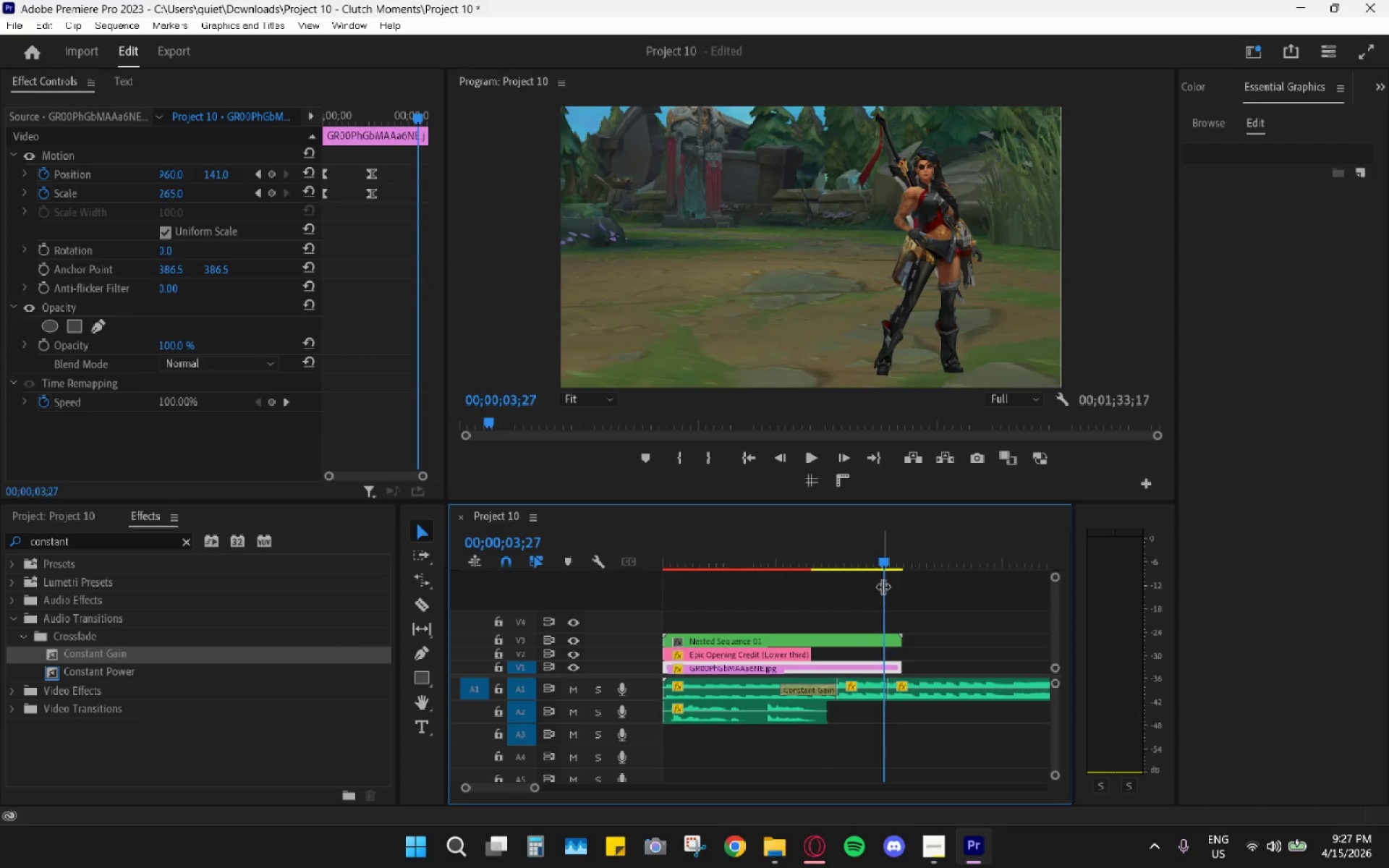 
key(Space)
 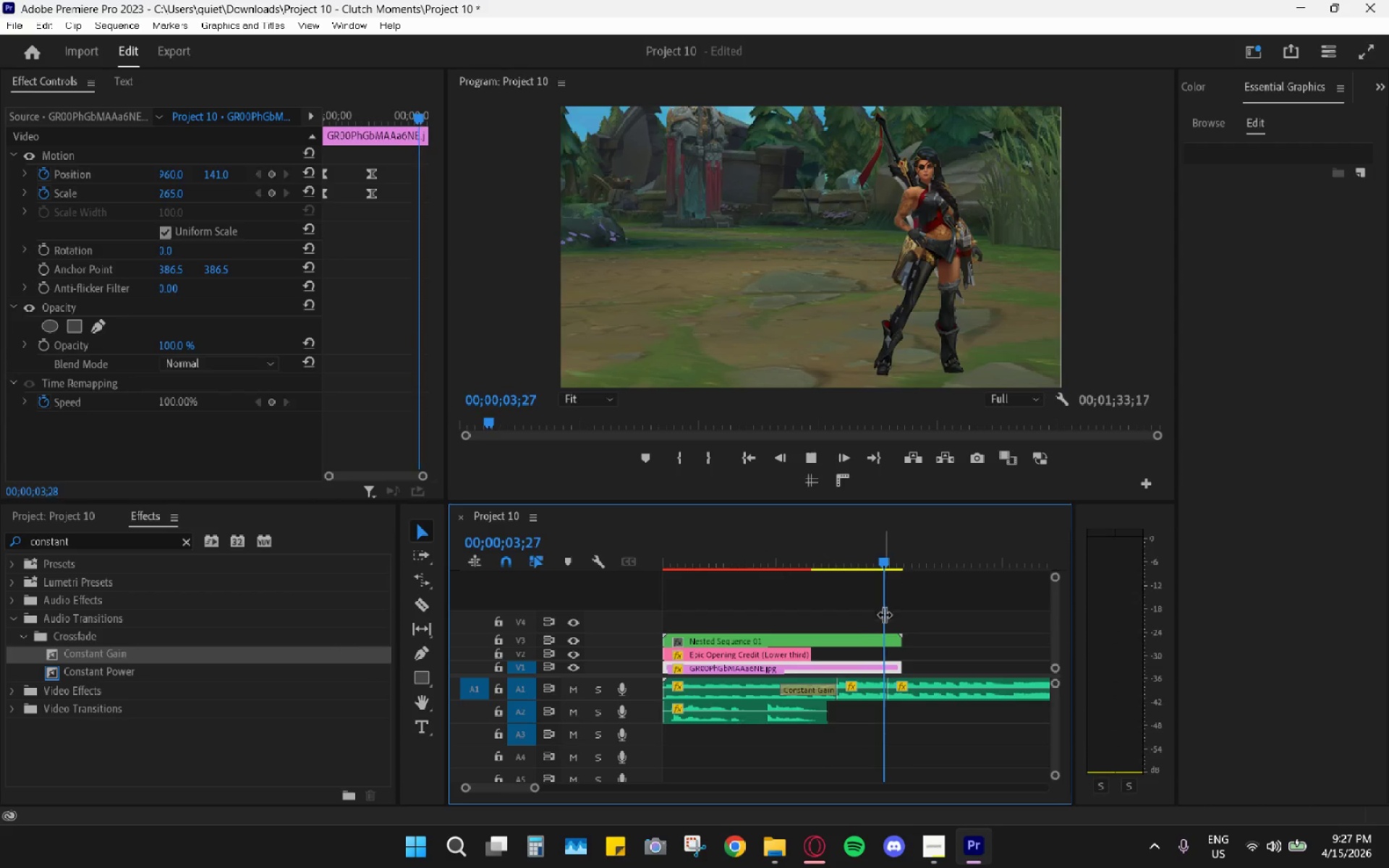 
key(Space)
 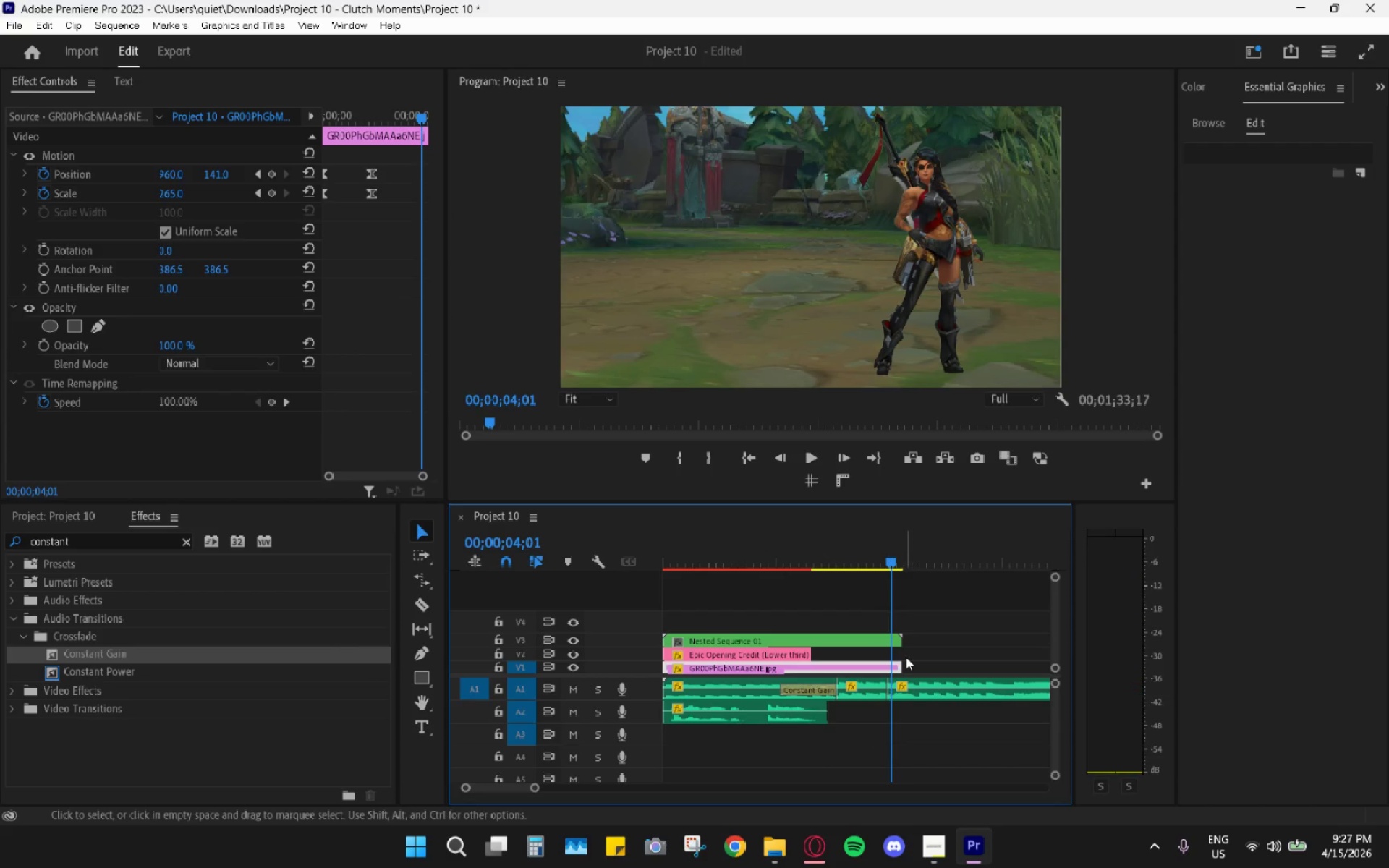 
hold_key(key=AltLeft, duration=0.55)
 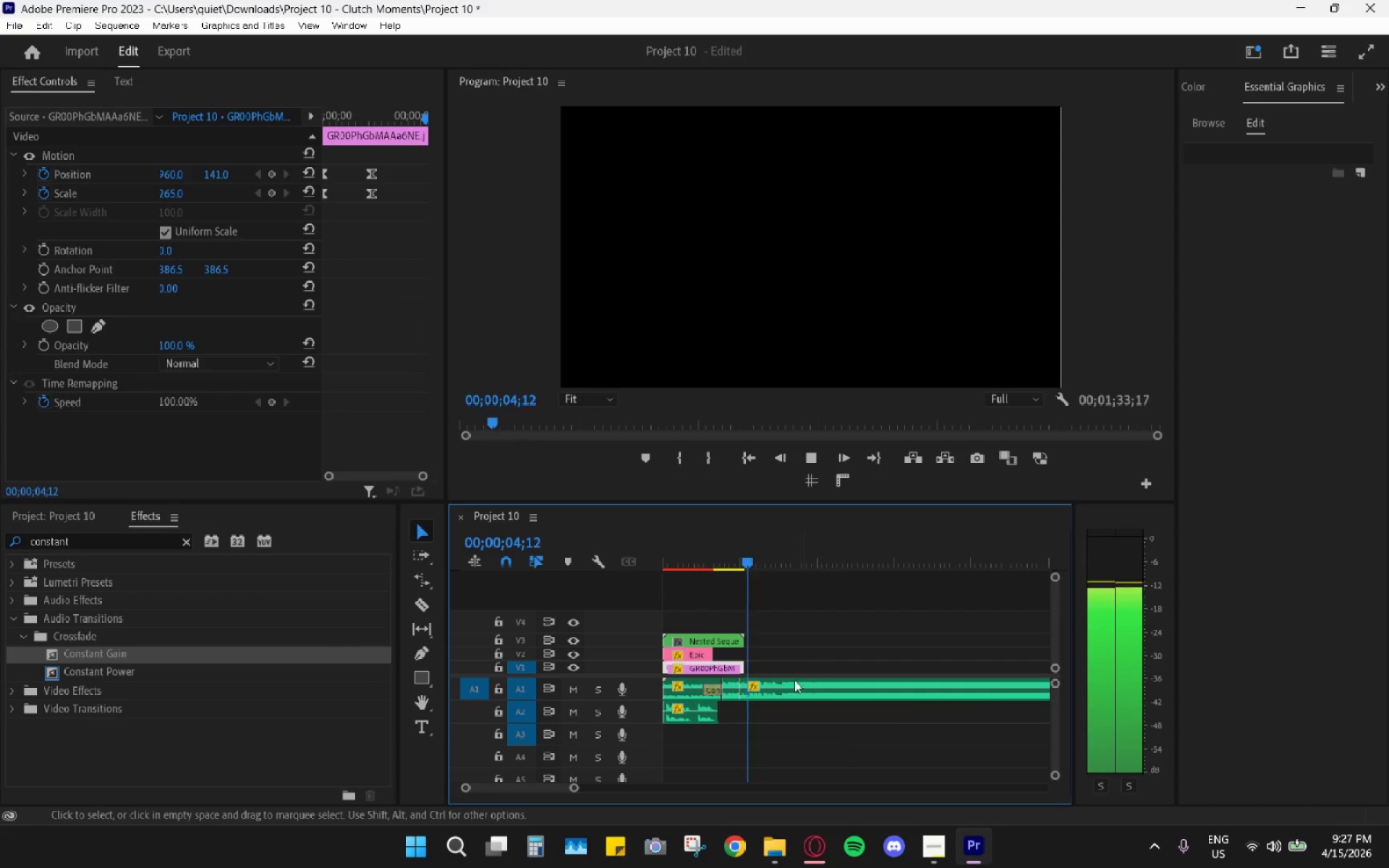 
key(Space)
 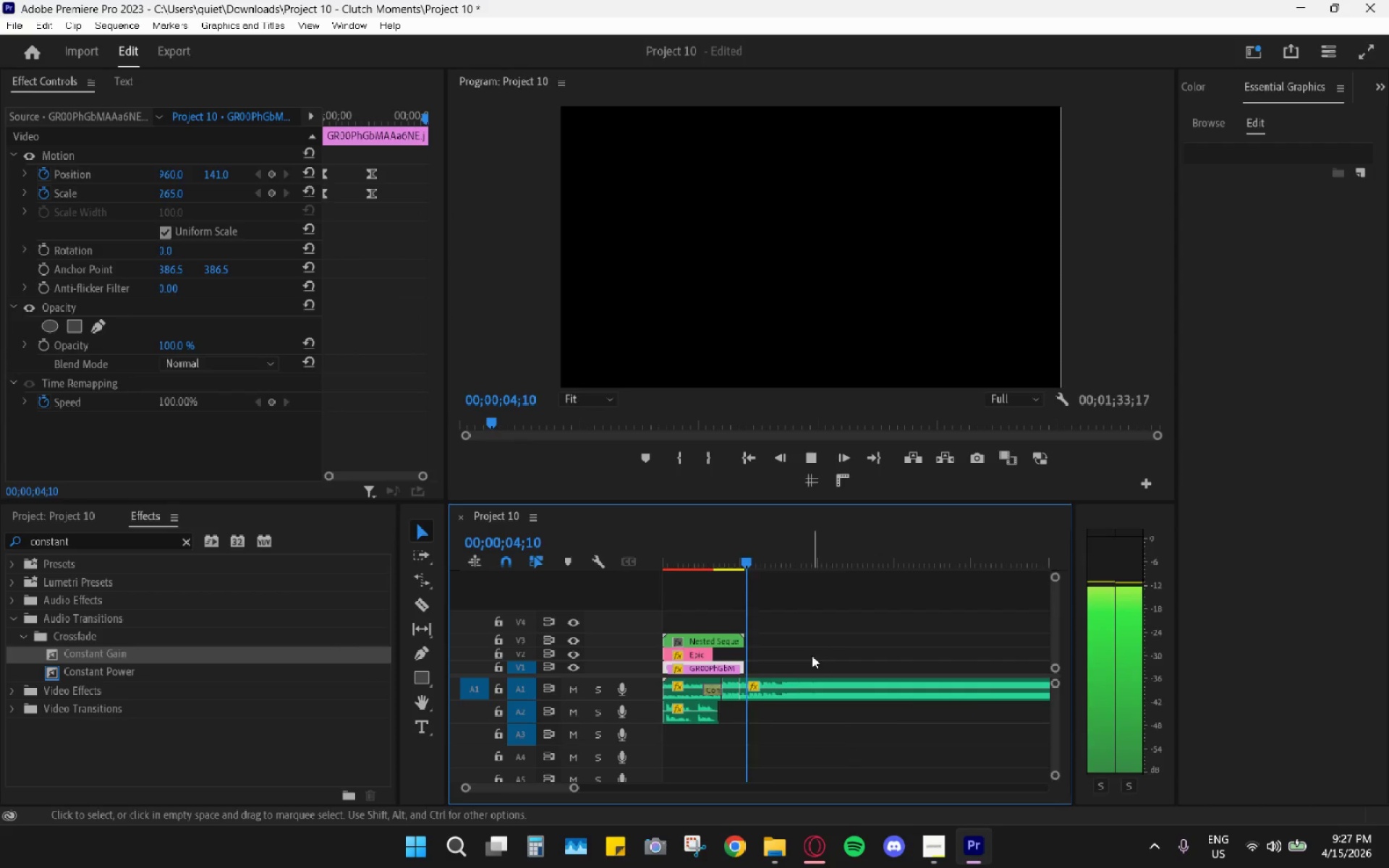 
scroll: coordinate [899, 659], scroll_direction: down, amount: 10.0
 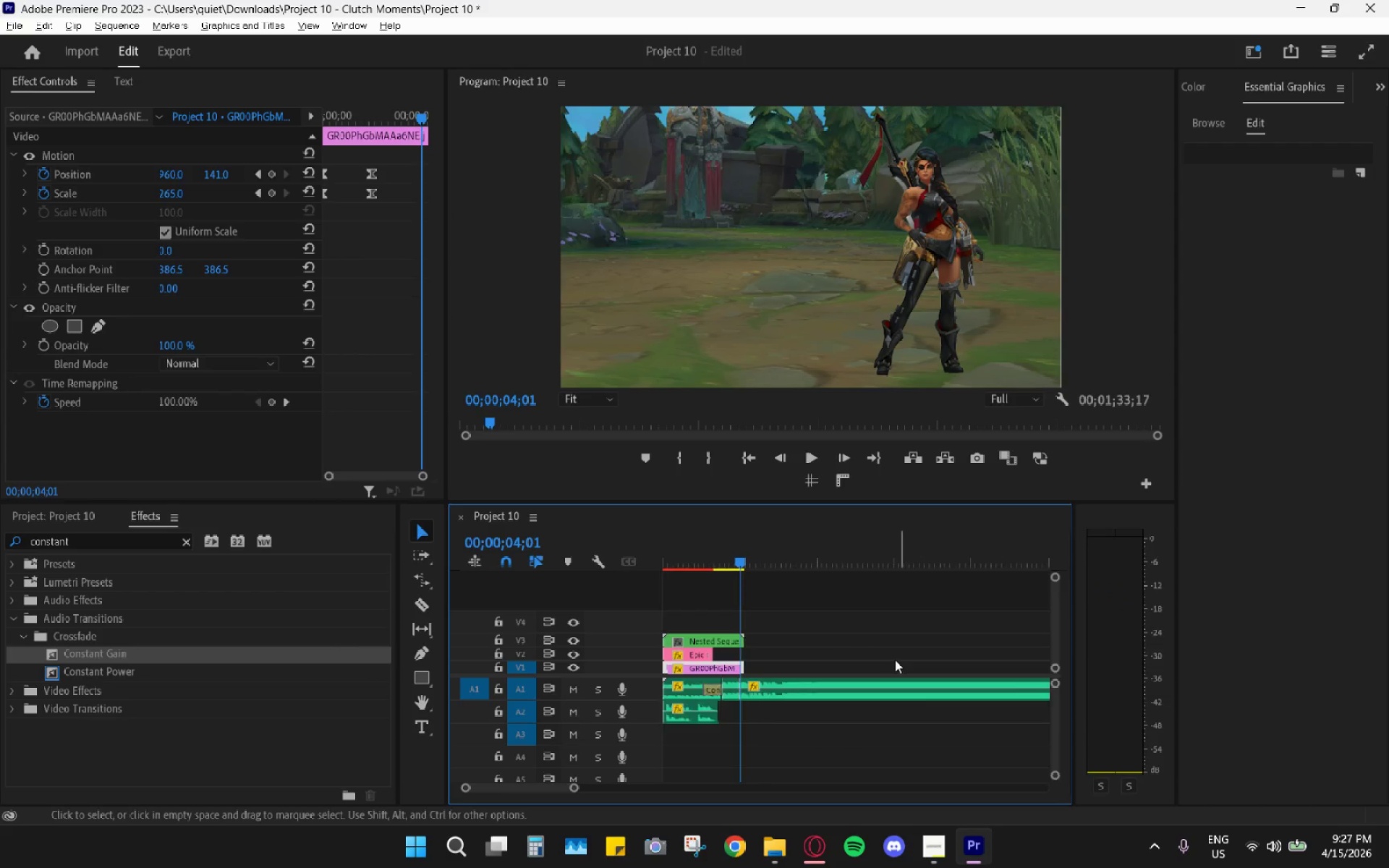 
hold_key(key=AltLeft, duration=0.8)
scroll: coordinate [774, 699], scroll_direction: up, amount: 10.0
 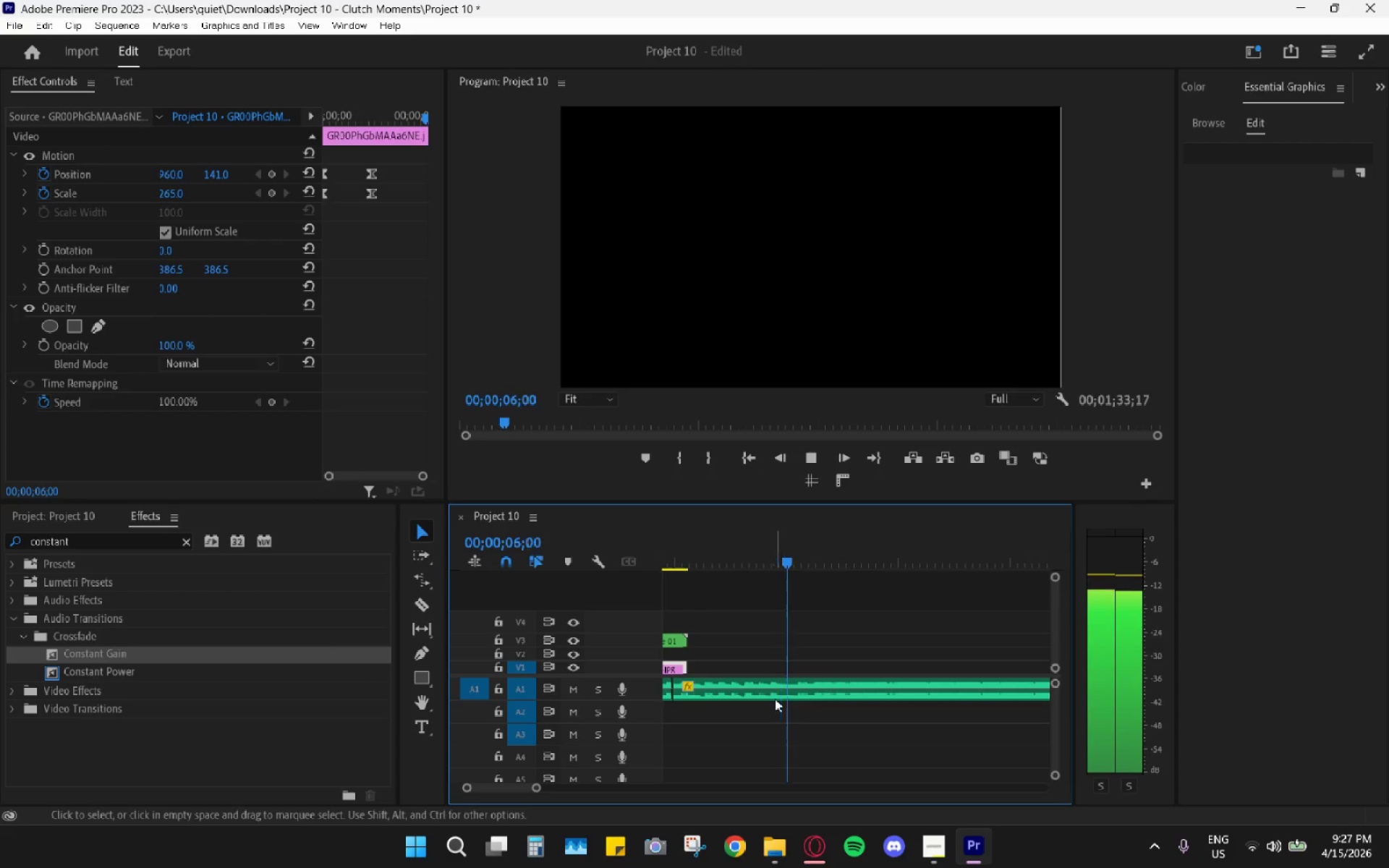 
key(Space)
 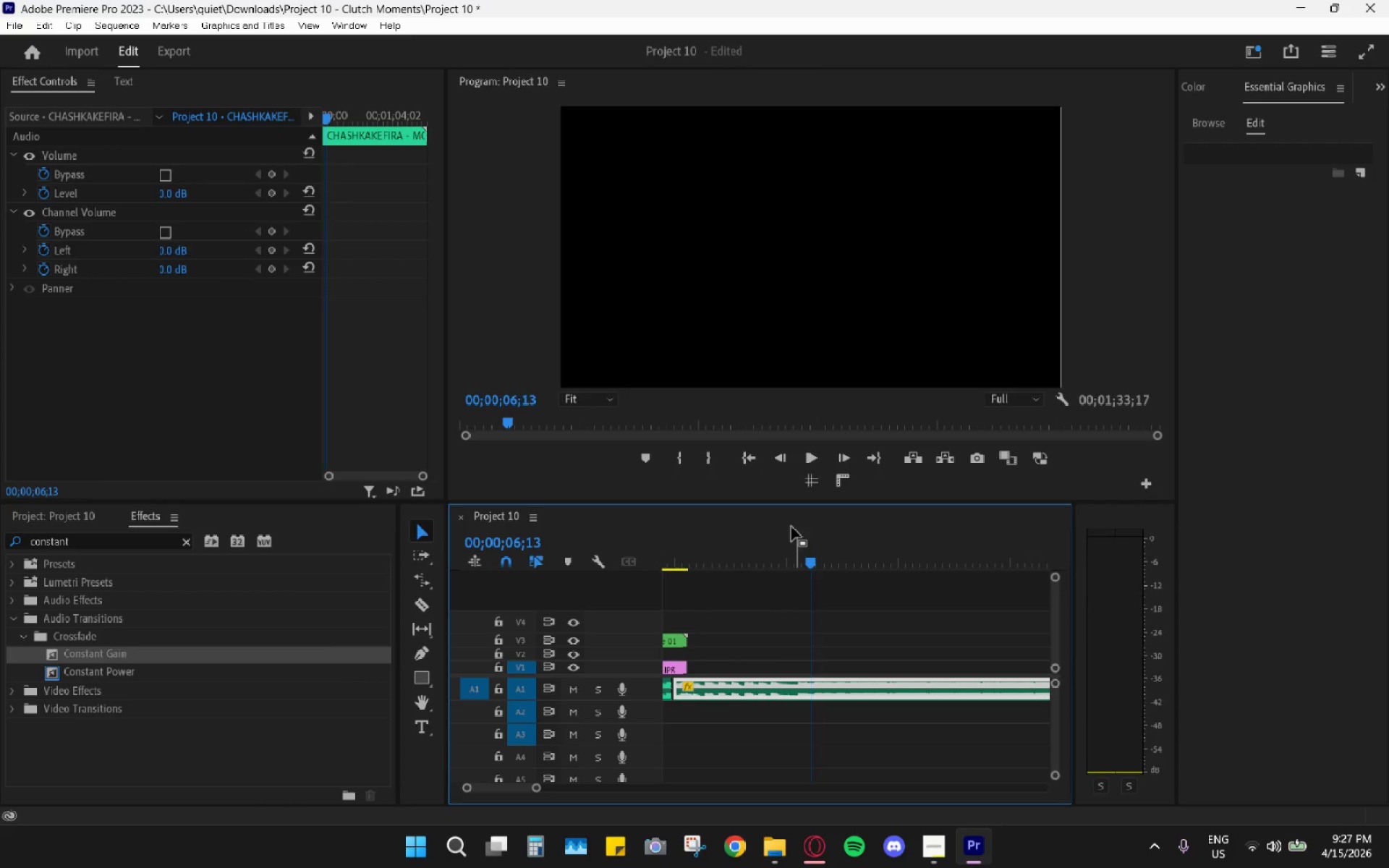 
left_click_drag(start_coordinate=[757, 539], to_coordinate=[755, 543])
 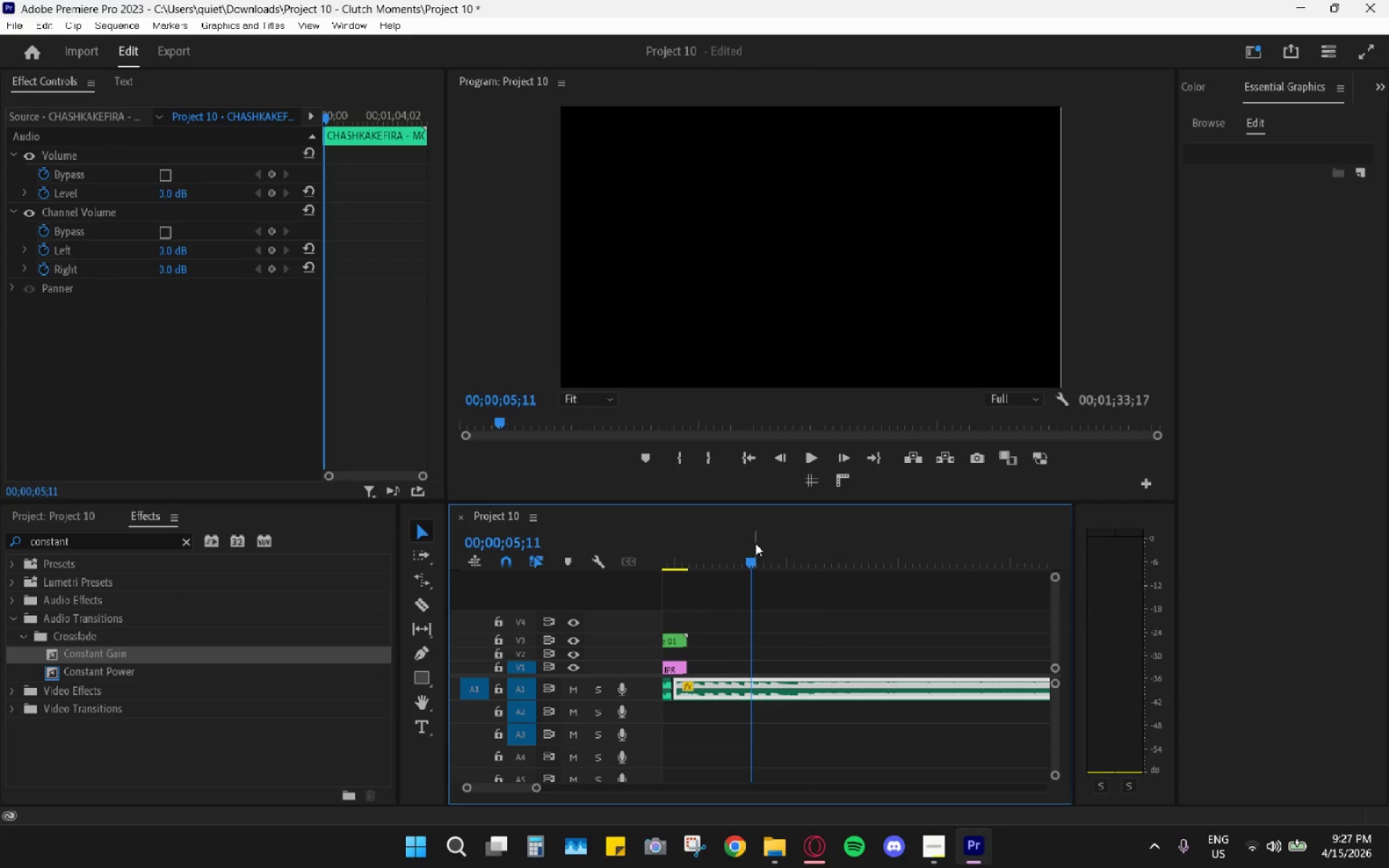 
key(Space)
 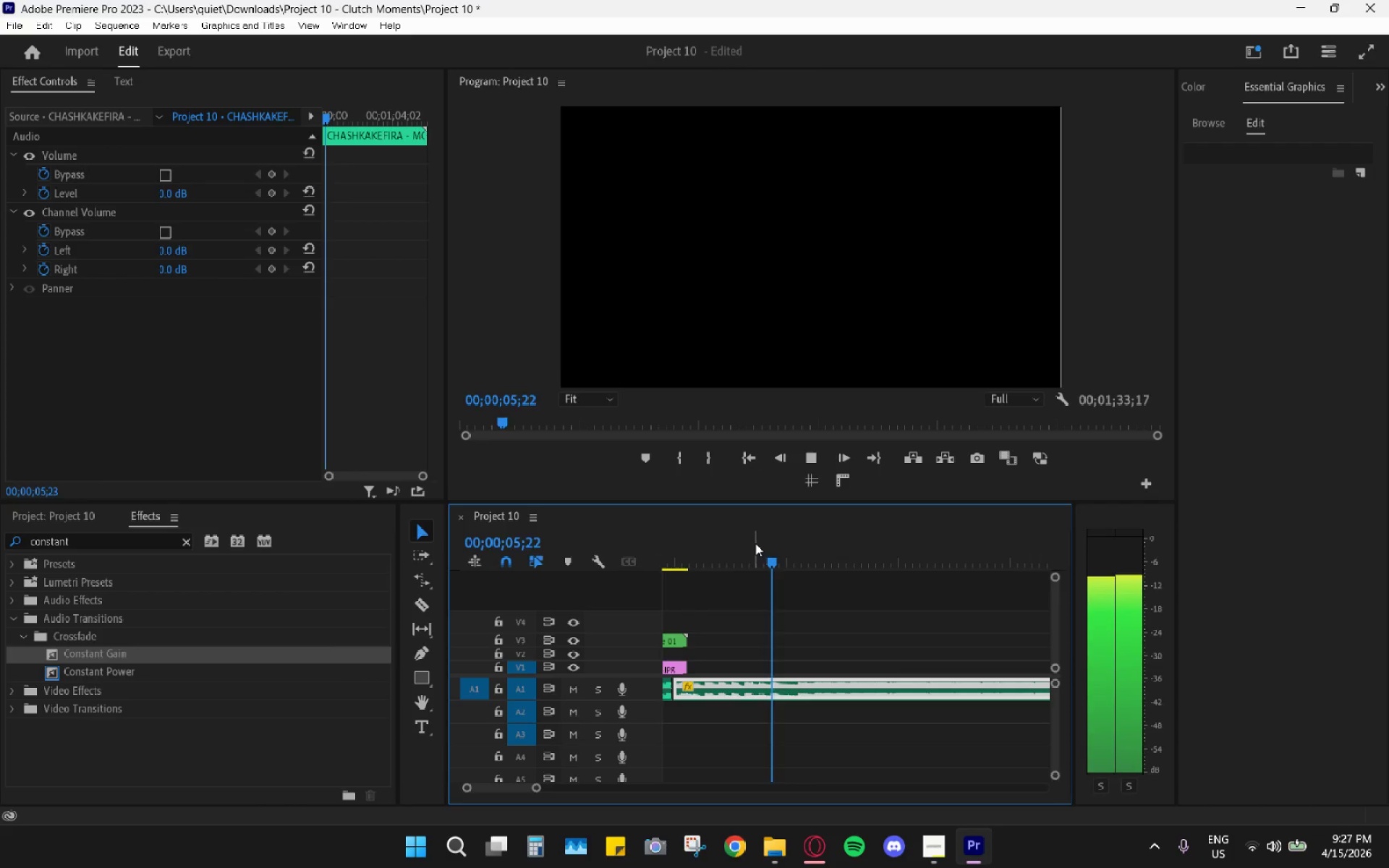 
key(Space)
 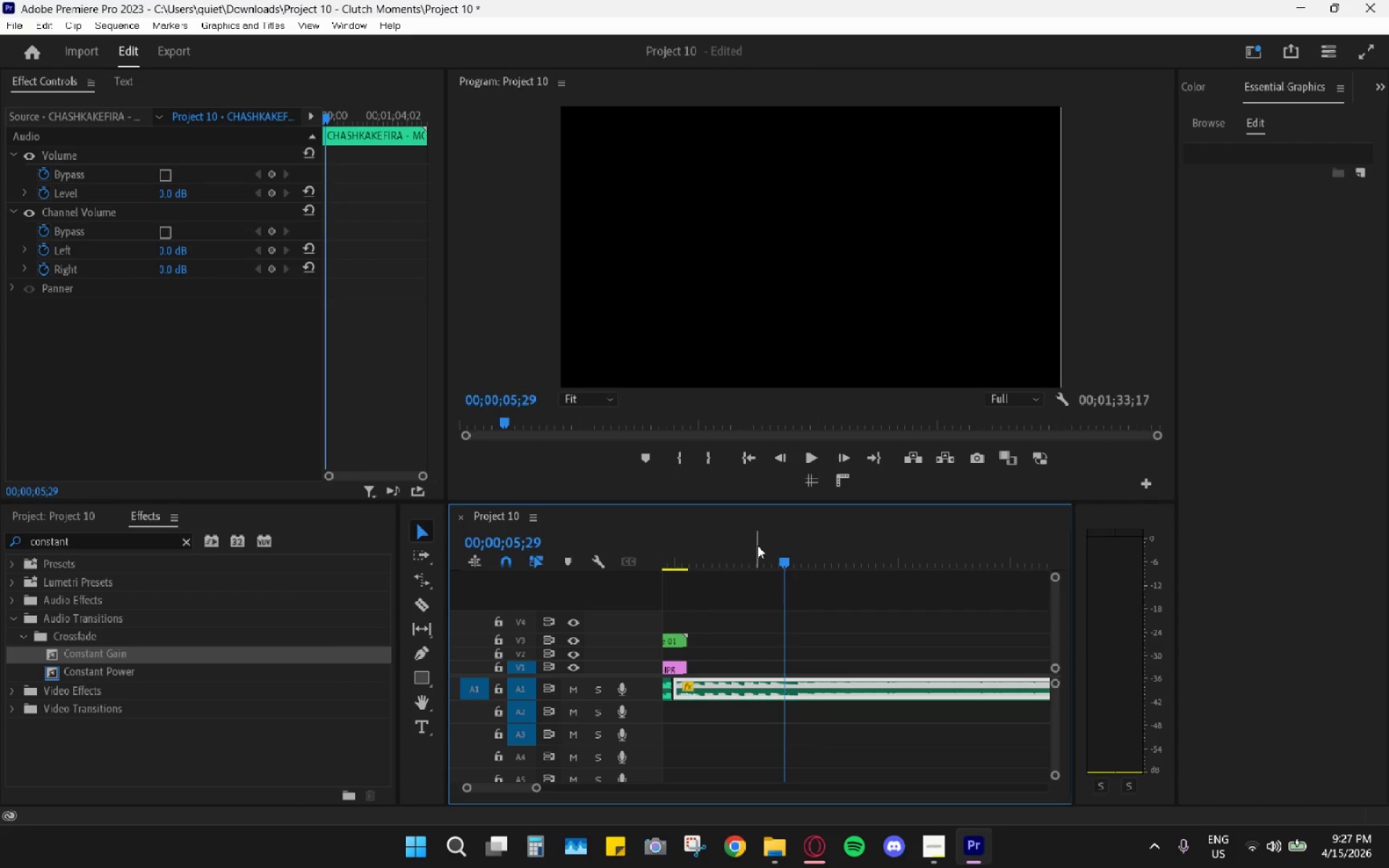 
key(Space)
 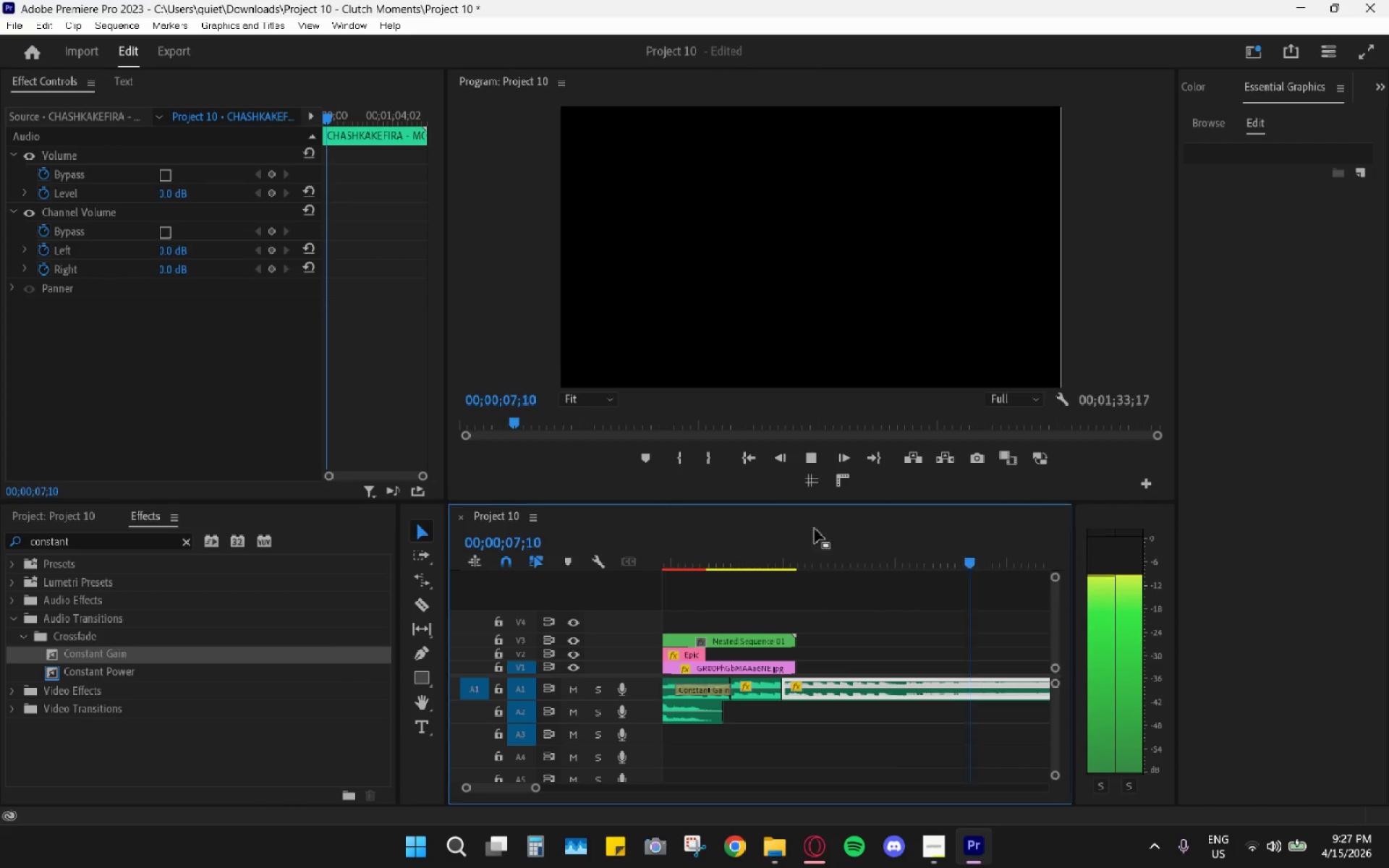 
scroll: coordinate [760, 566], scroll_direction: up, amount: 4.0
 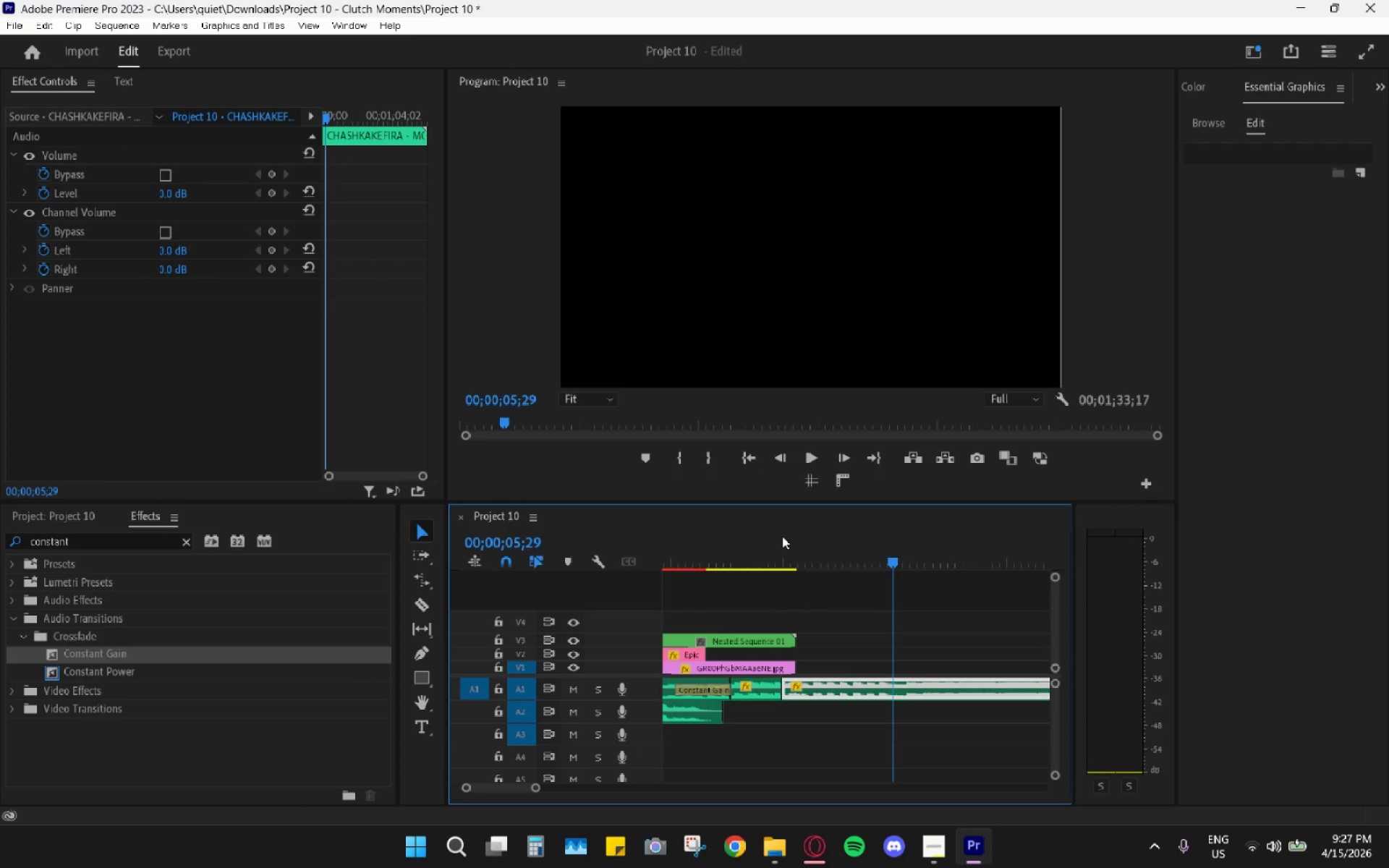 
key(Space)
 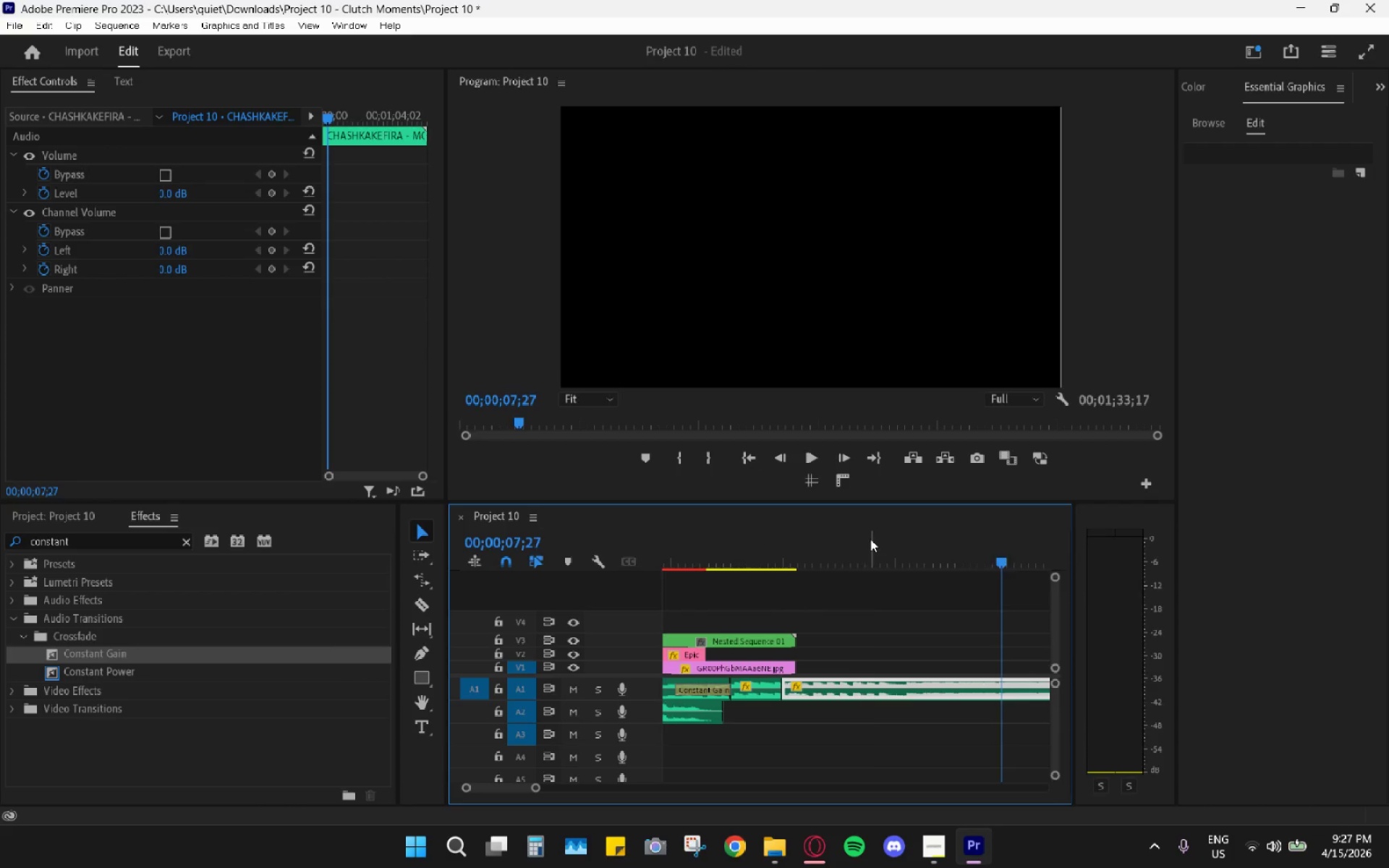 
left_click_drag(start_coordinate=[870, 539], to_coordinate=[875, 541])
 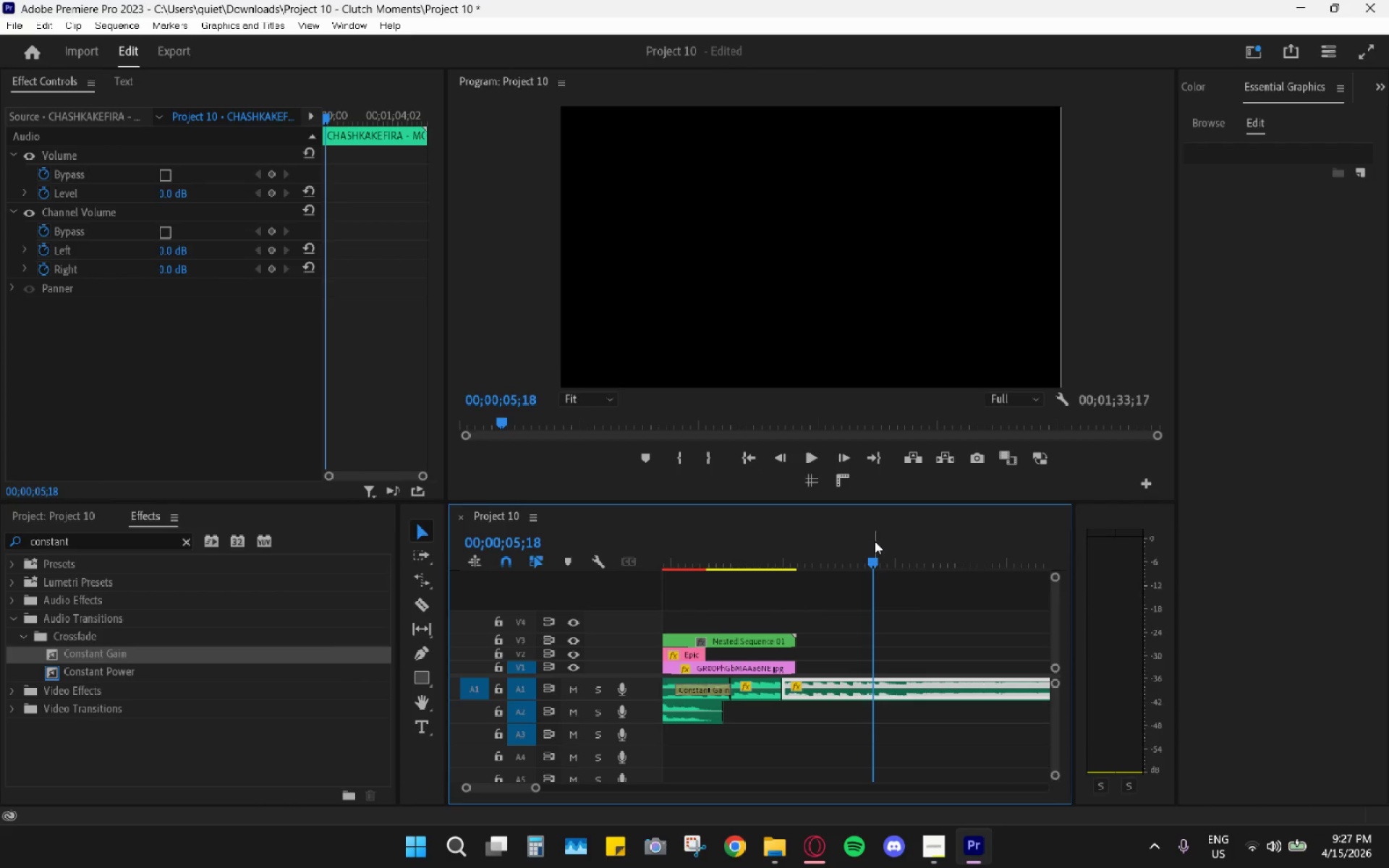 
key(Space)
 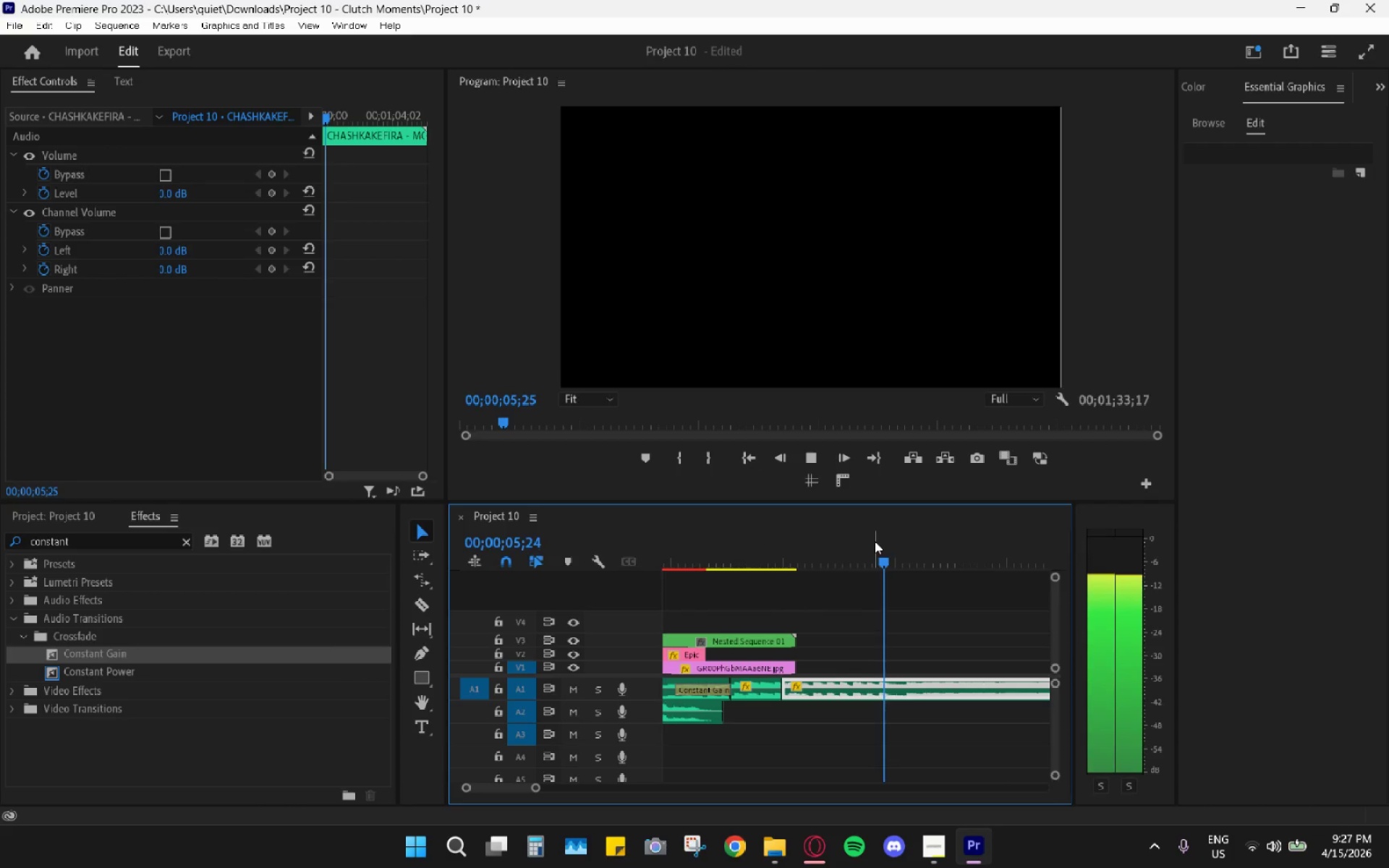 
key(Space)
 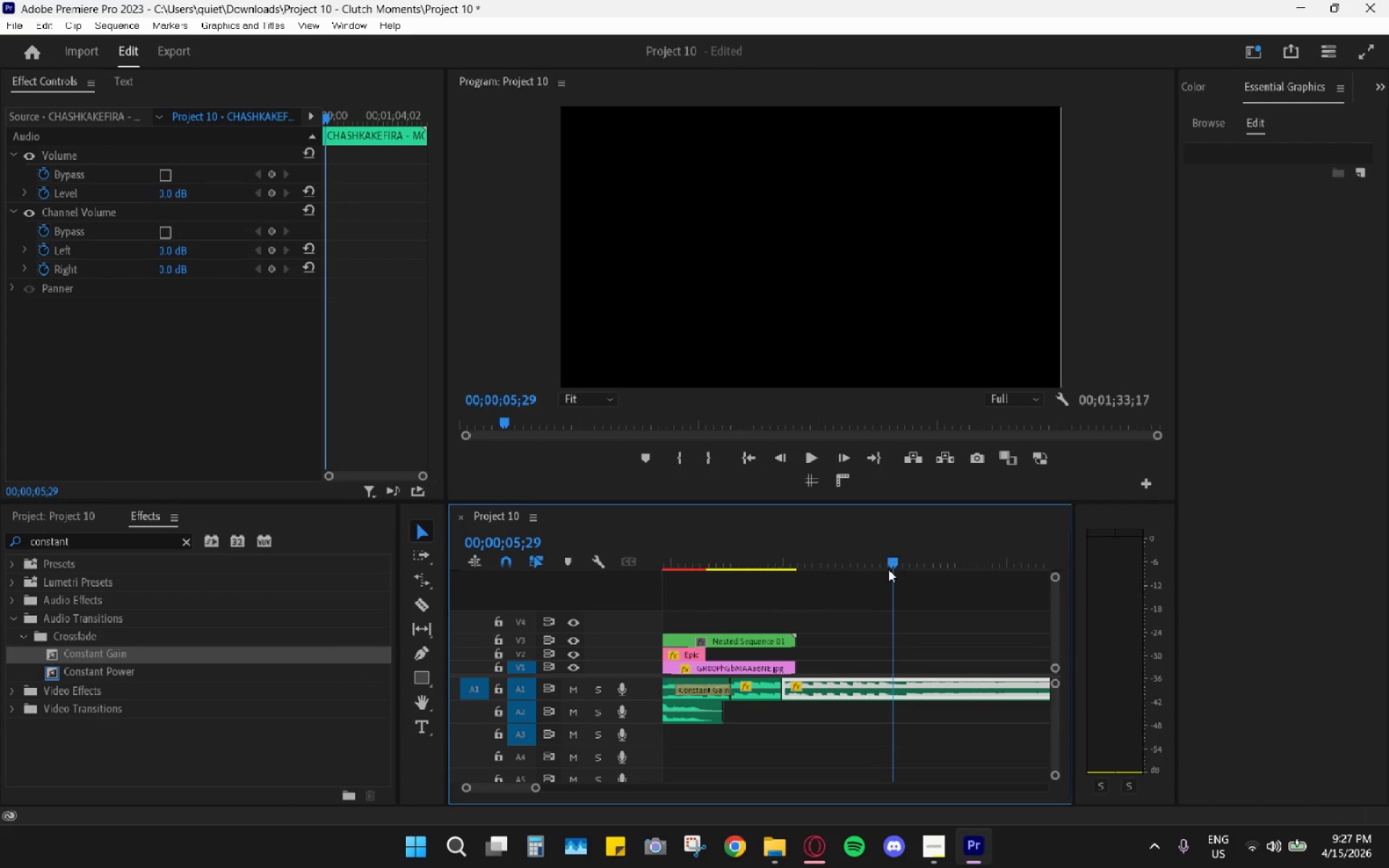 
left_click_drag(start_coordinate=[888, 562], to_coordinate=[750, 548])
 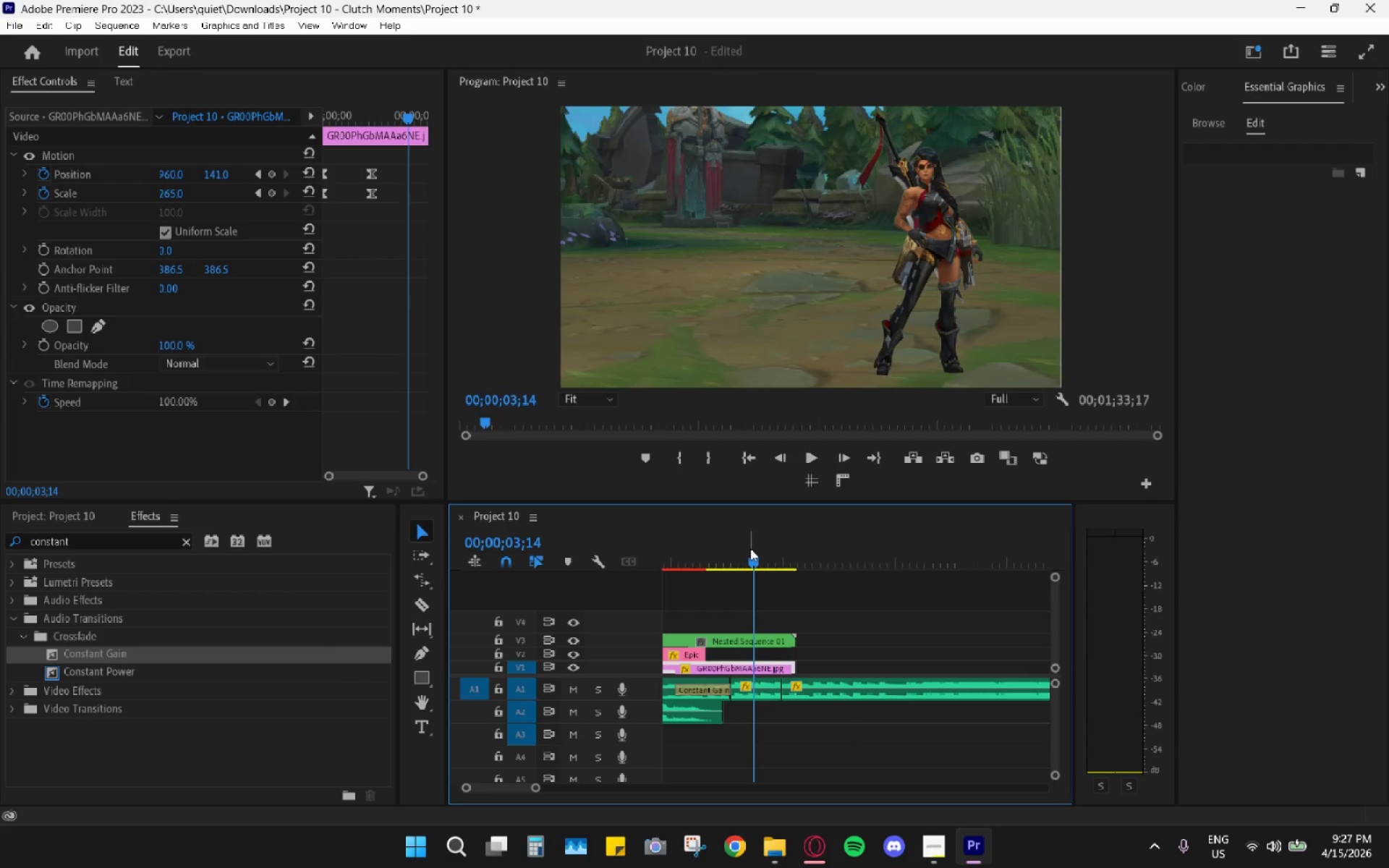 
key(Space)
 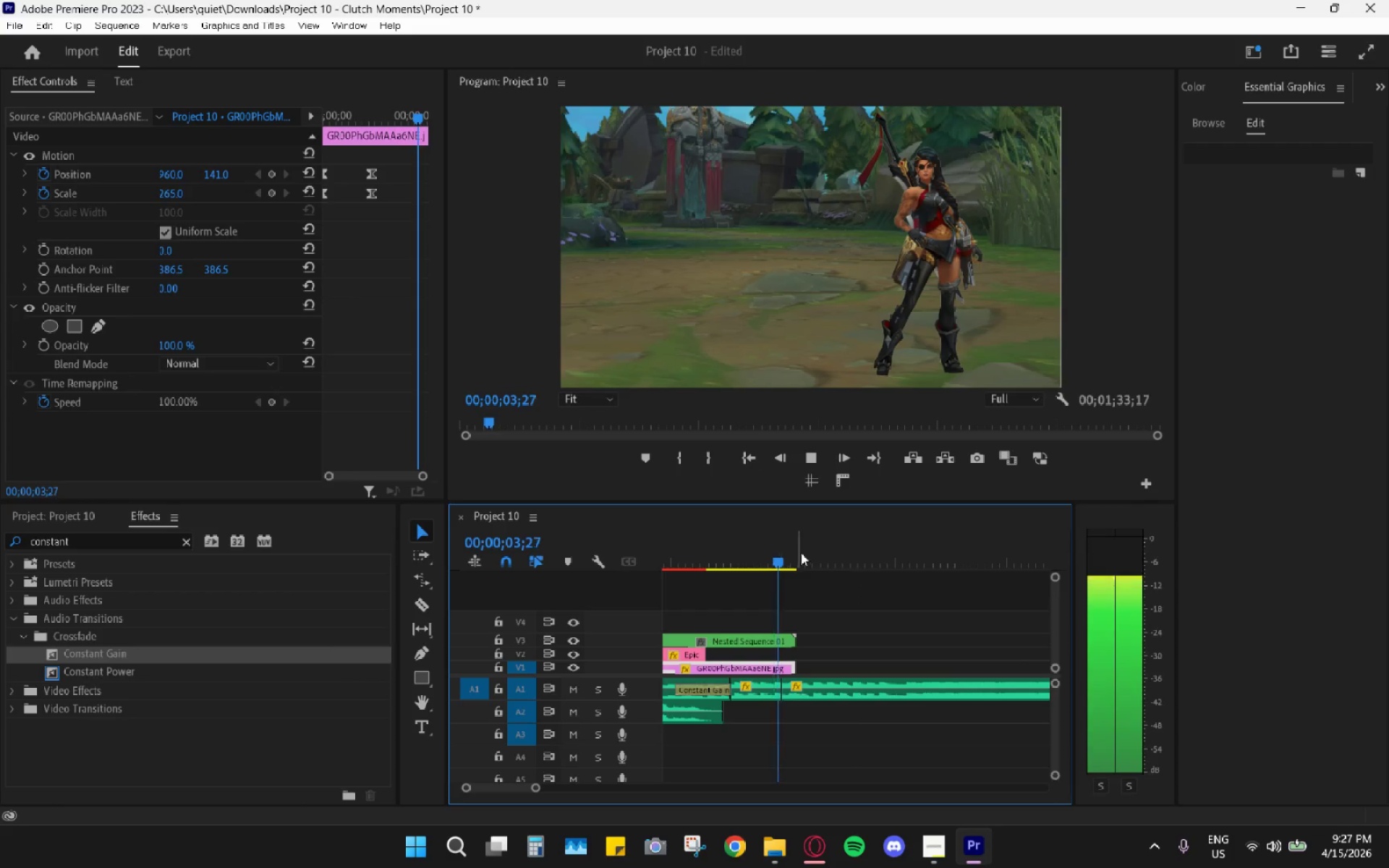 
key(Space)
 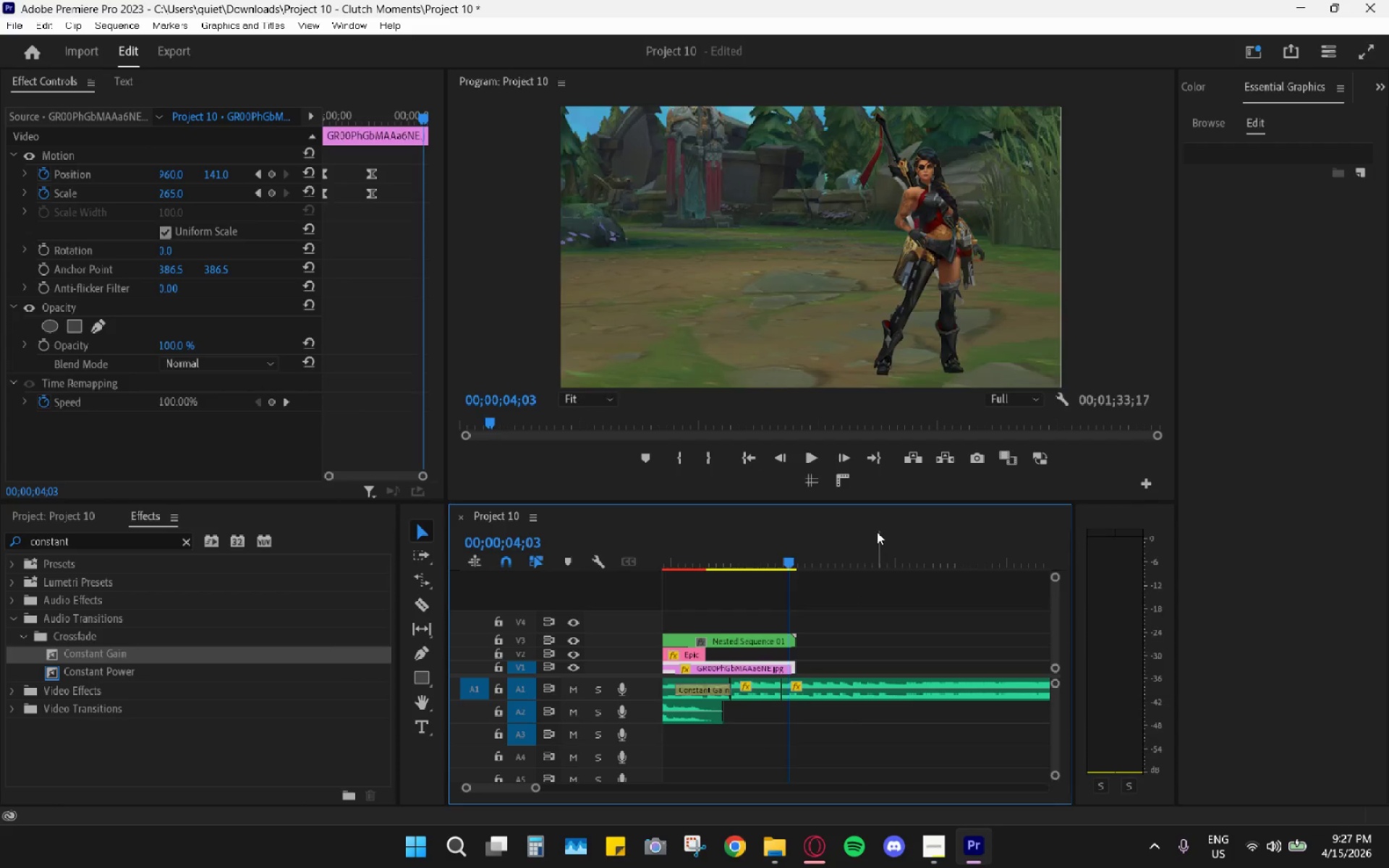 
left_click_drag(start_coordinate=[867, 537], to_coordinate=[884, 542])
 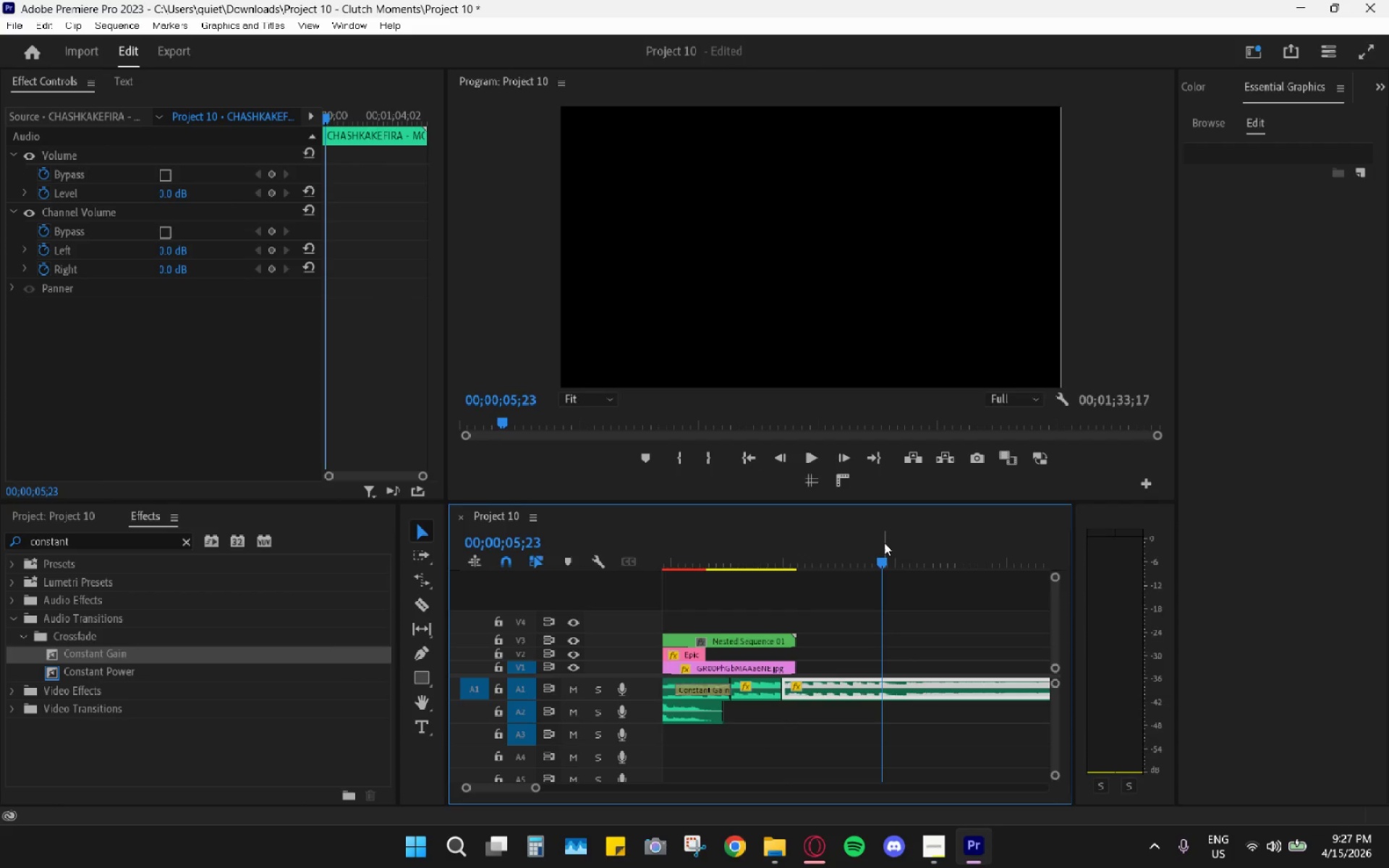 
key(Space)
 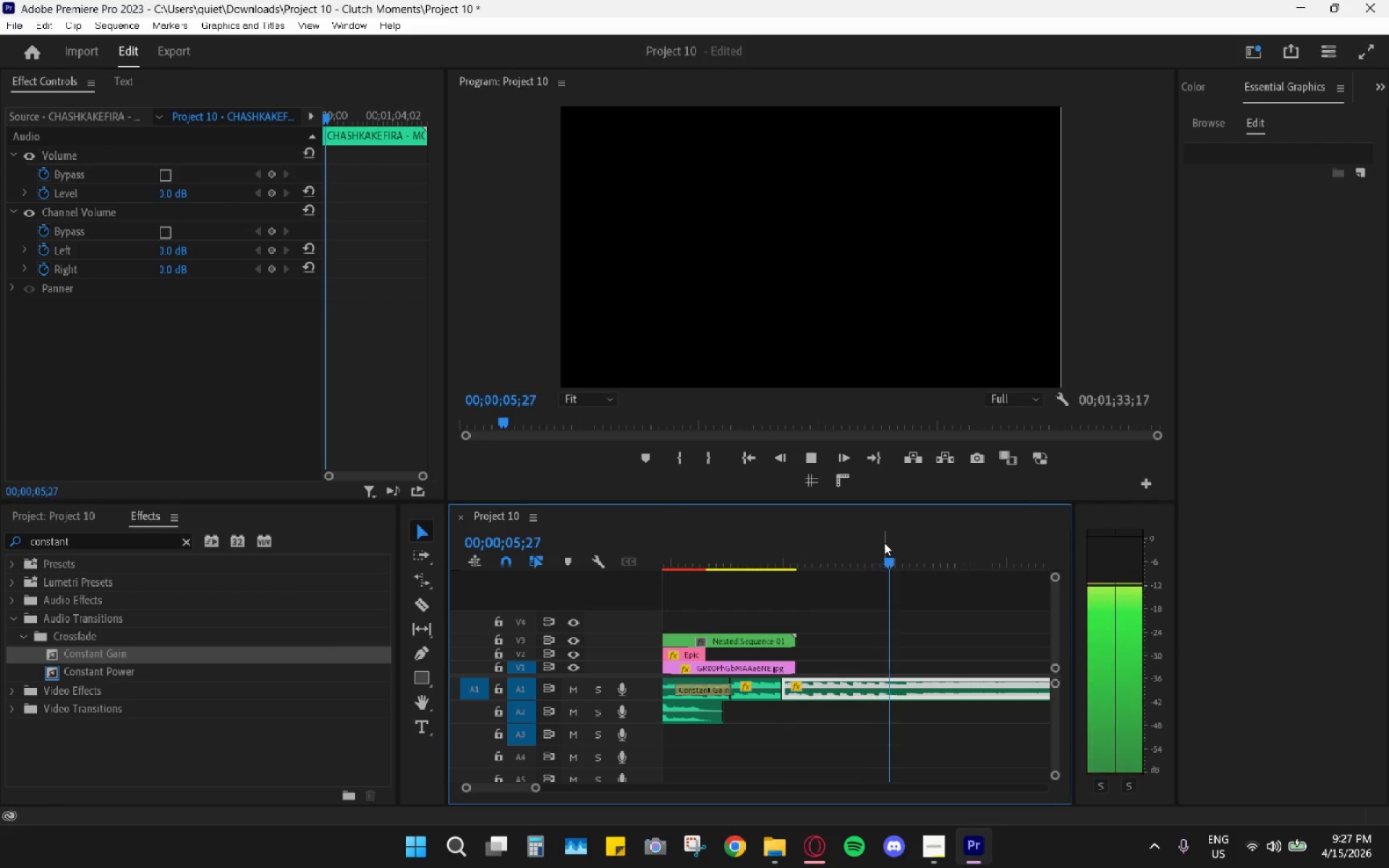 
left_click_drag(start_coordinate=[884, 542], to_coordinate=[880, 542])
 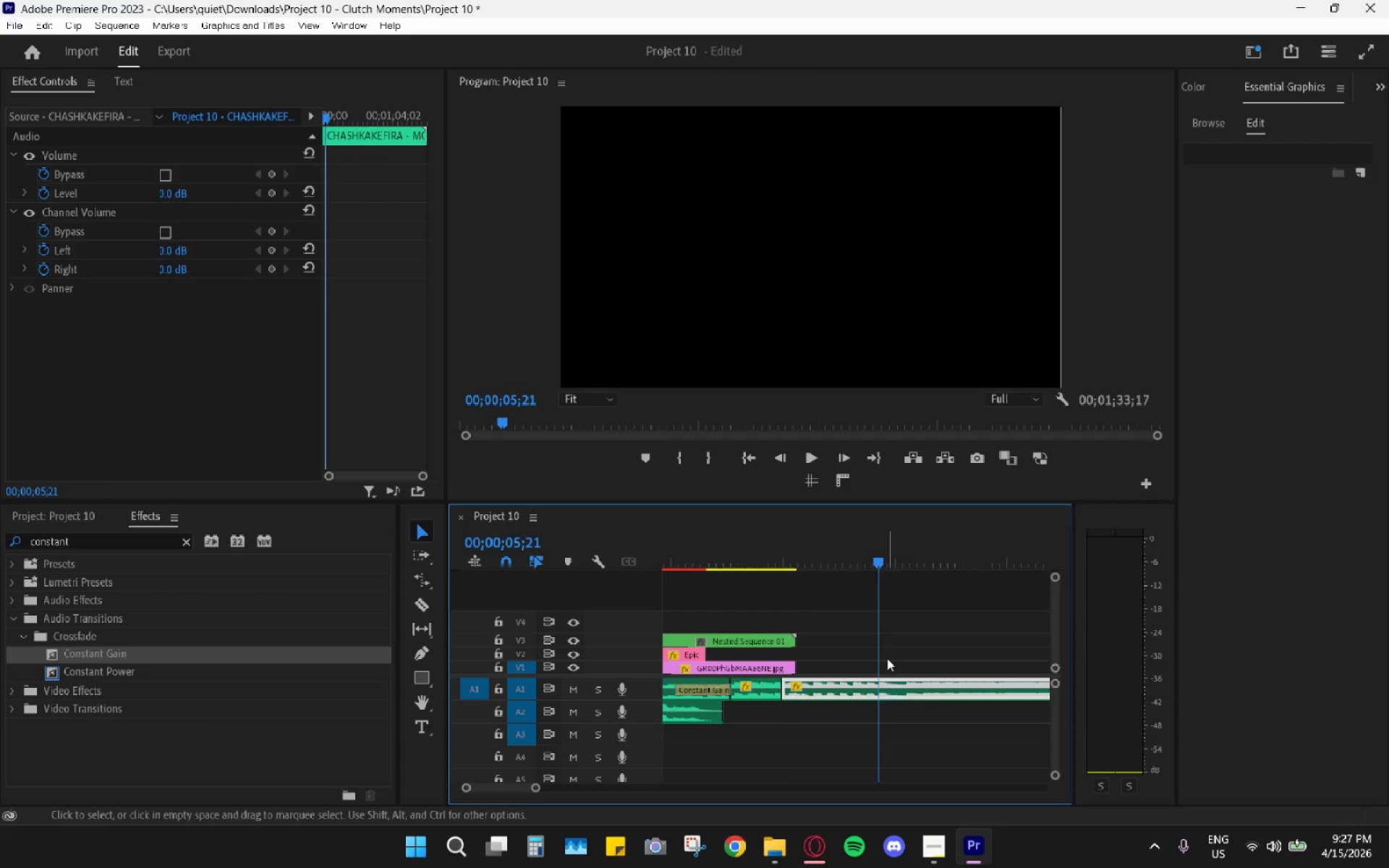 
key(C)
 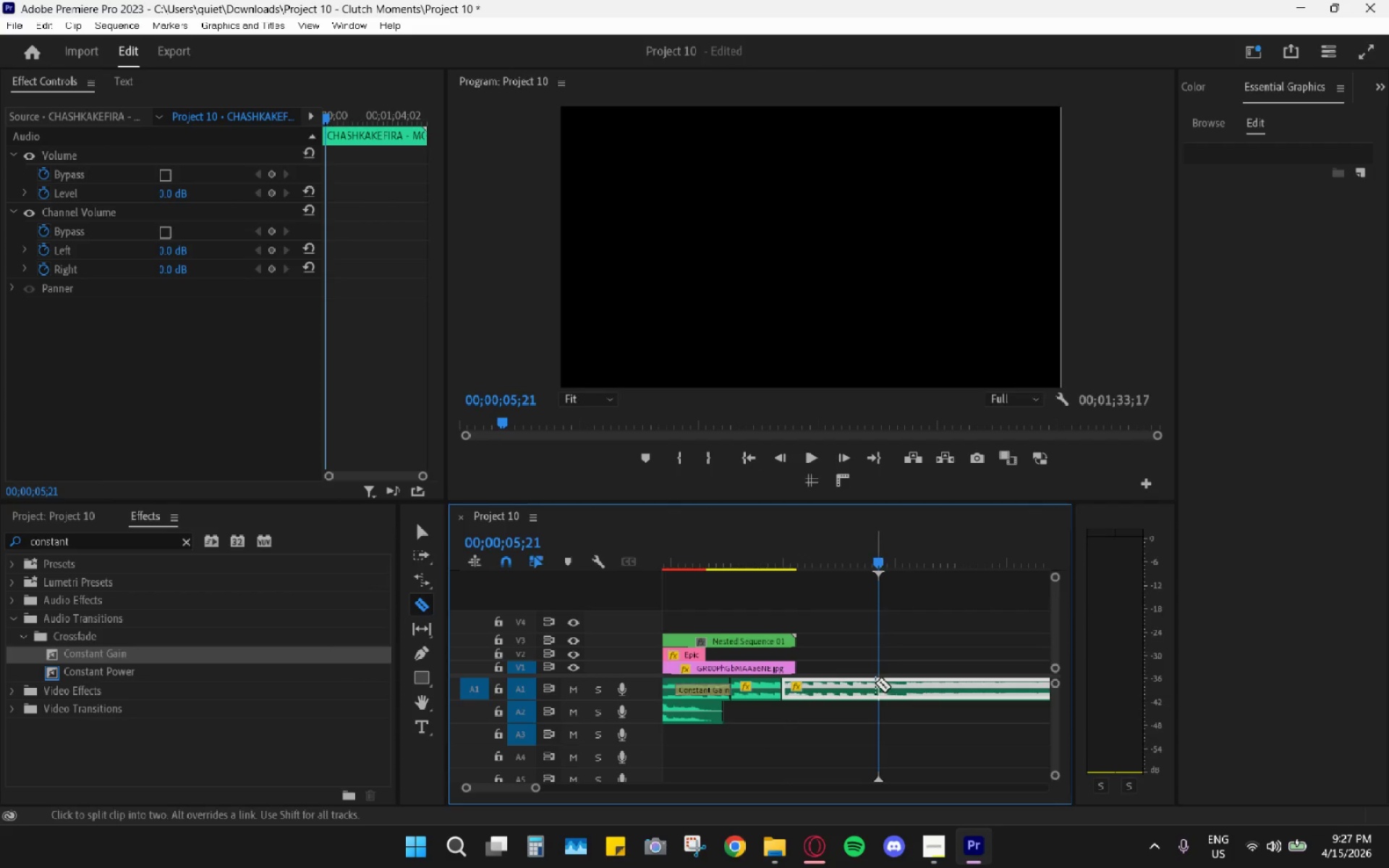 
left_click([875, 683])
 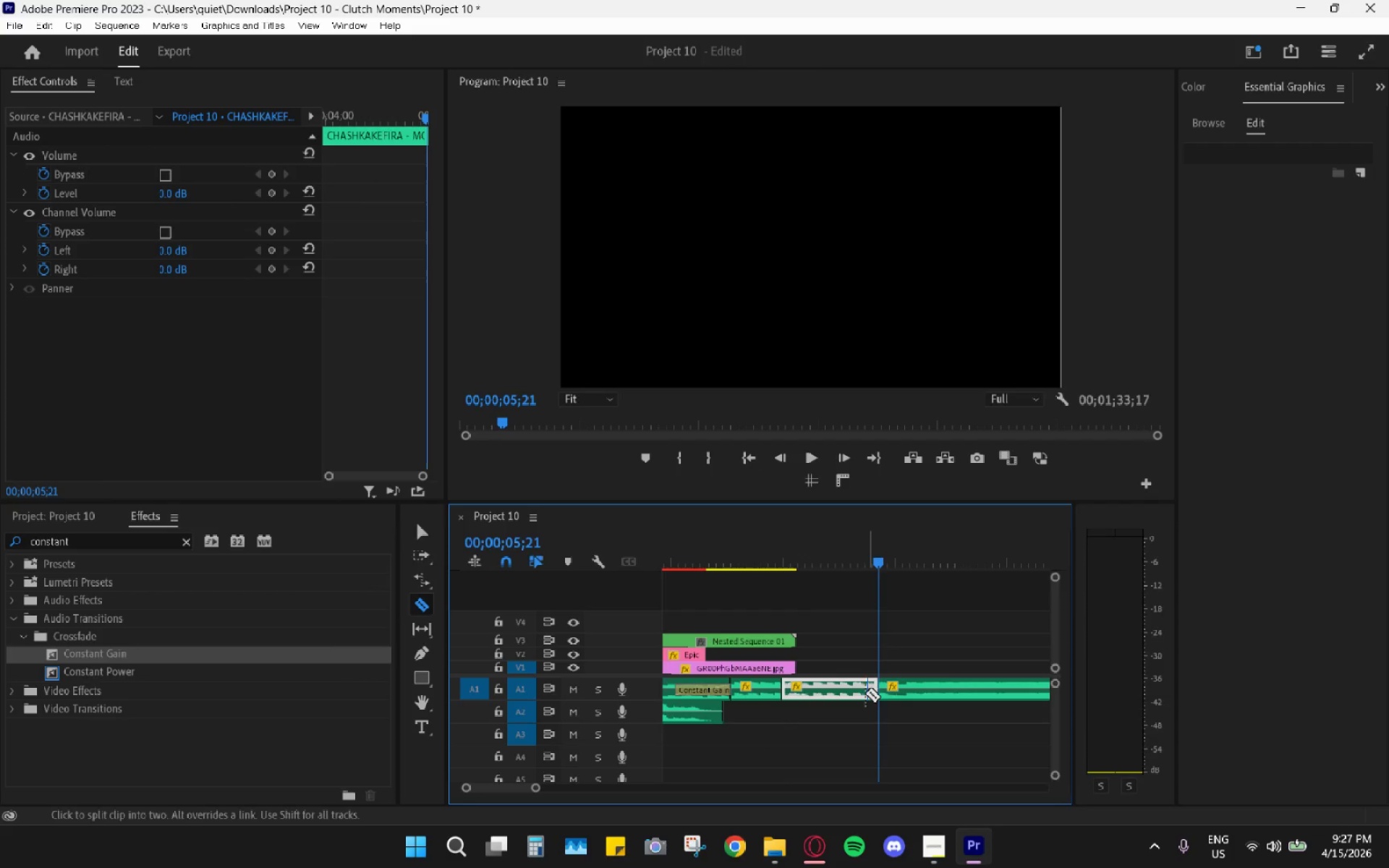 
type(vh)
 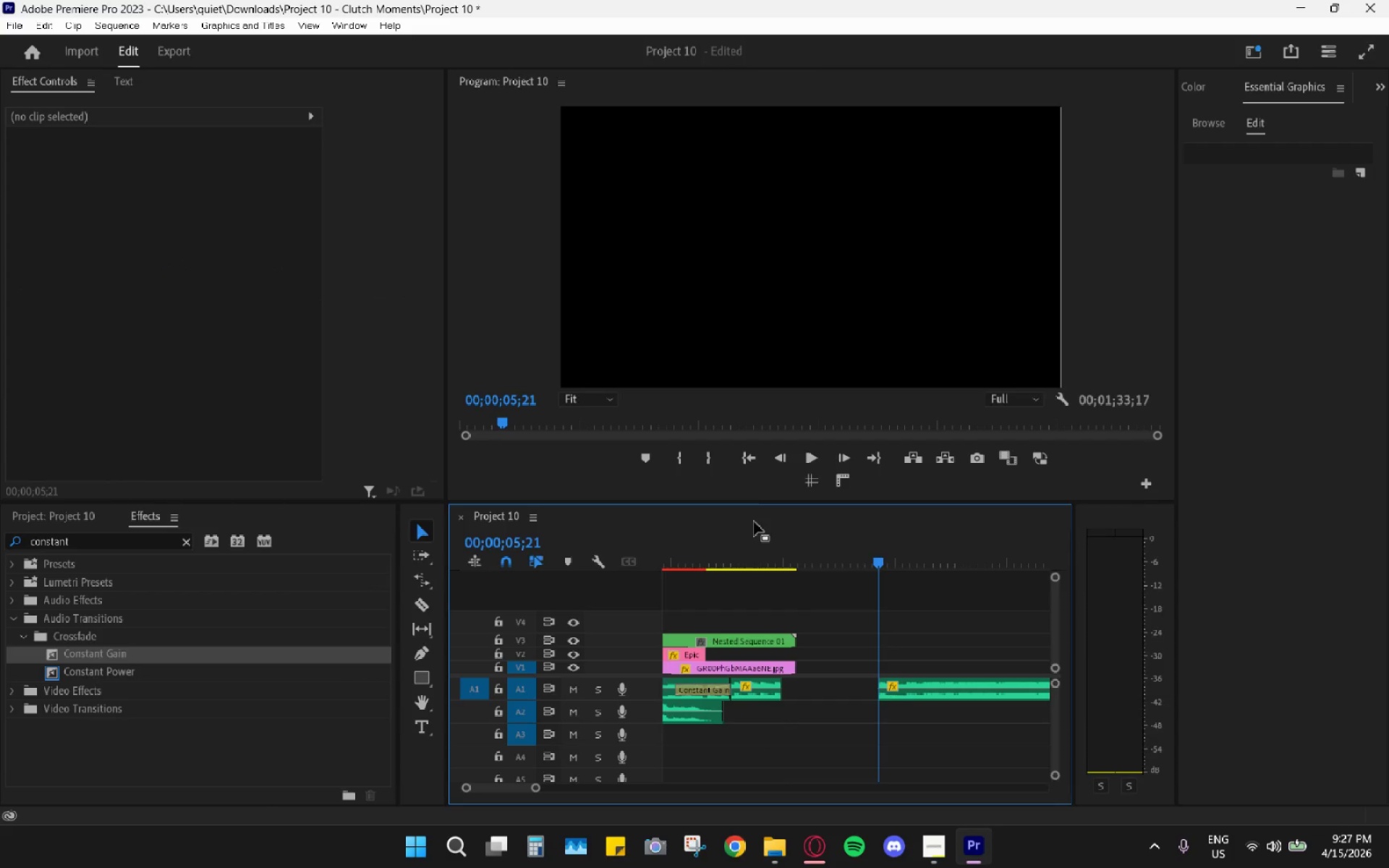 
left_click([760, 508])
 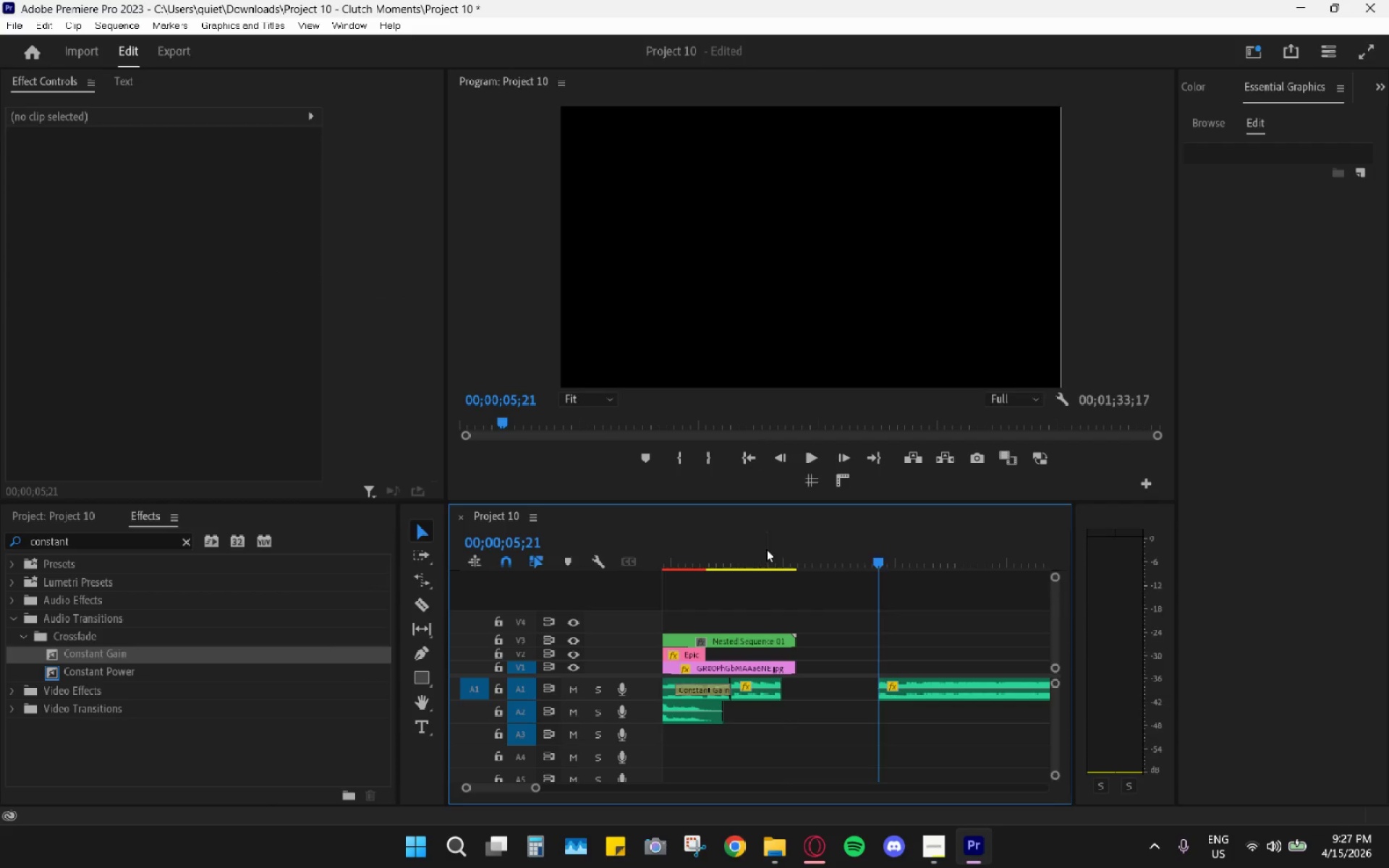 
key(Space)
 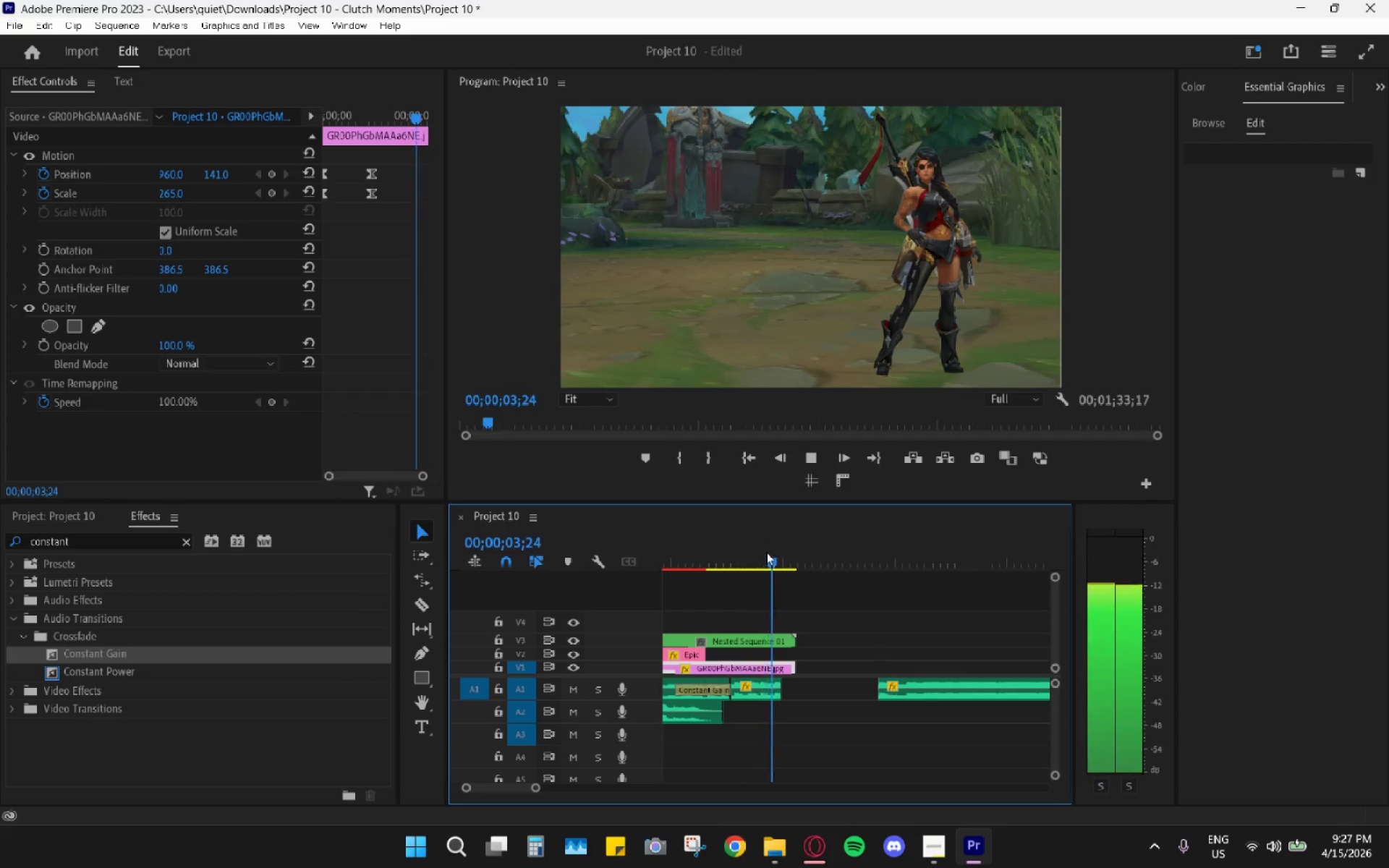 
key(Space)
 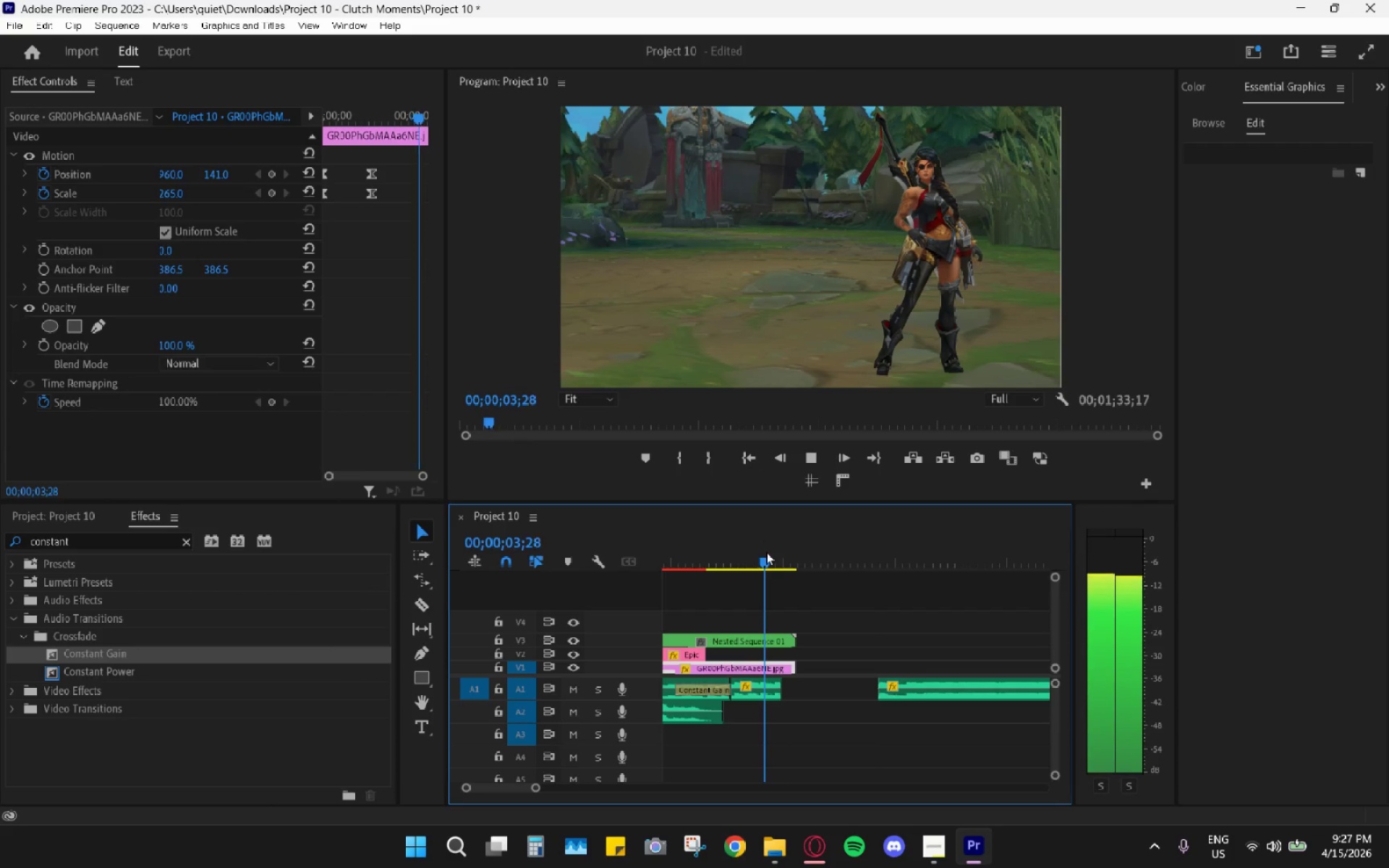 
left_click([766, 552])
 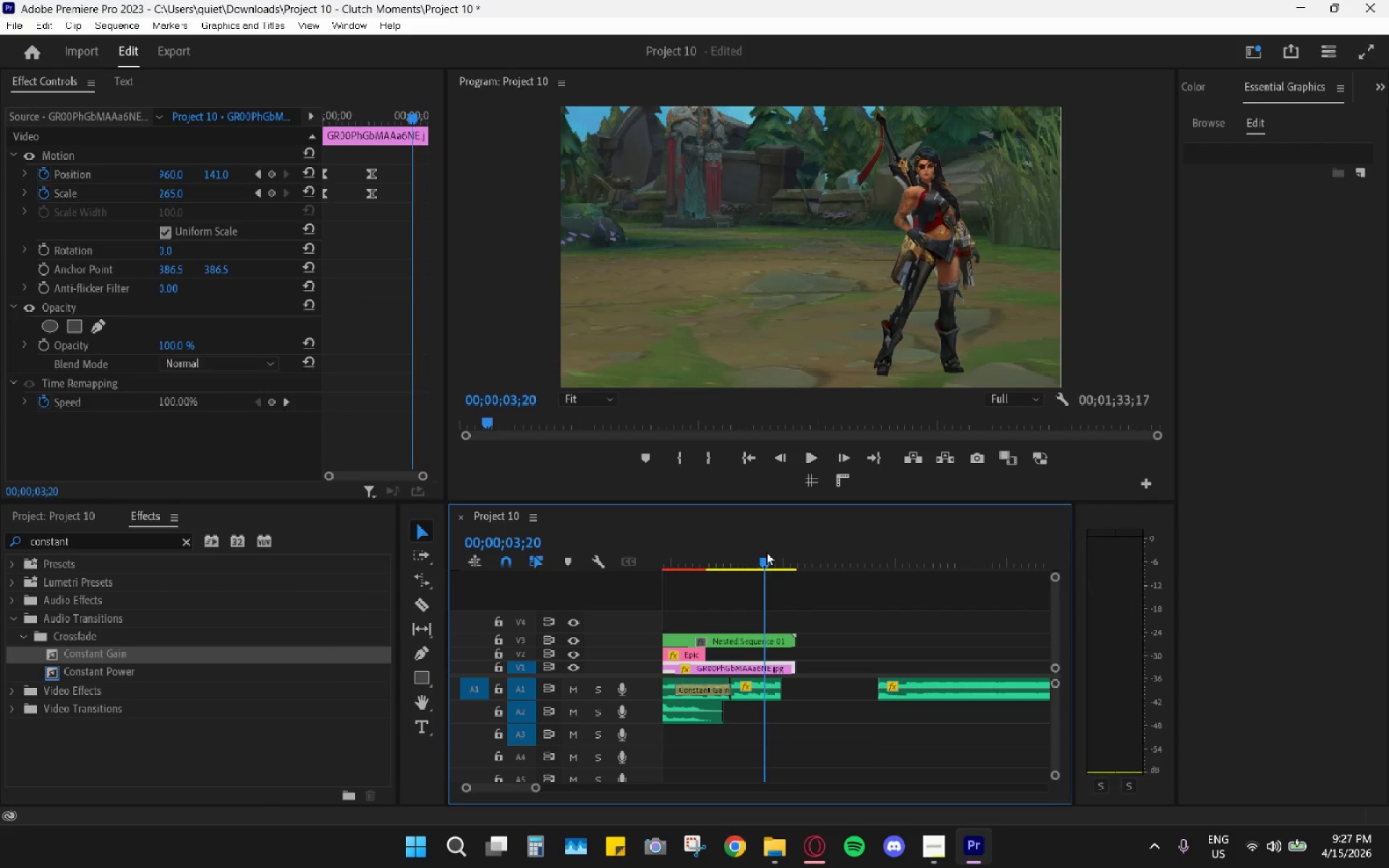 
key(Space)
 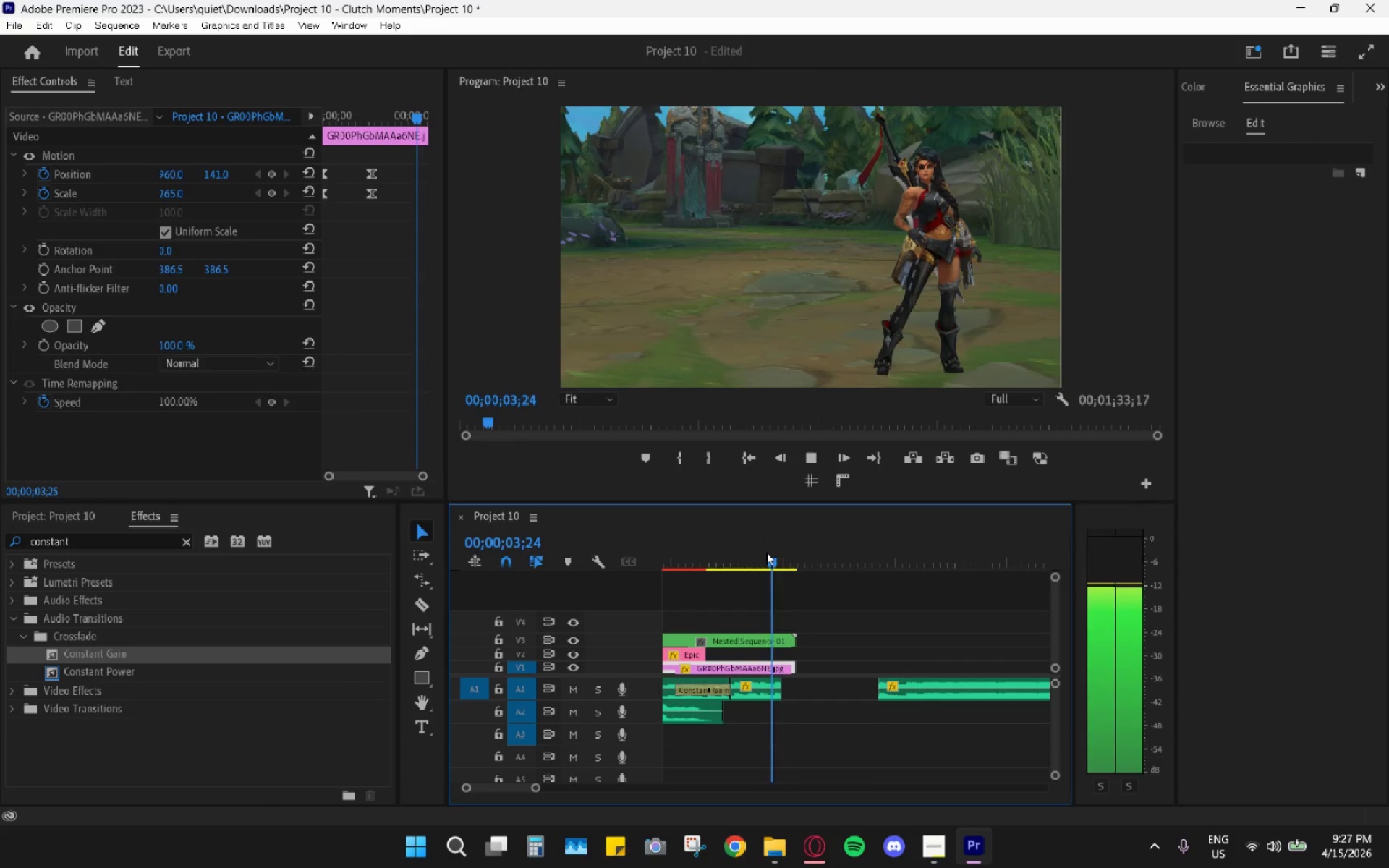 
left_click_drag(start_coordinate=[766, 552], to_coordinate=[755, 550])
 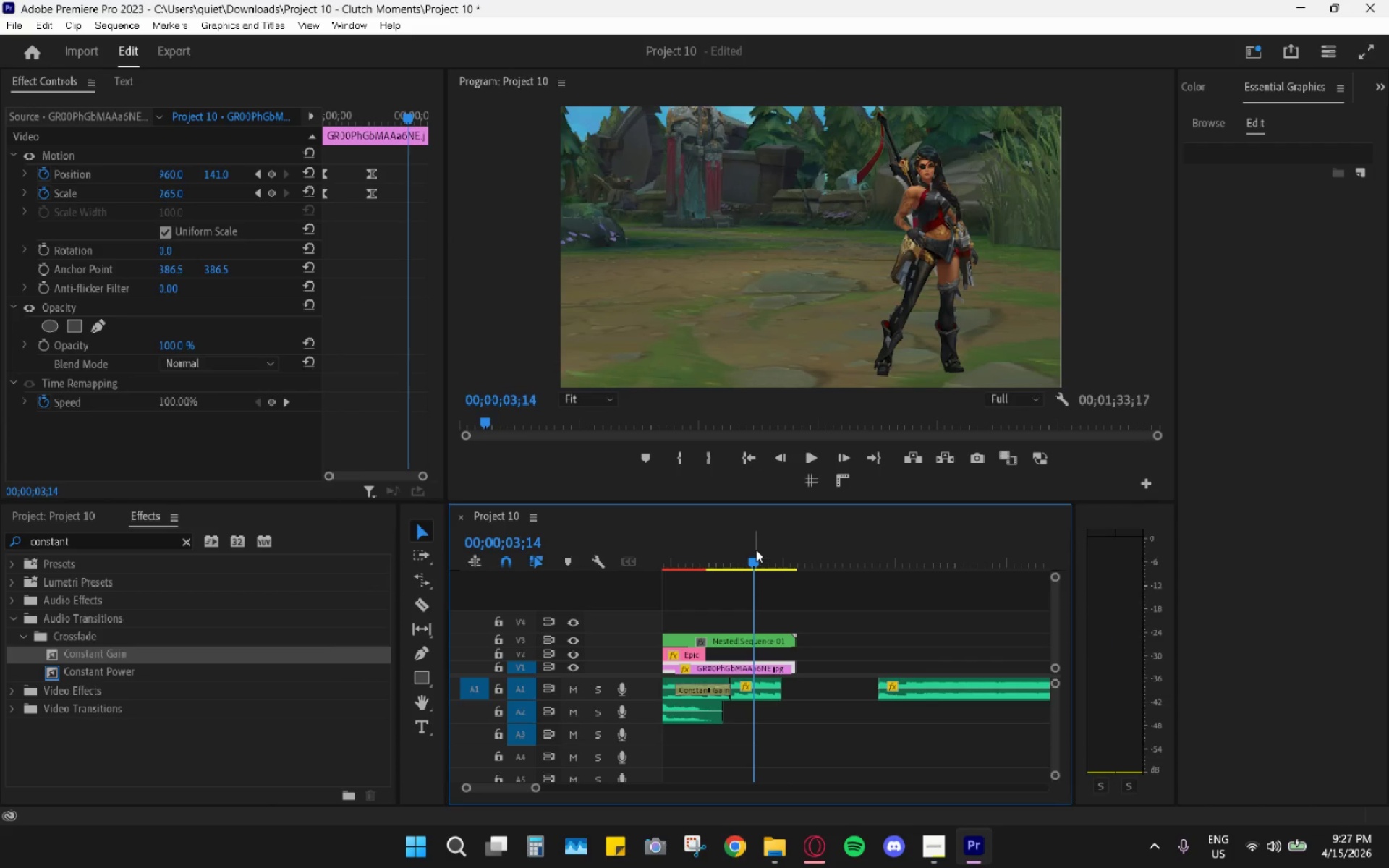 
key(Space)
 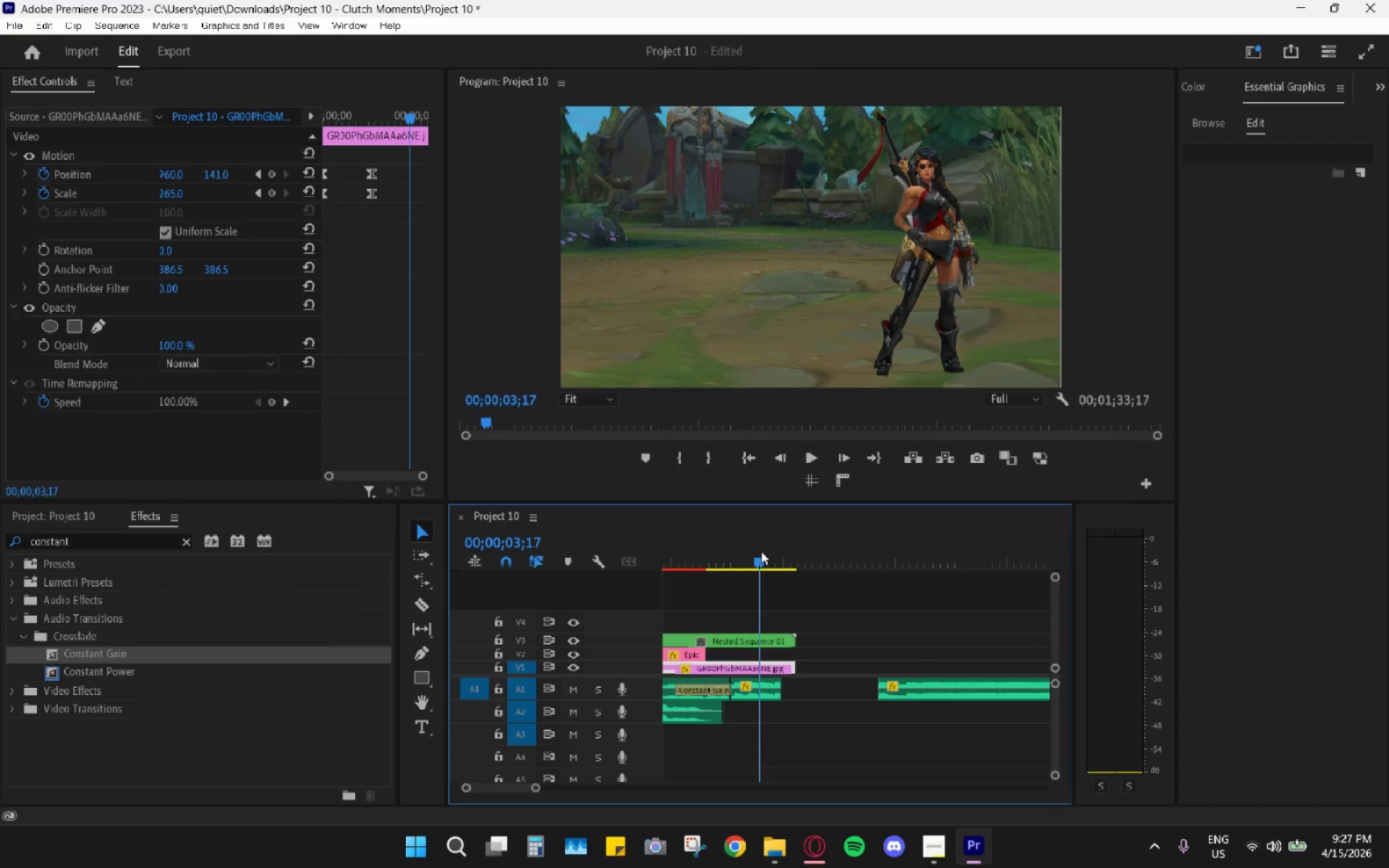 
key(Space)
 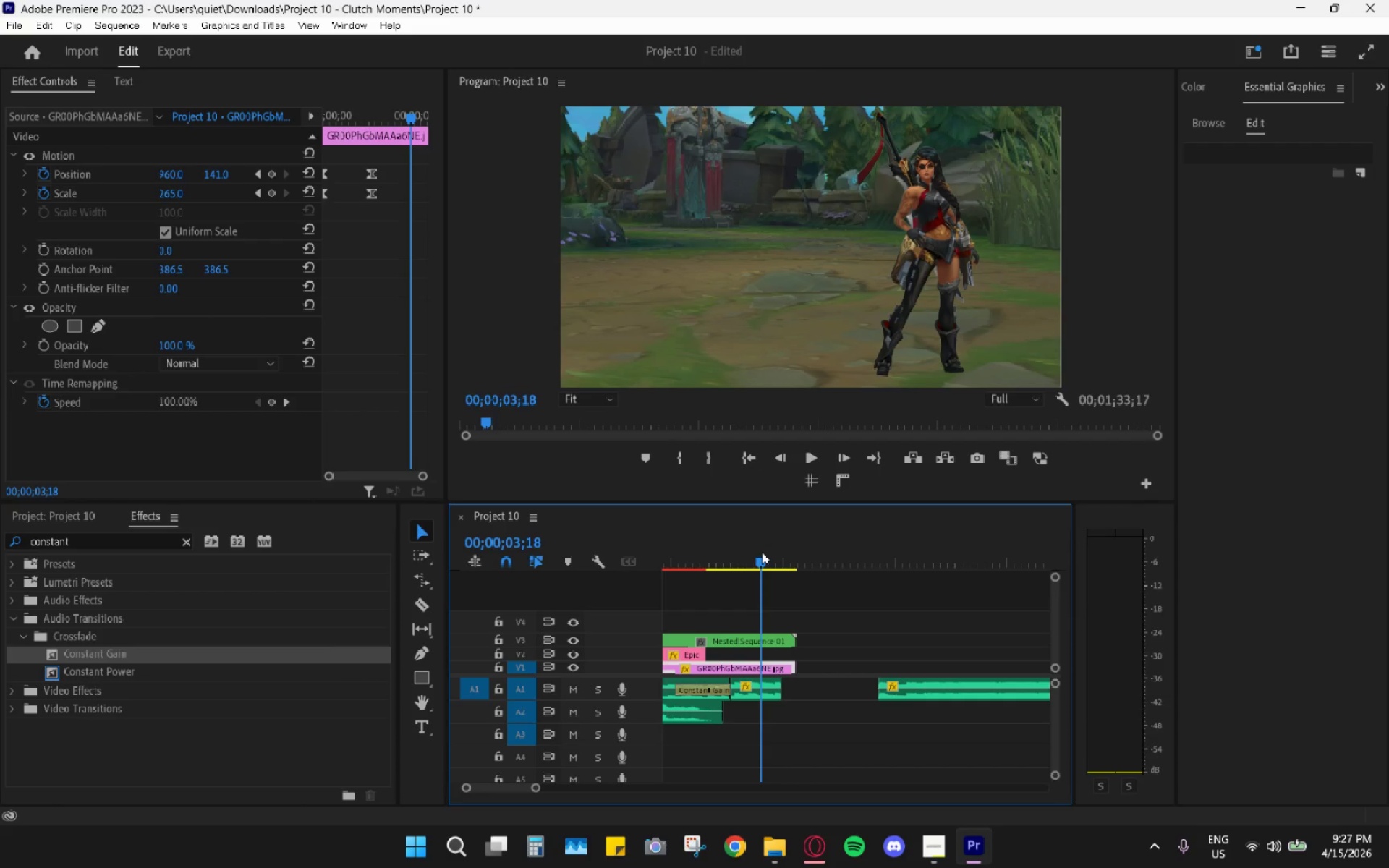 
left_click([762, 552])
 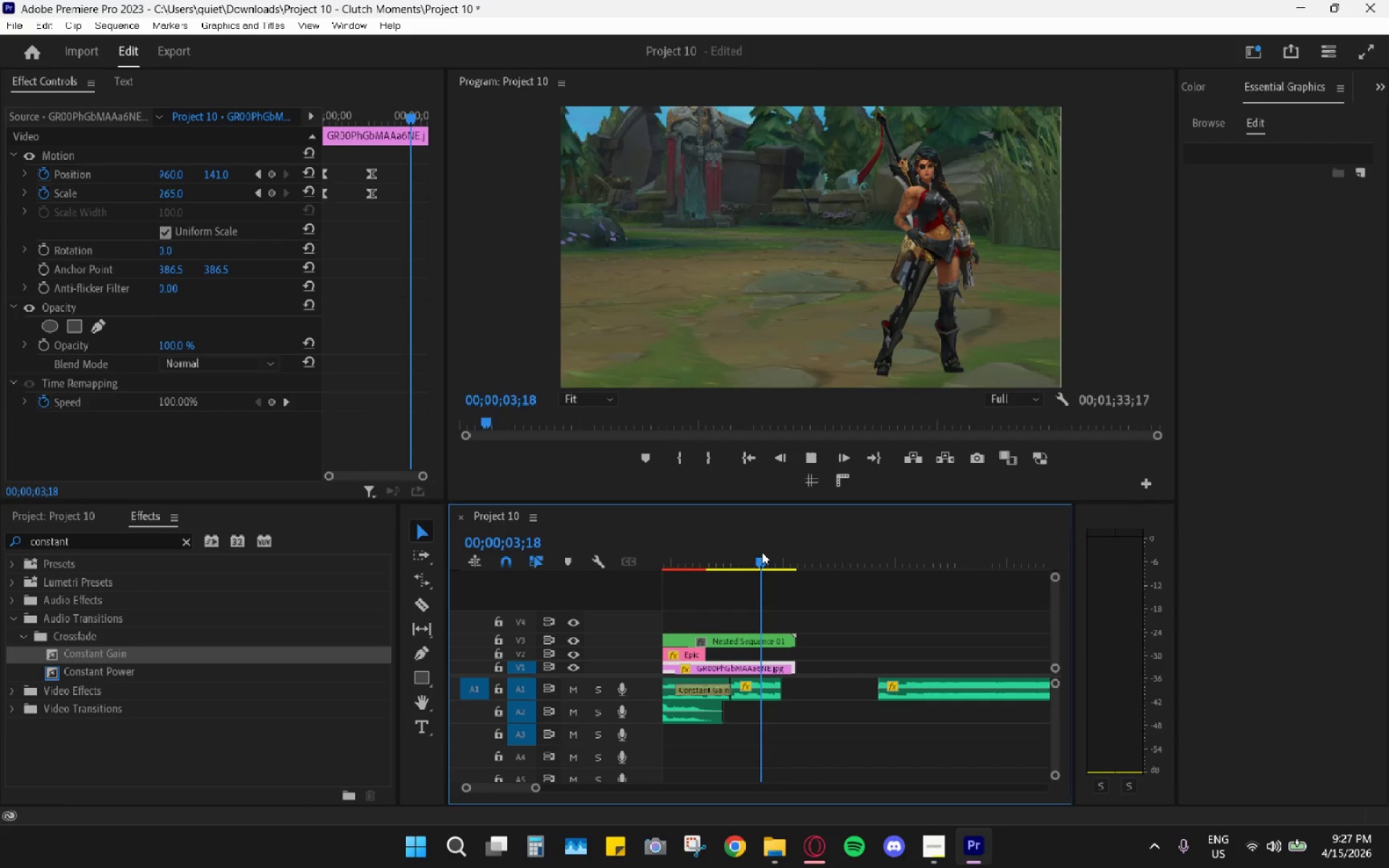 
key(Space)
 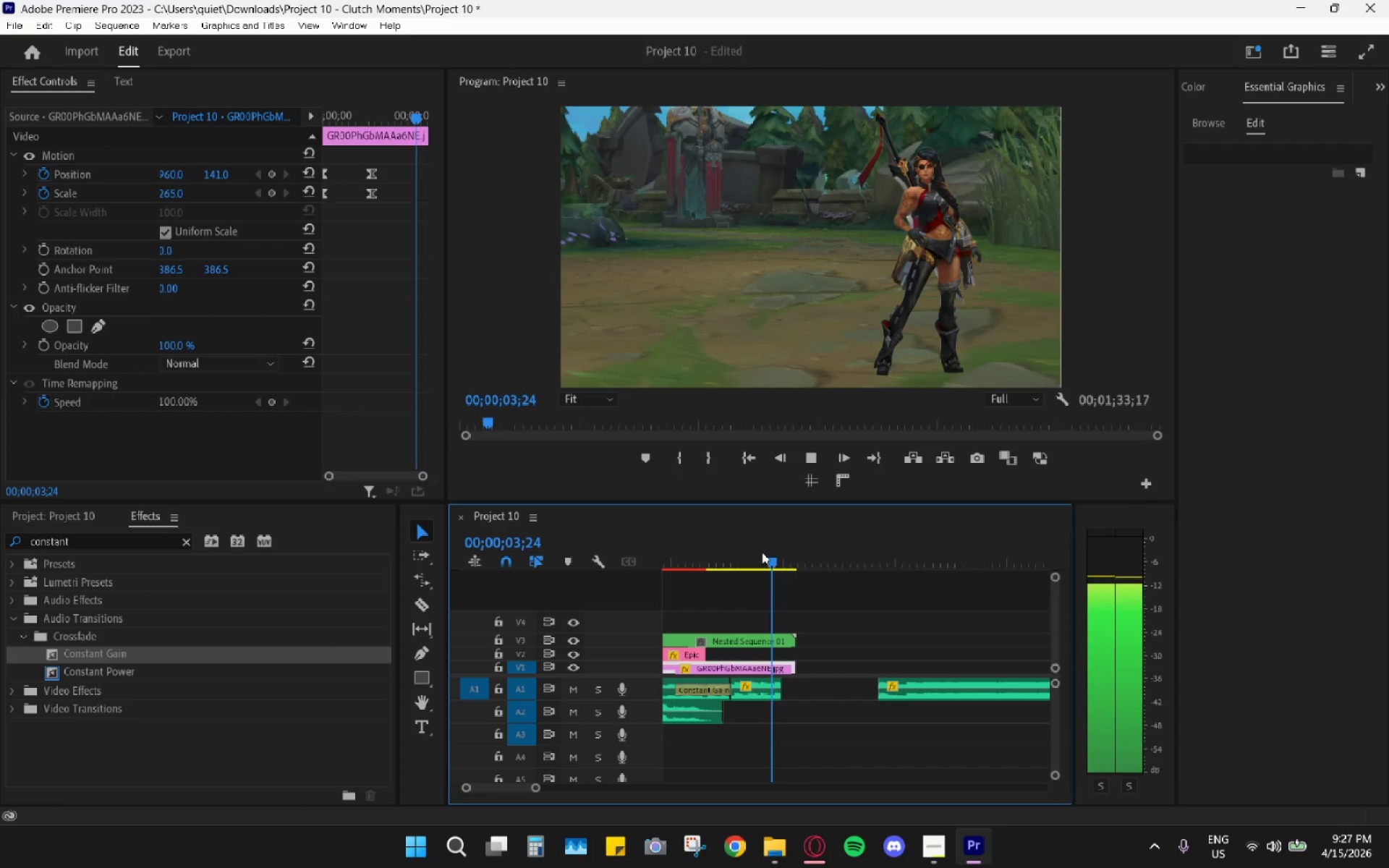 
left_click_drag(start_coordinate=[762, 552], to_coordinate=[769, 554])
 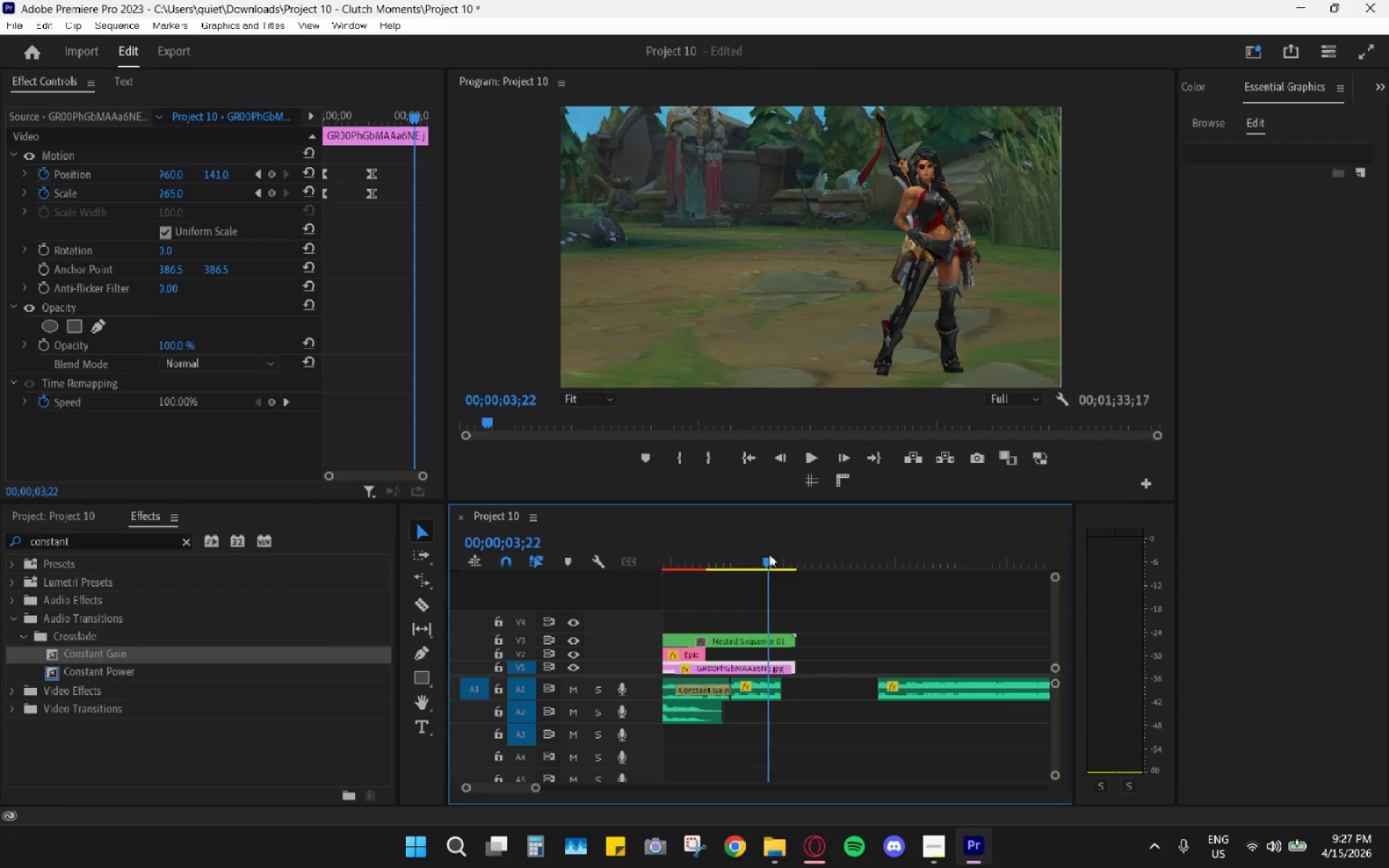 
left_click_drag(start_coordinate=[769, 554], to_coordinate=[760, 551])
 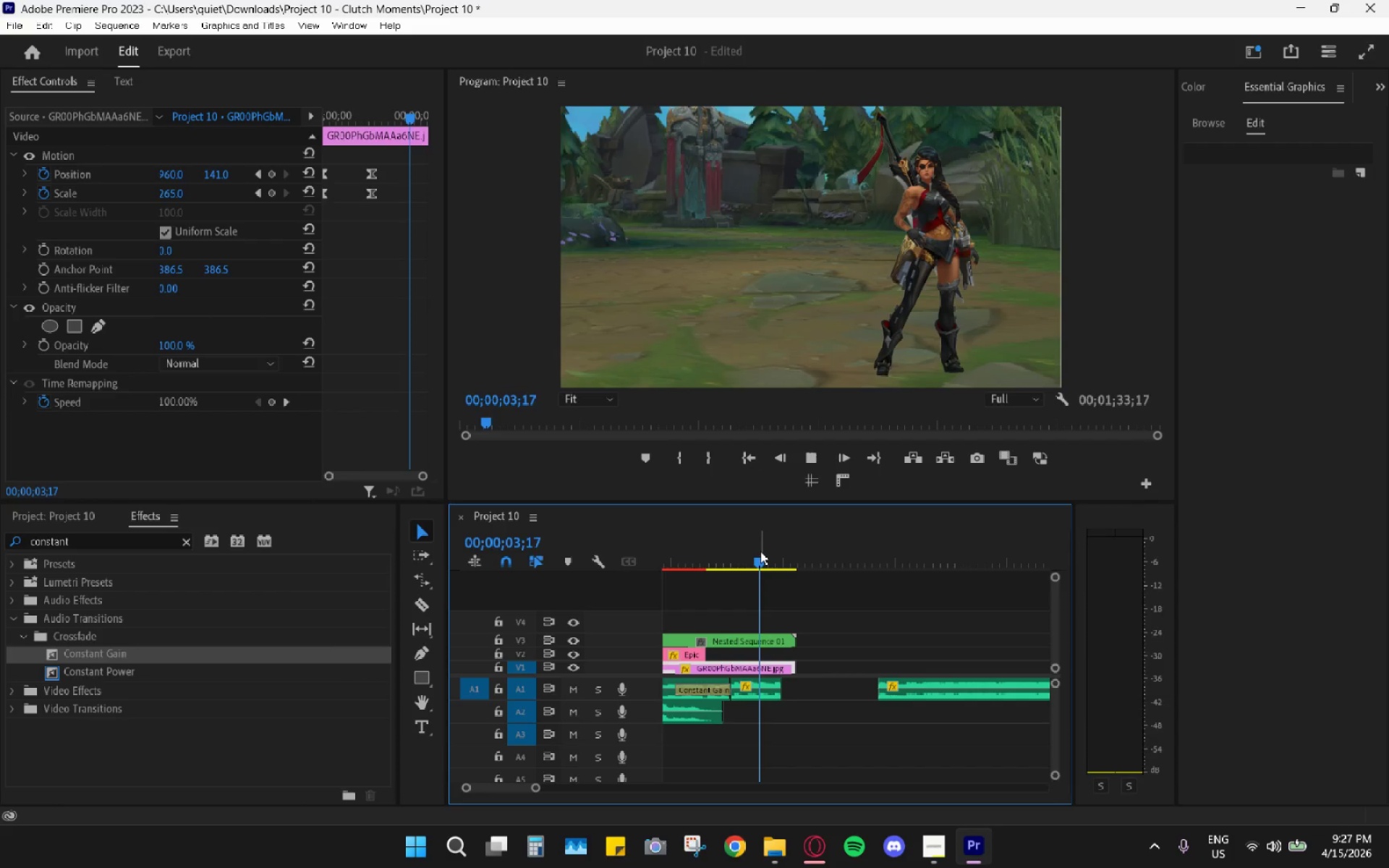 
key(Space)
 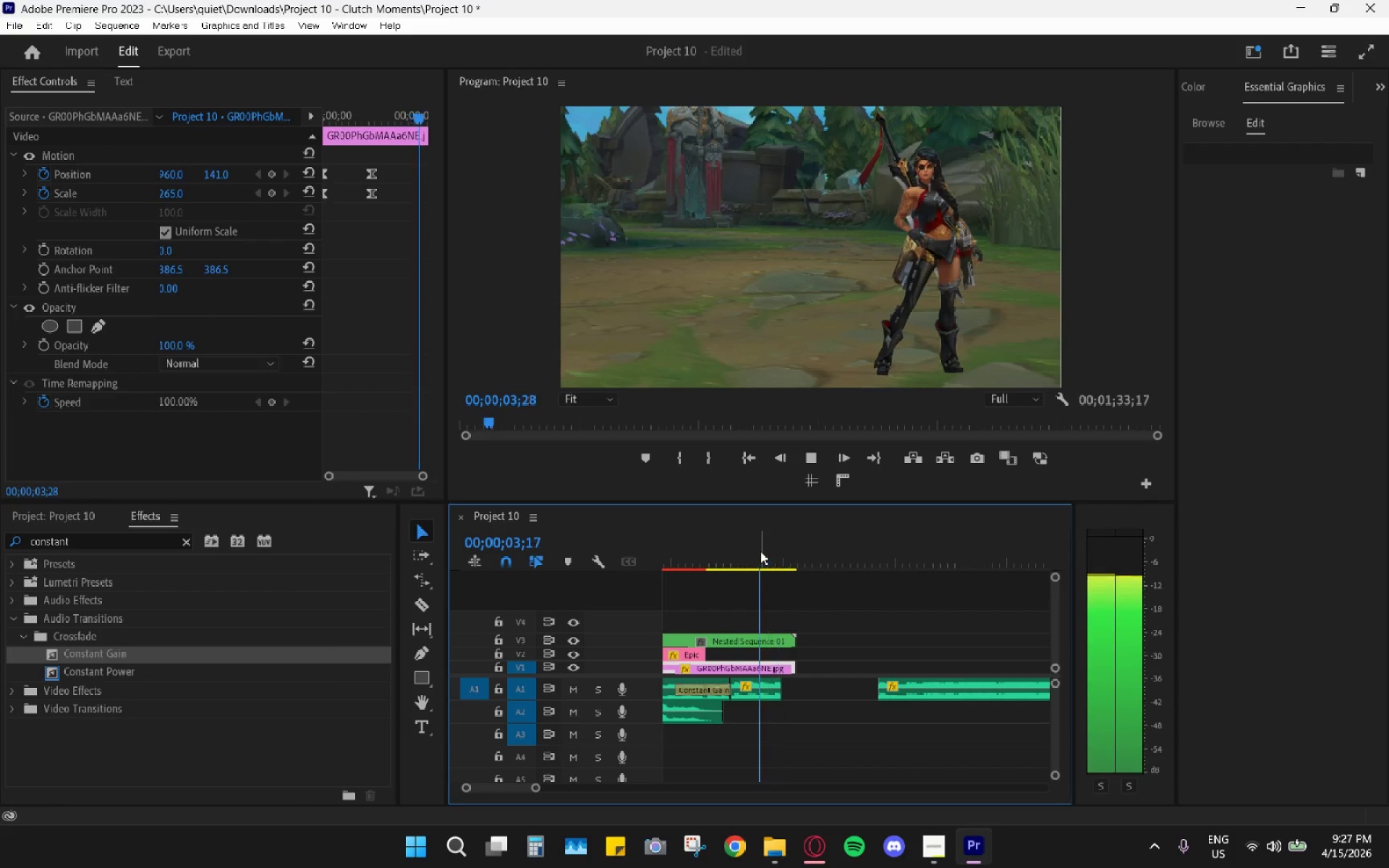 
left_click_drag(start_coordinate=[760, 551], to_coordinate=[734, 542])
 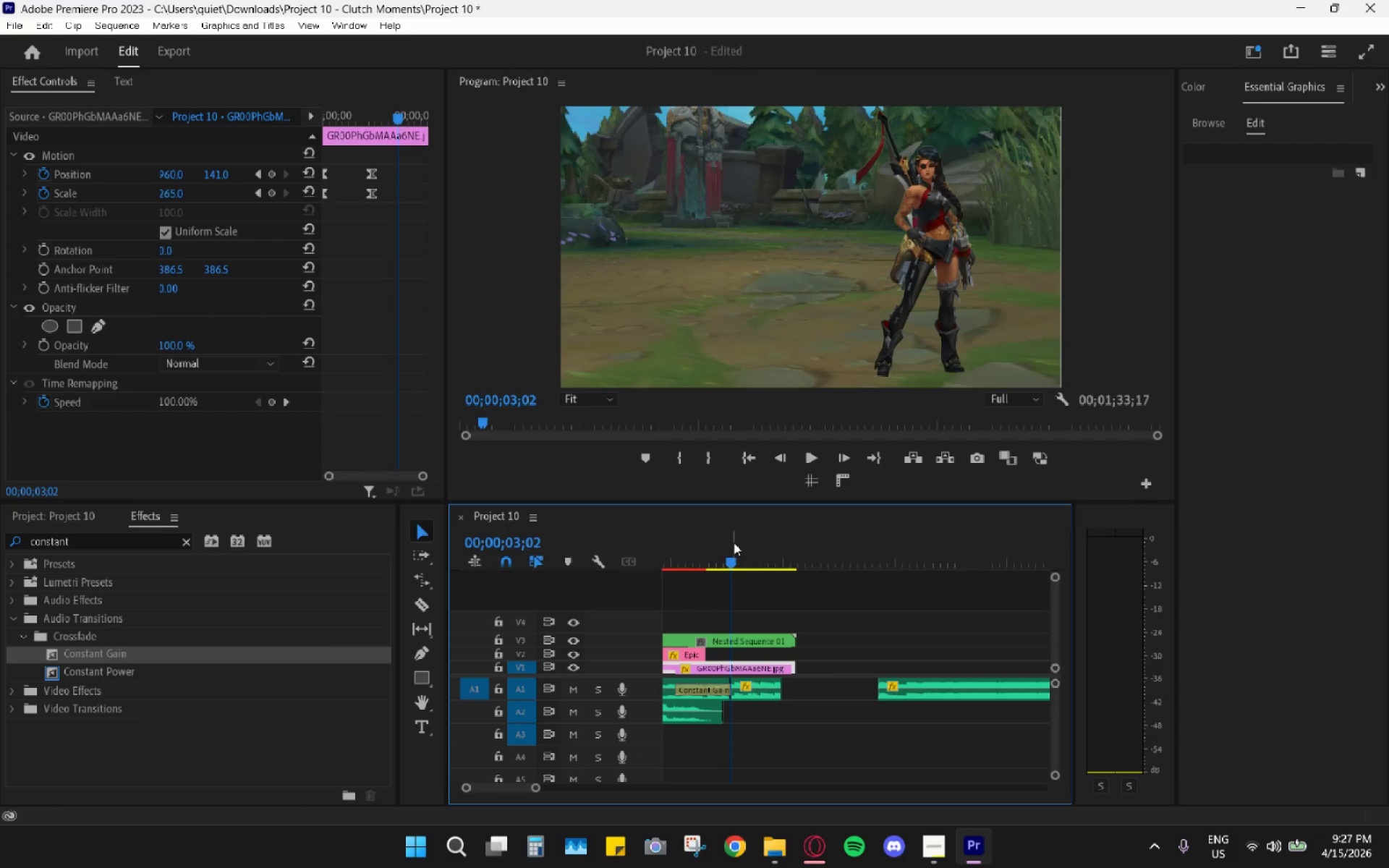 
key(Space)
 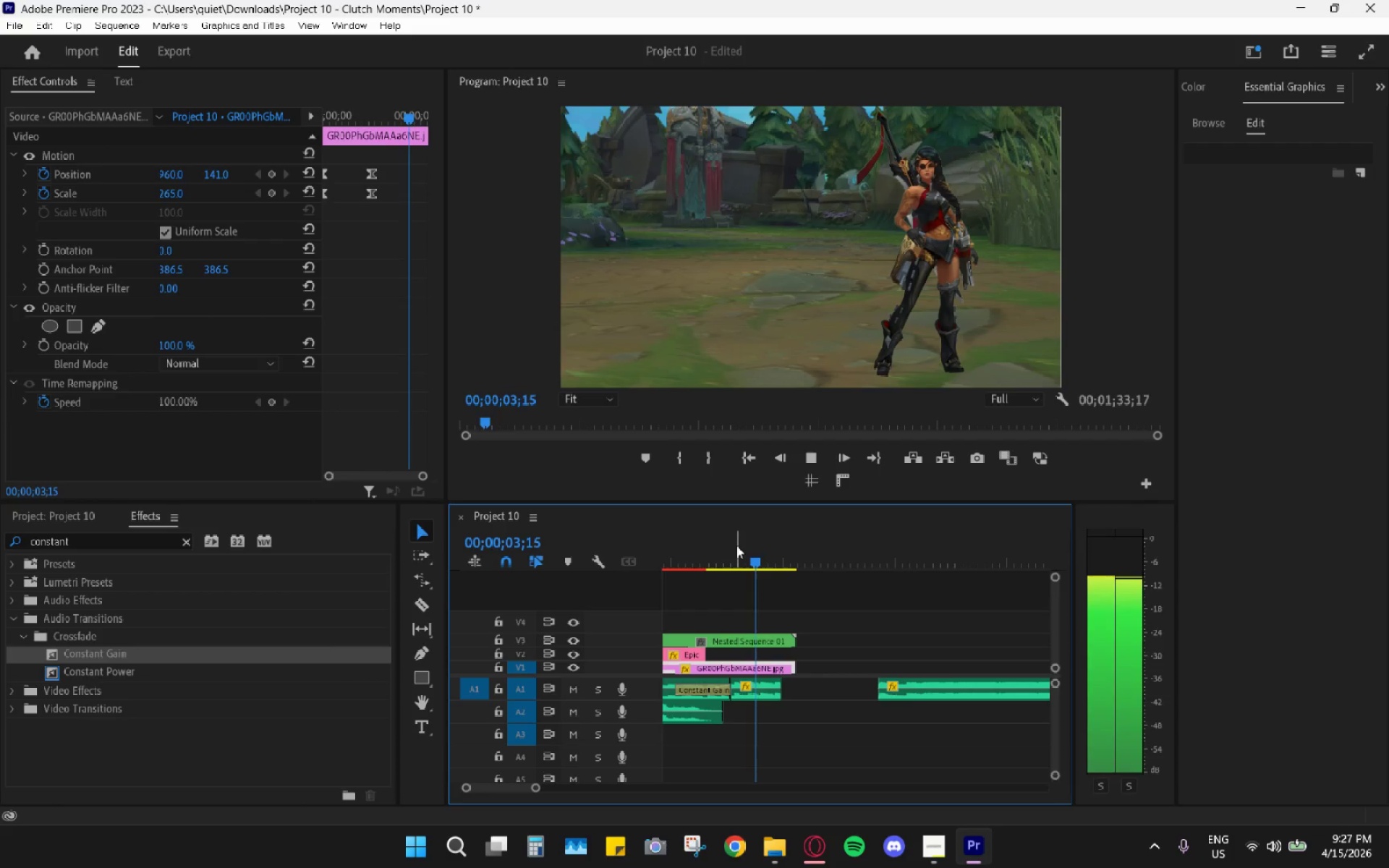 
key(Space)
 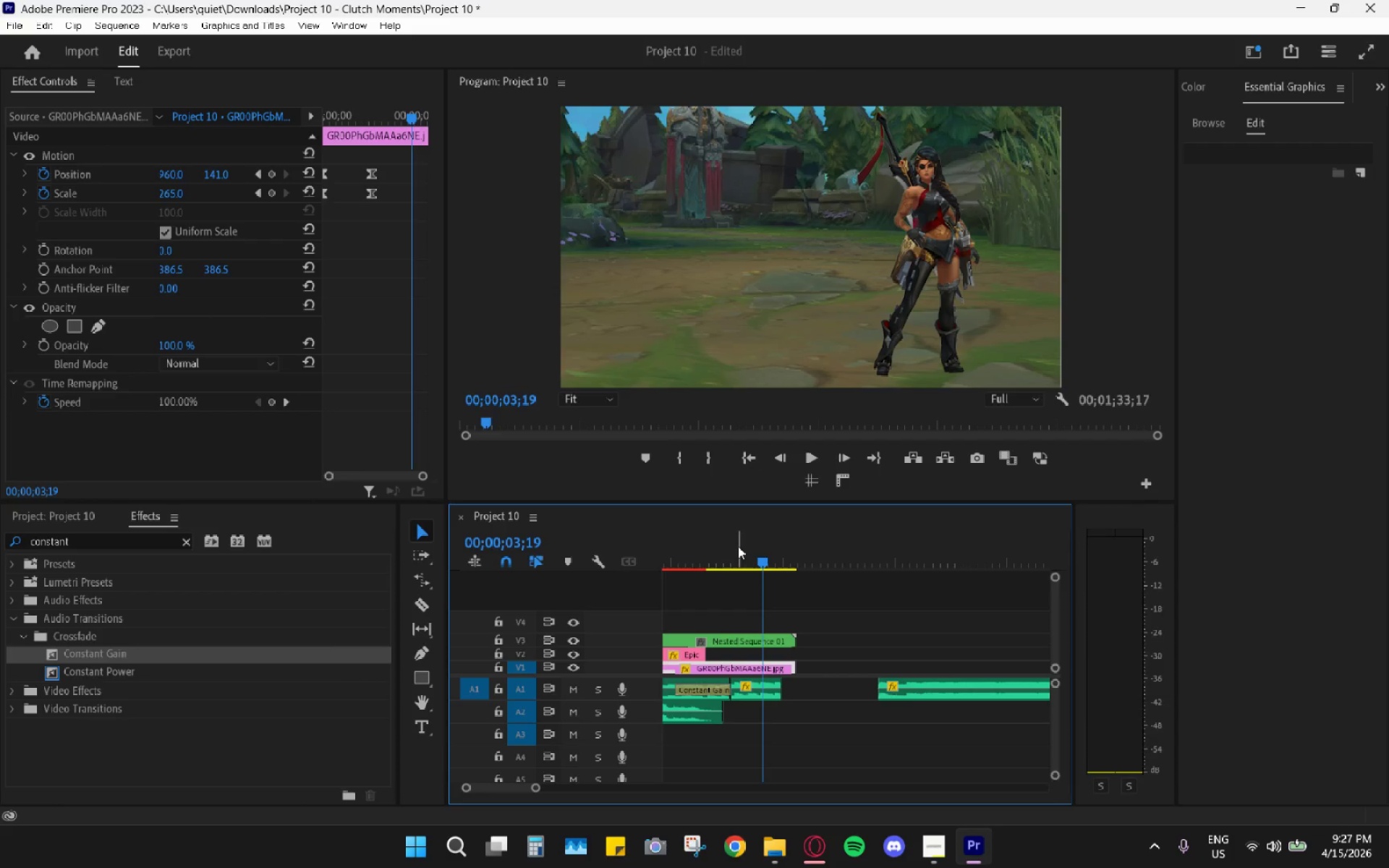 
key(Space)
 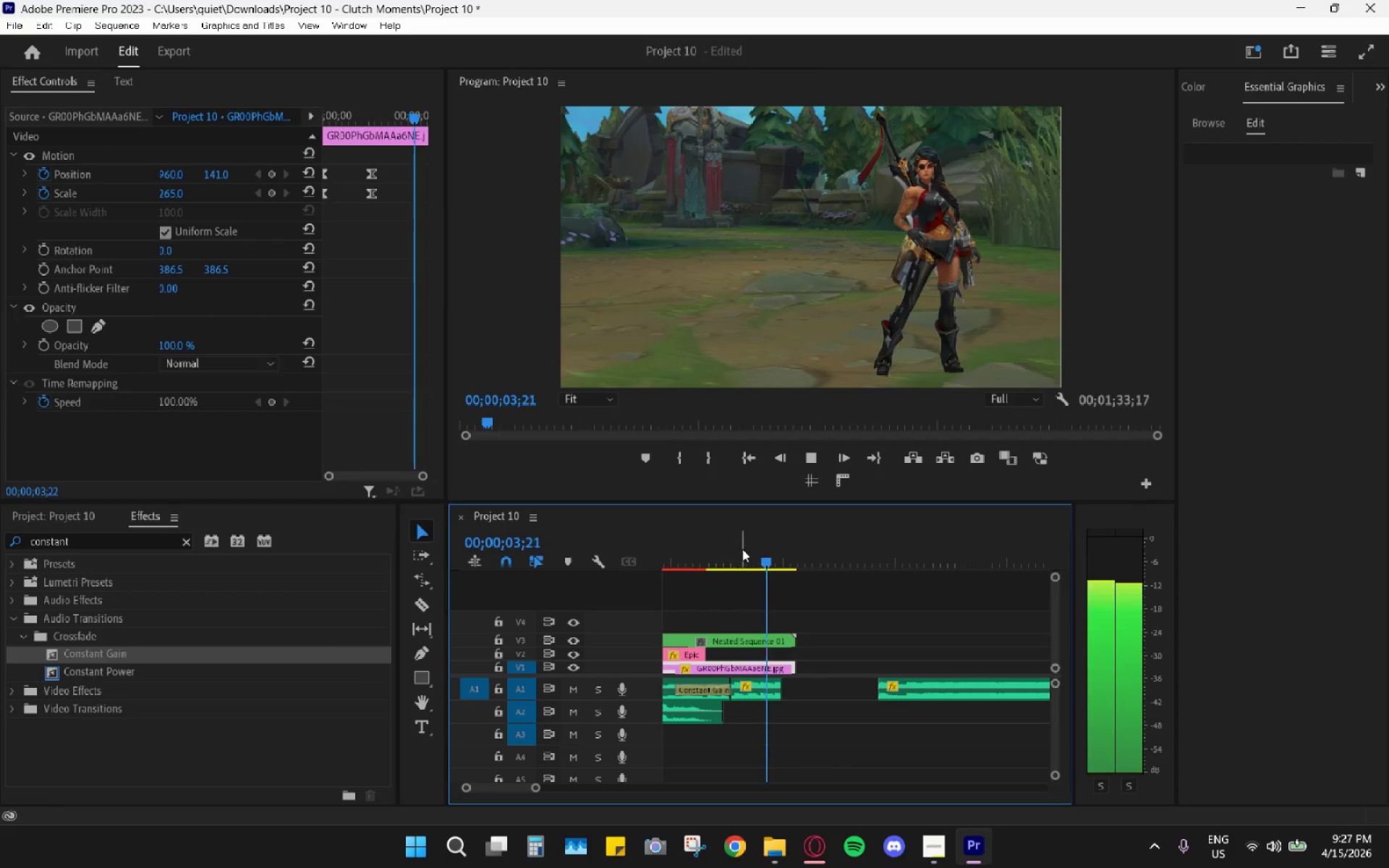 
key(Space)
 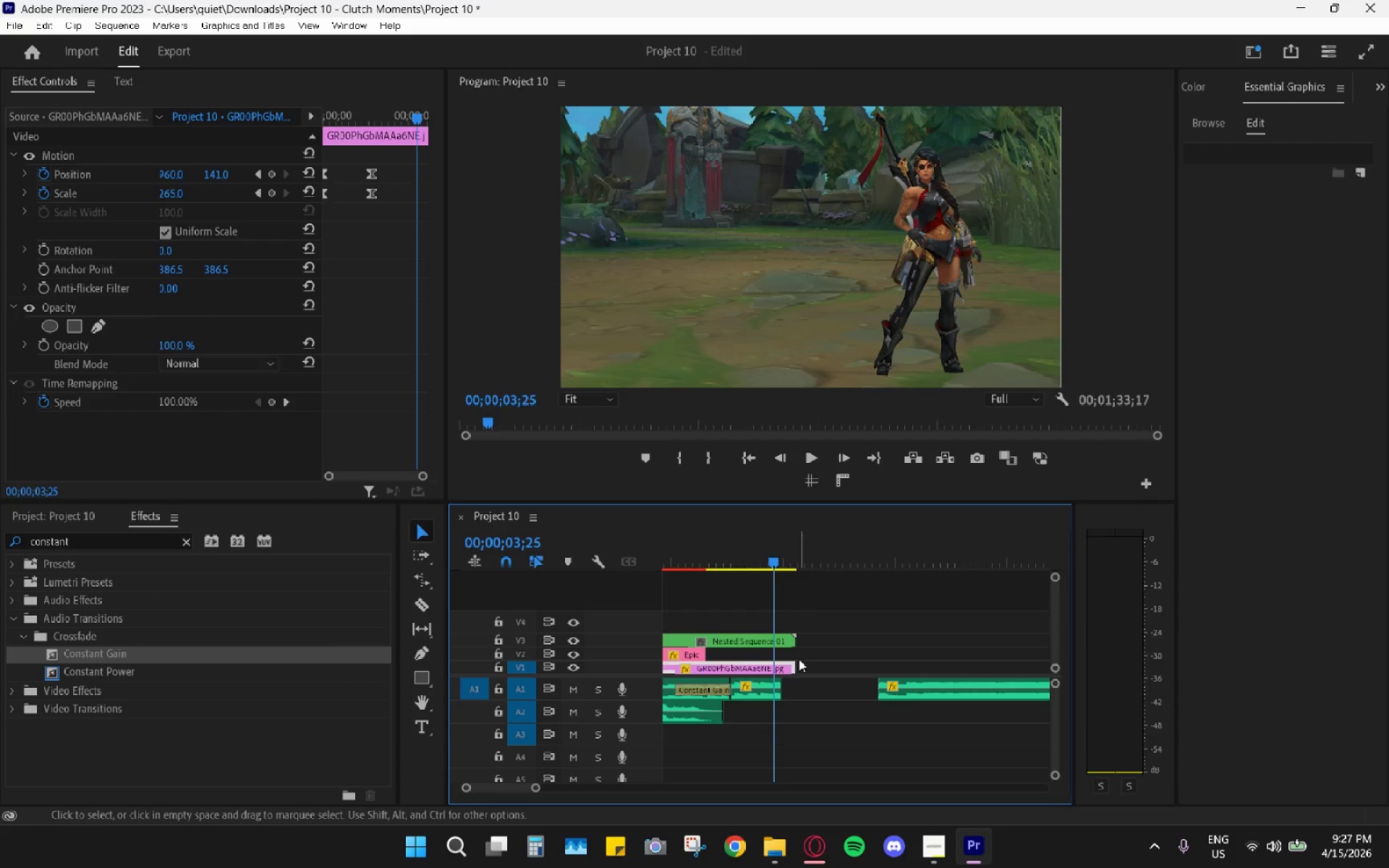 
key(C)
 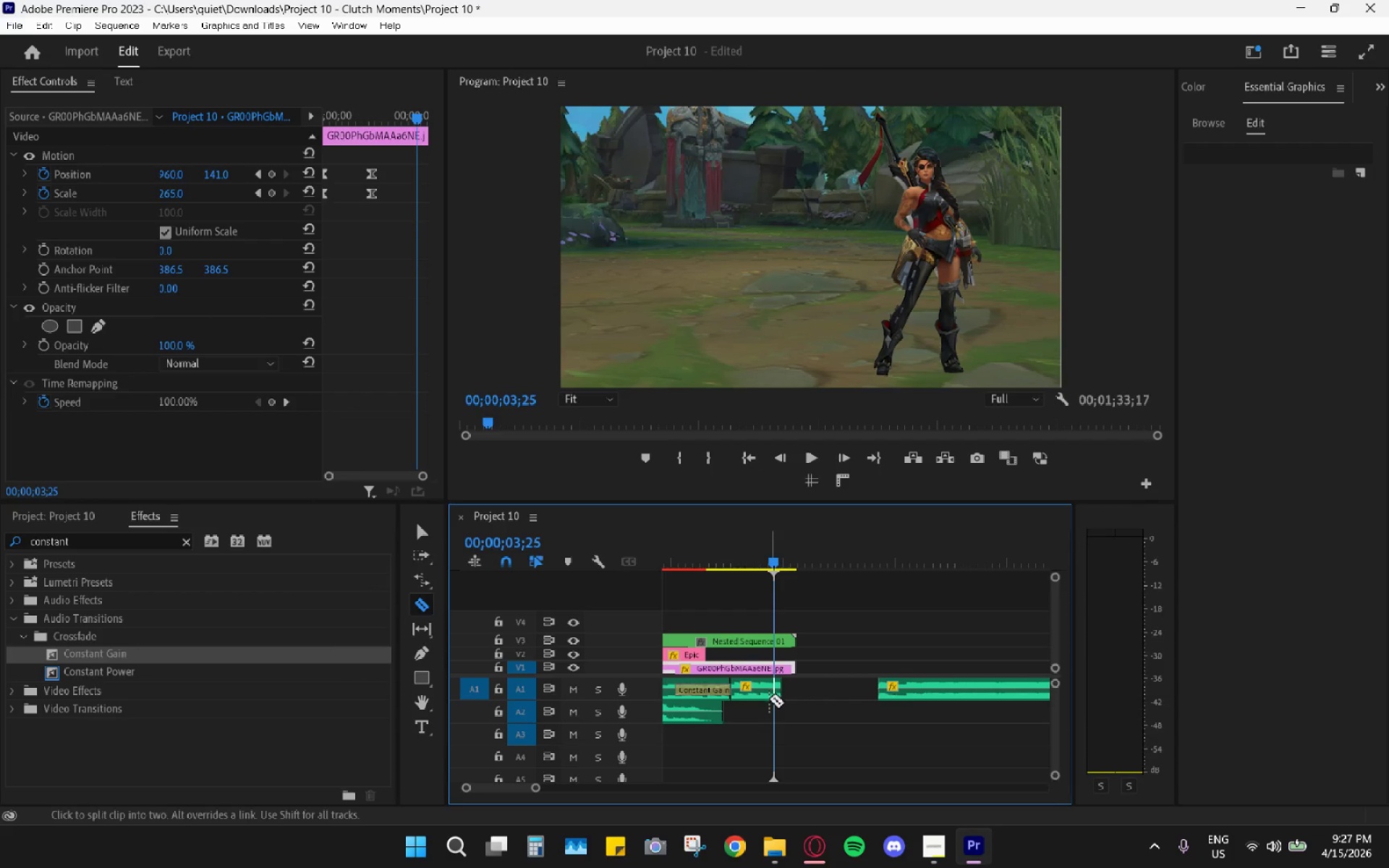 
hold_key(key=AltLeft, duration=0.86)
scroll: coordinate [778, 706], scroll_direction: up, amount: 15.0
 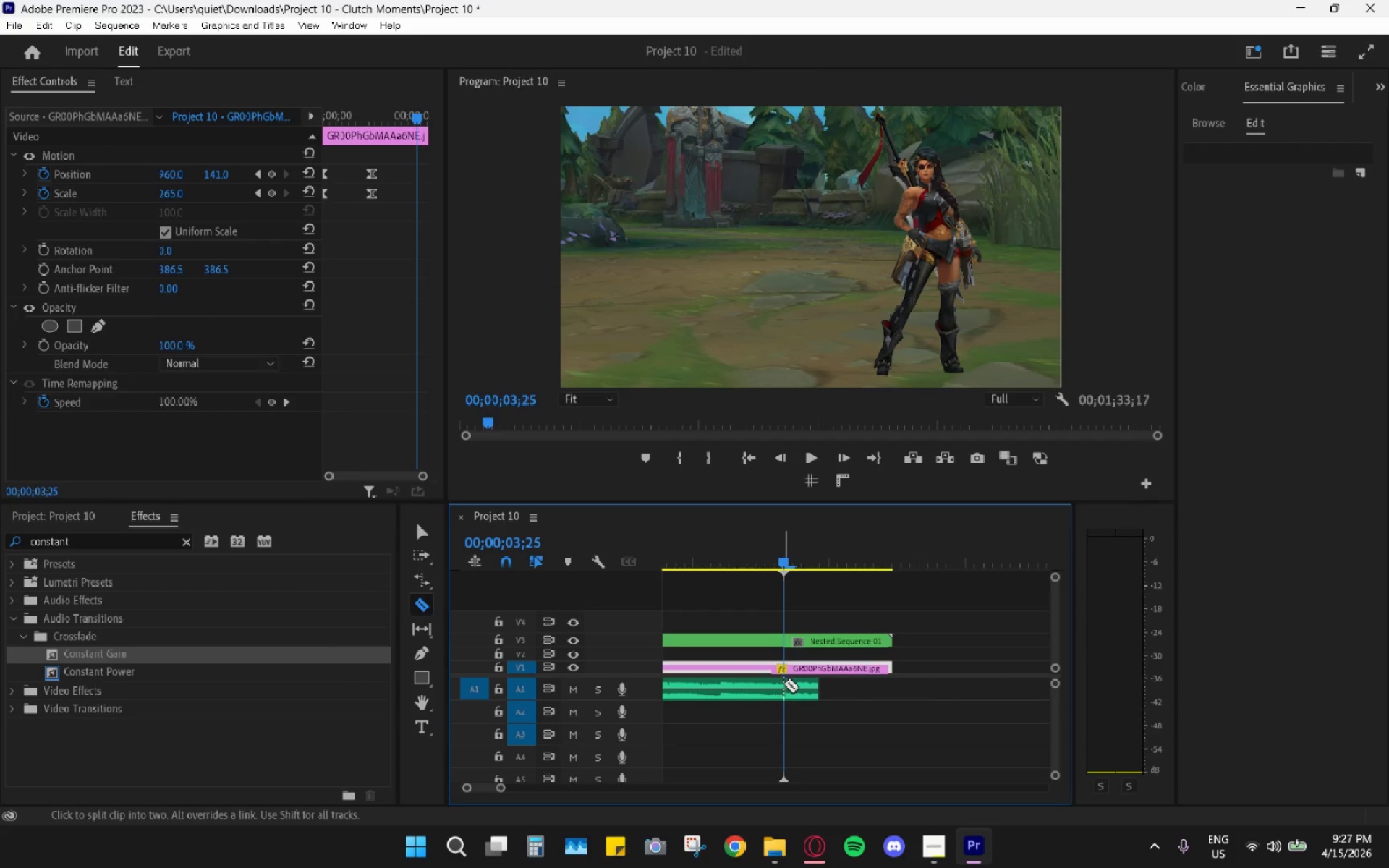 
key(V)
 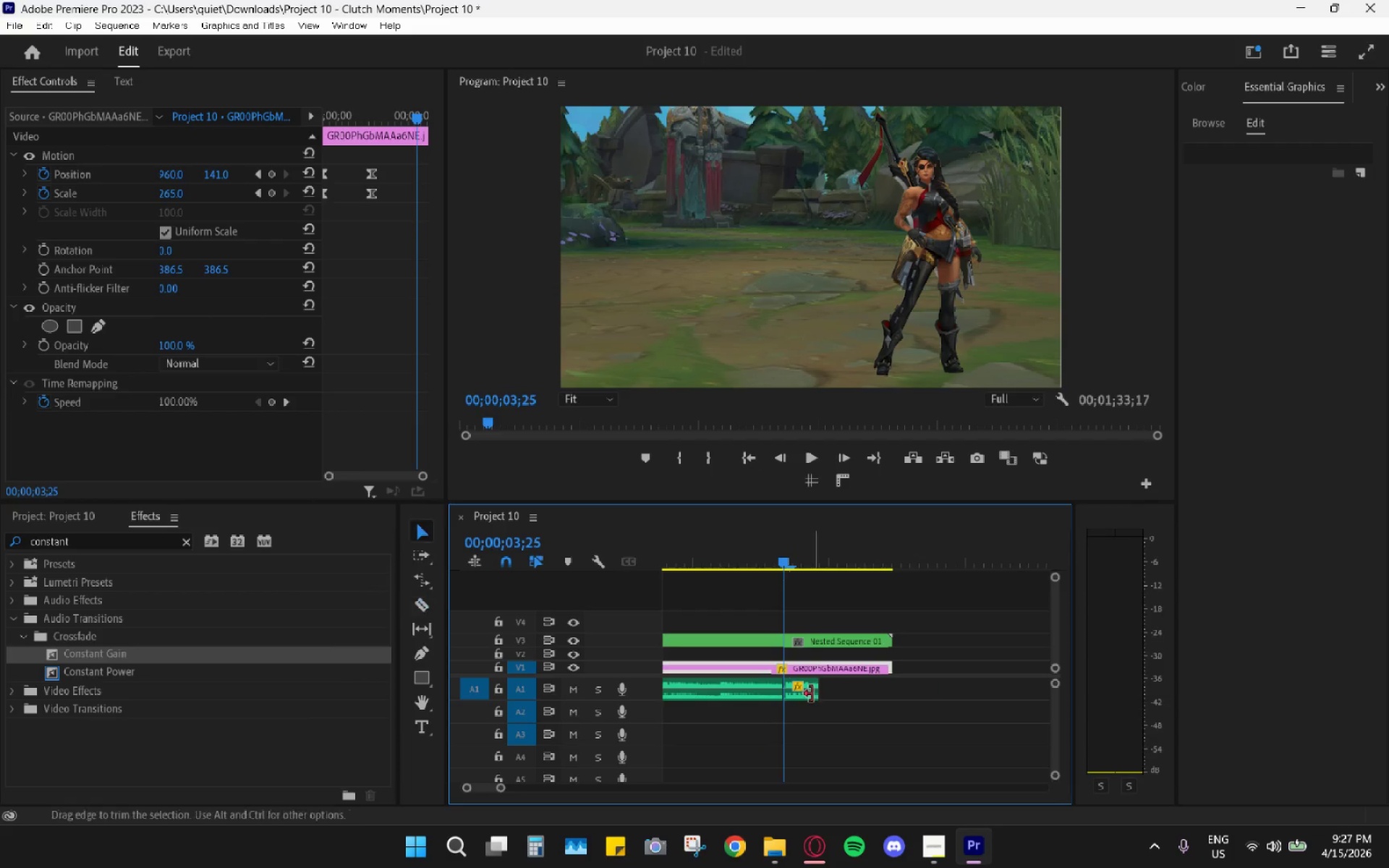 
double_click([810, 692])
 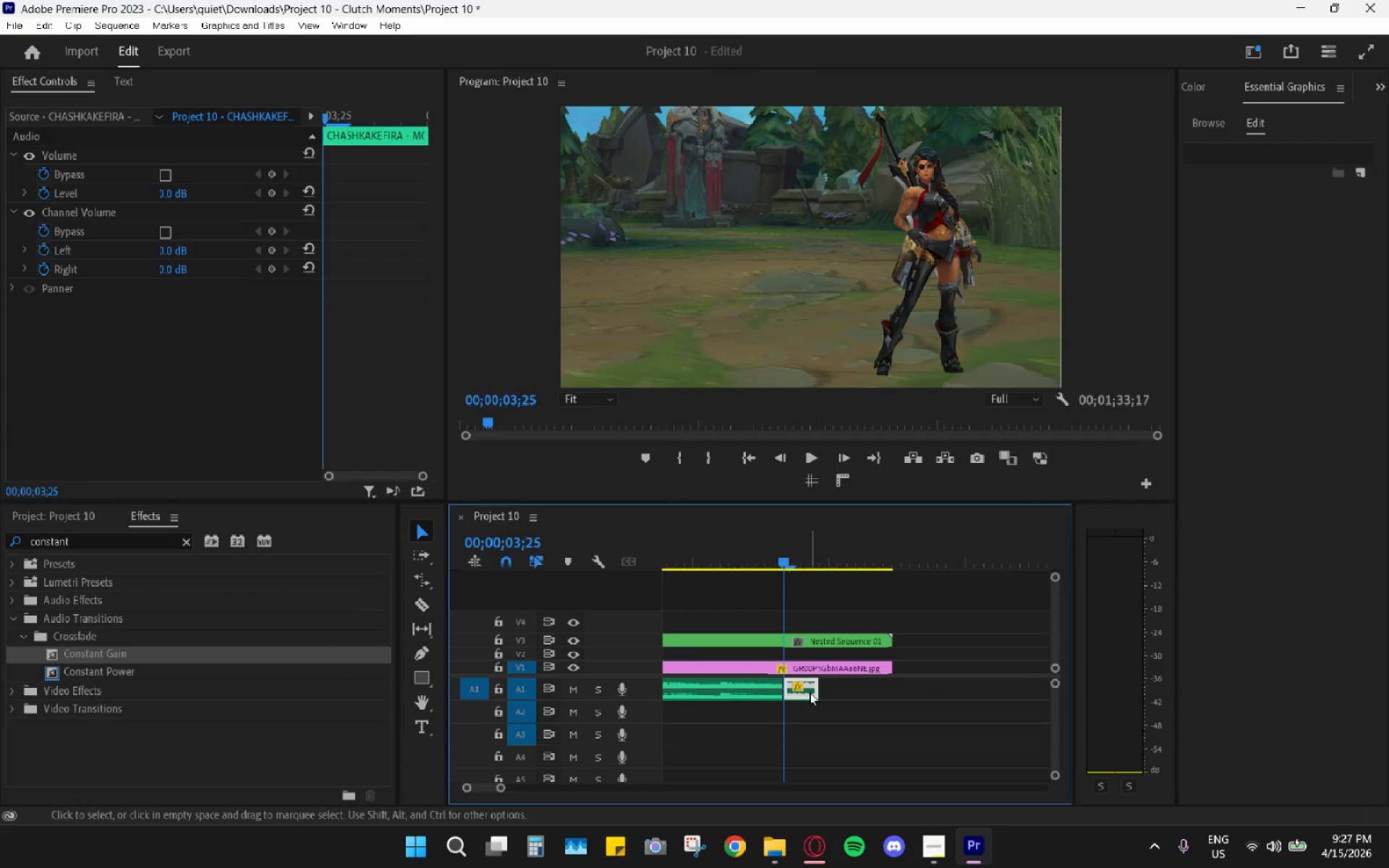 
type(hh)
 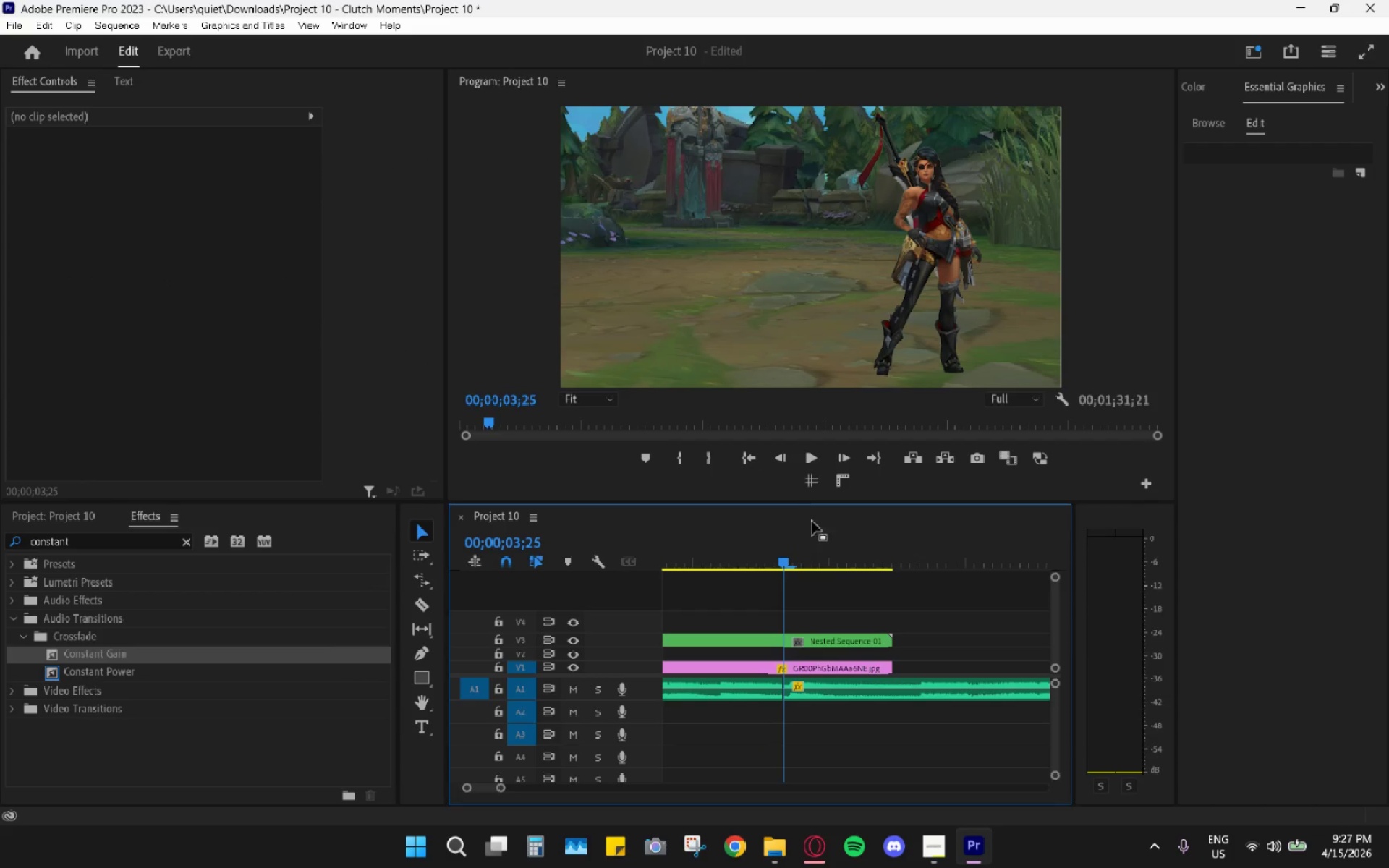 
left_click_drag(start_coordinate=[772, 490], to_coordinate=[708, 503])
 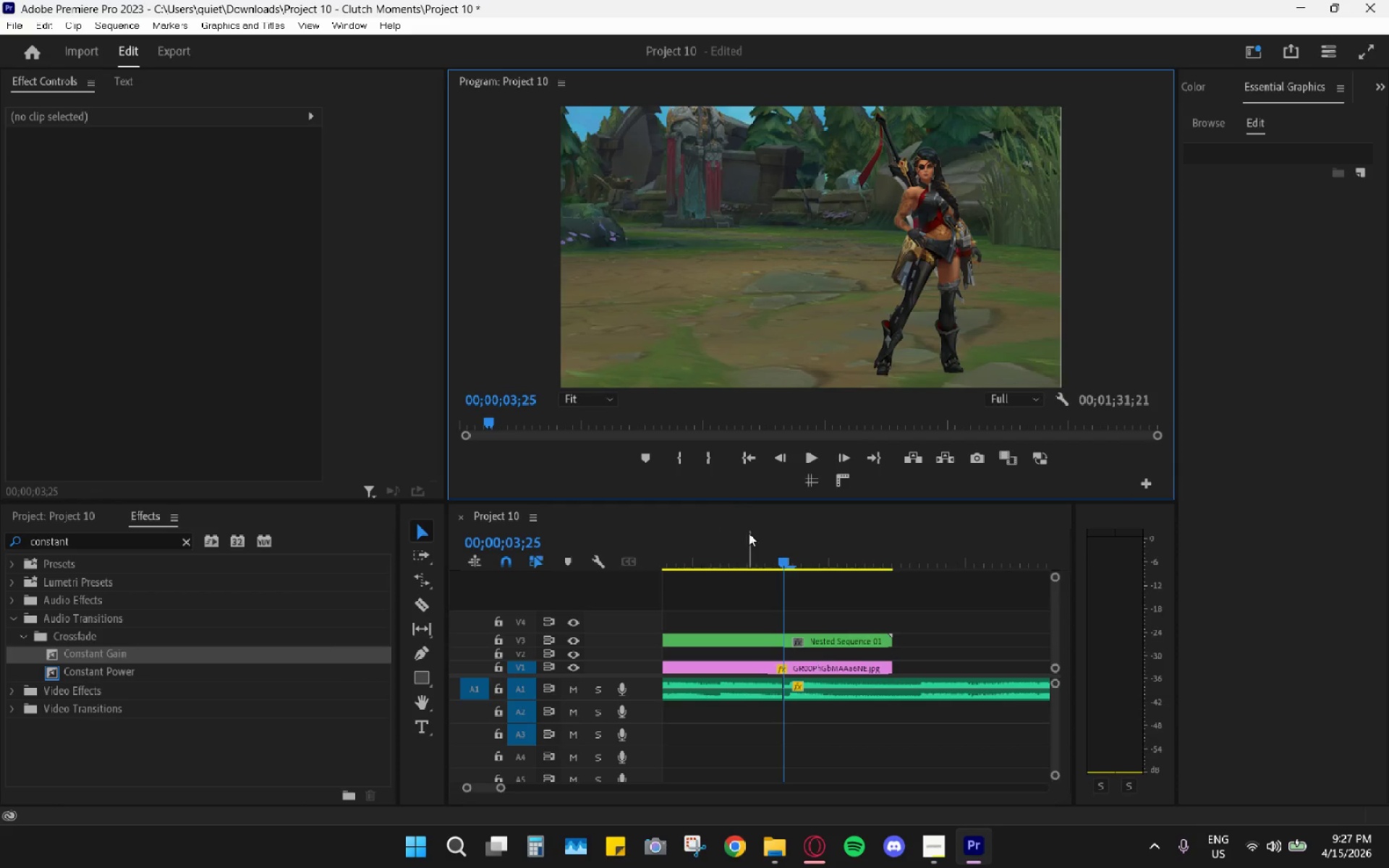 
hold_key(key=AltLeft, duration=0.8)
scroll: coordinate [753, 579], scroll_direction: down, amount: 17.0
 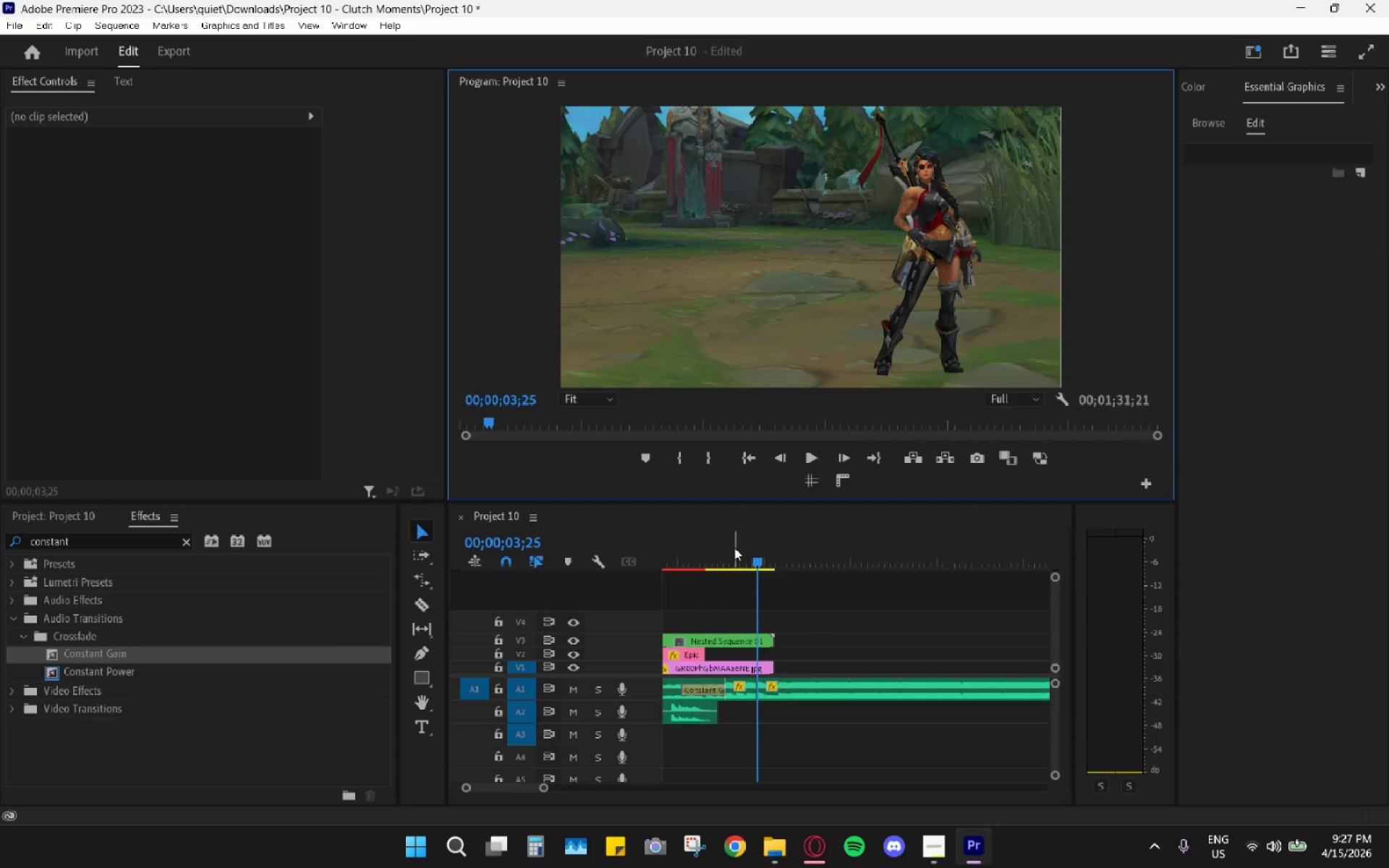 
left_click([731, 547])
 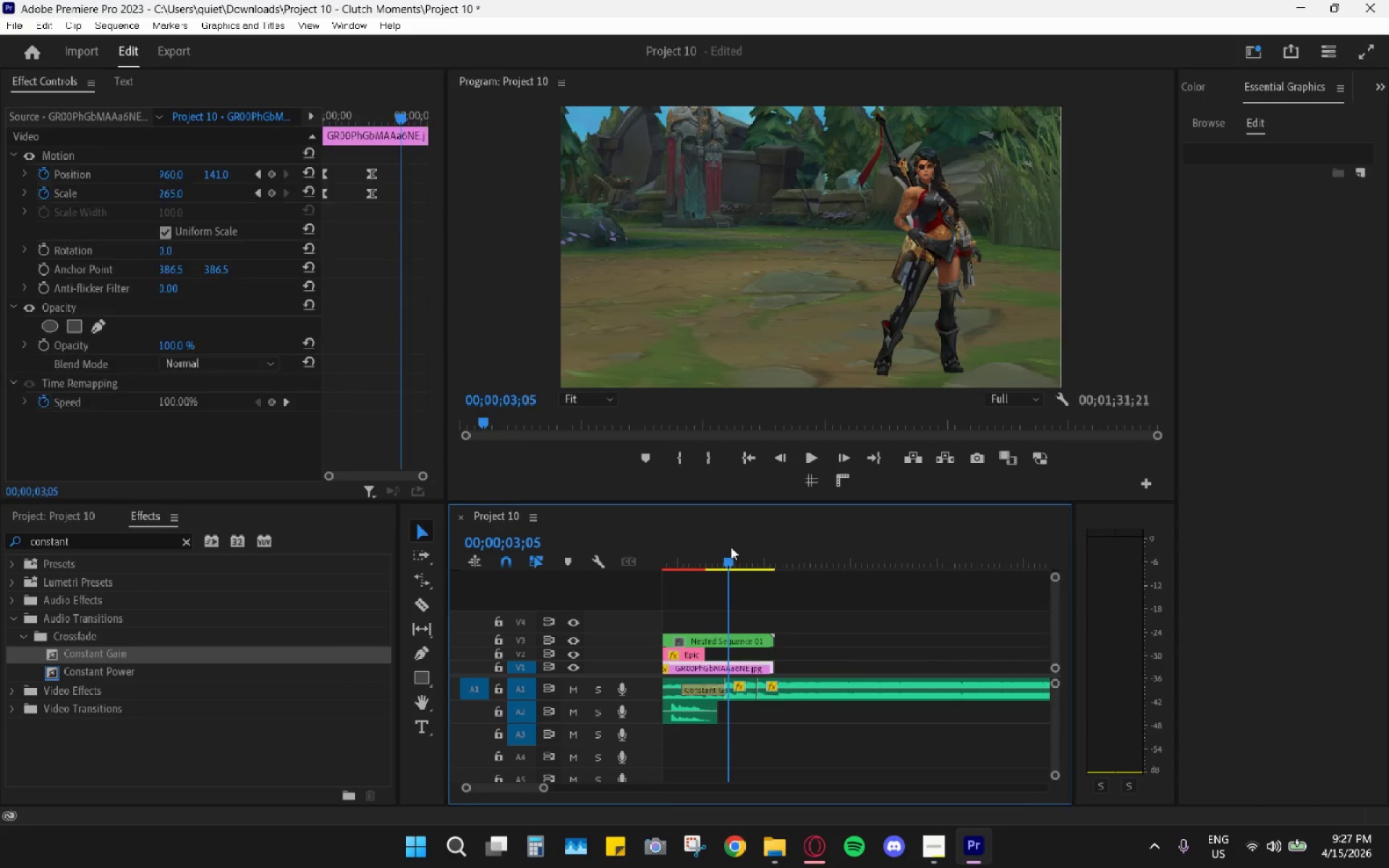 
key(Space)
 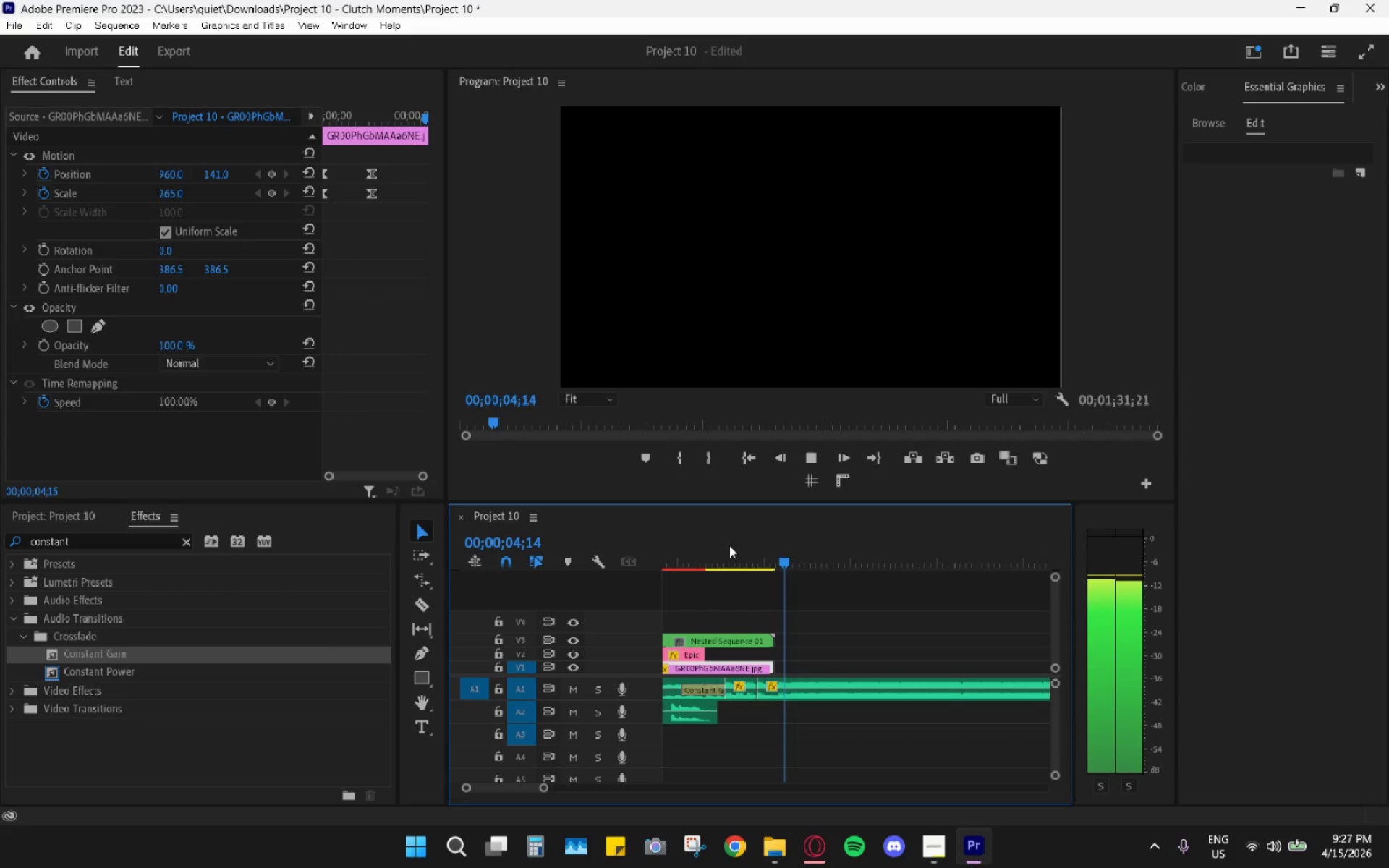 
left_click_drag(start_coordinate=[729, 545], to_coordinate=[715, 548])
 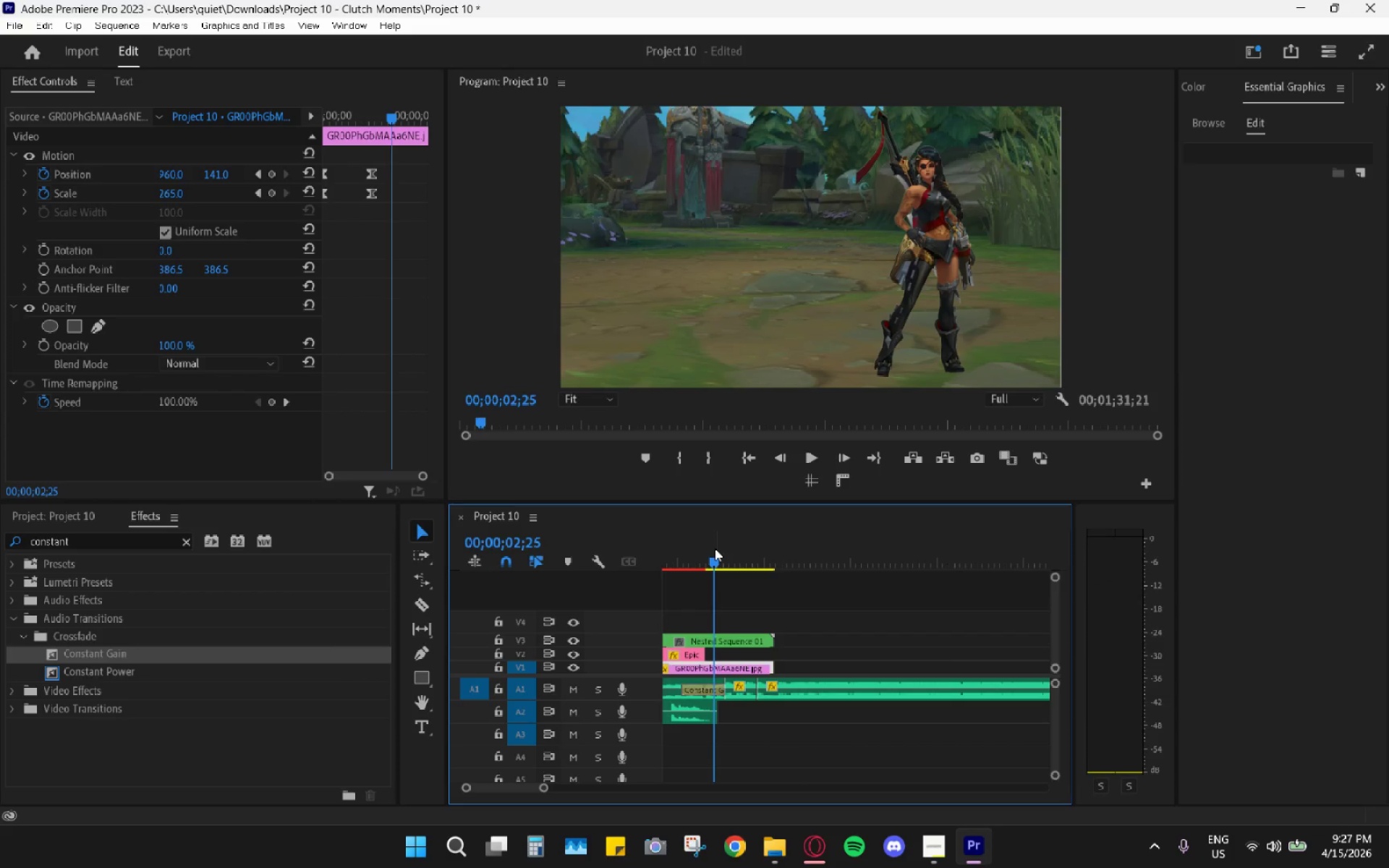 
key(Space)
 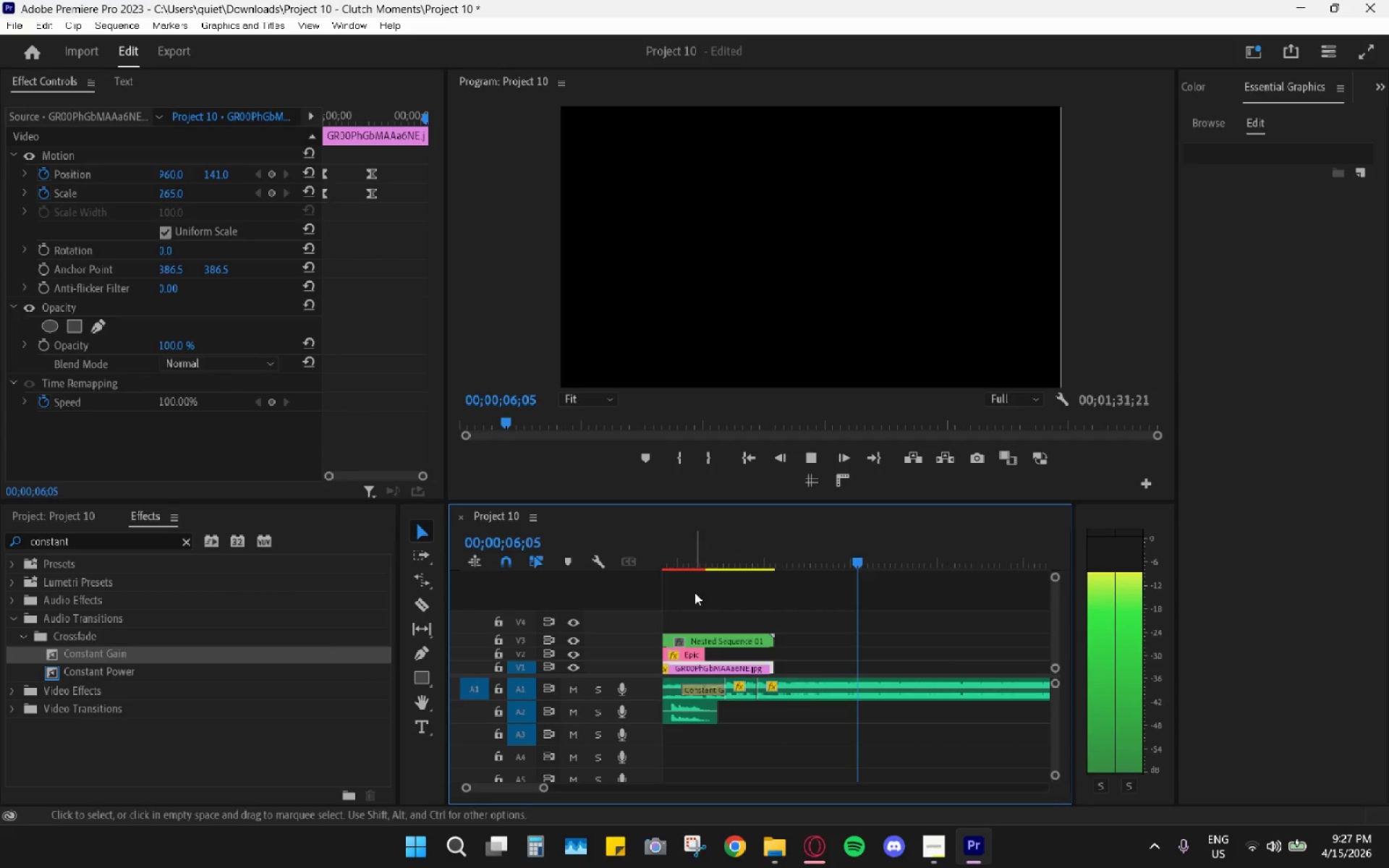 
key(Space)
 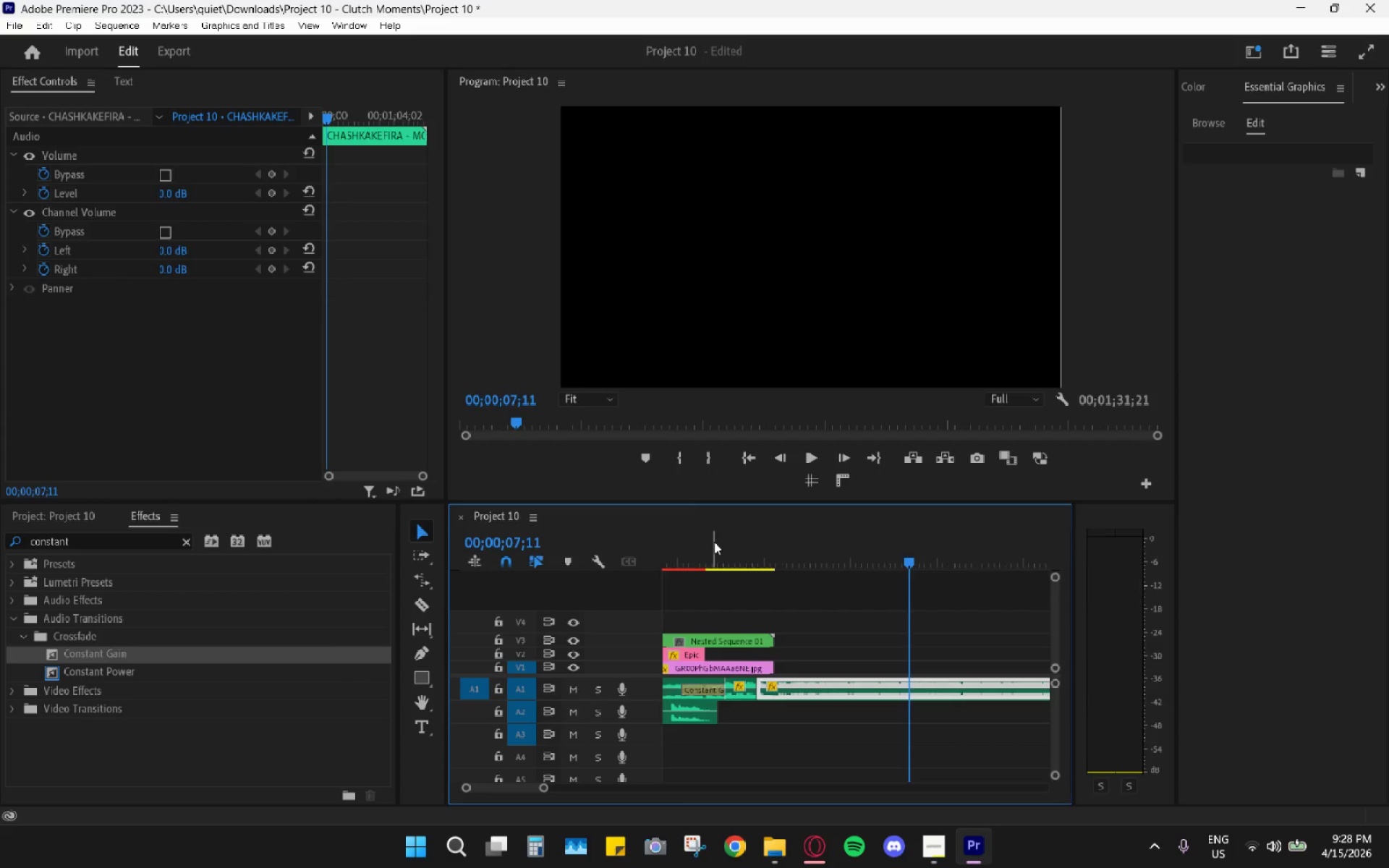 
left_click_drag(start_coordinate=[714, 542], to_coordinate=[632, 563])
 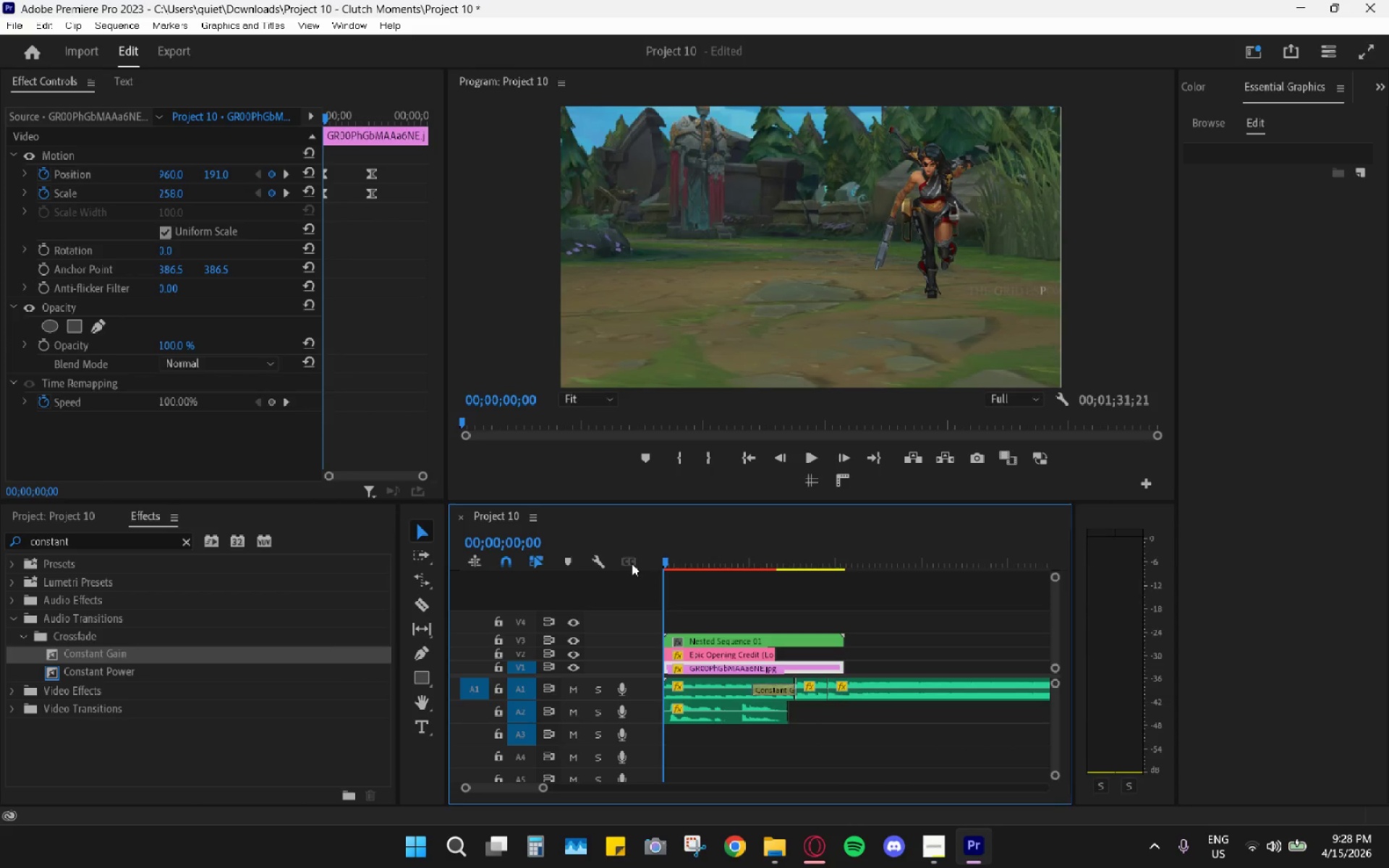 
key(Space)
 